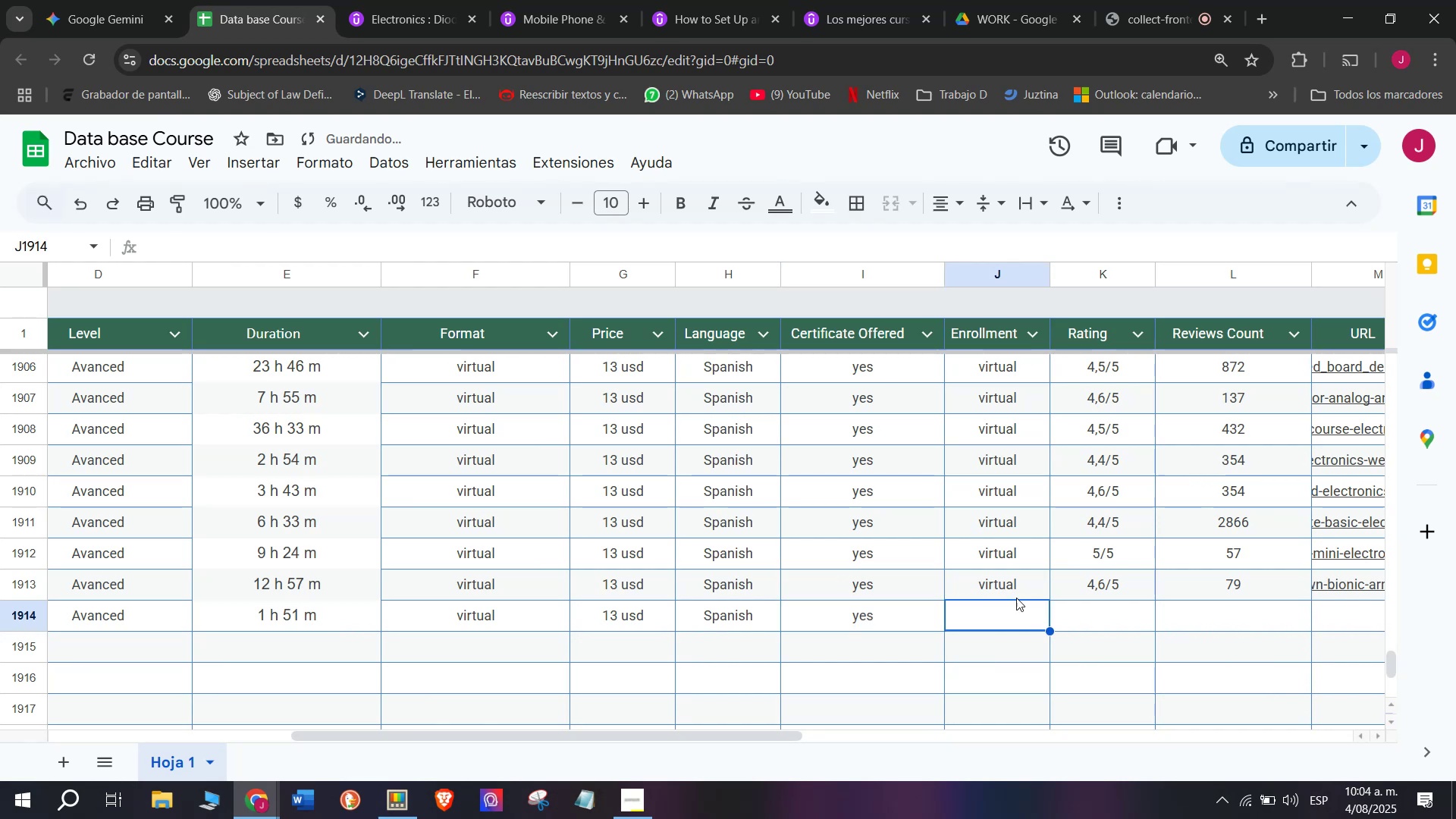 
double_click([1015, 592])
 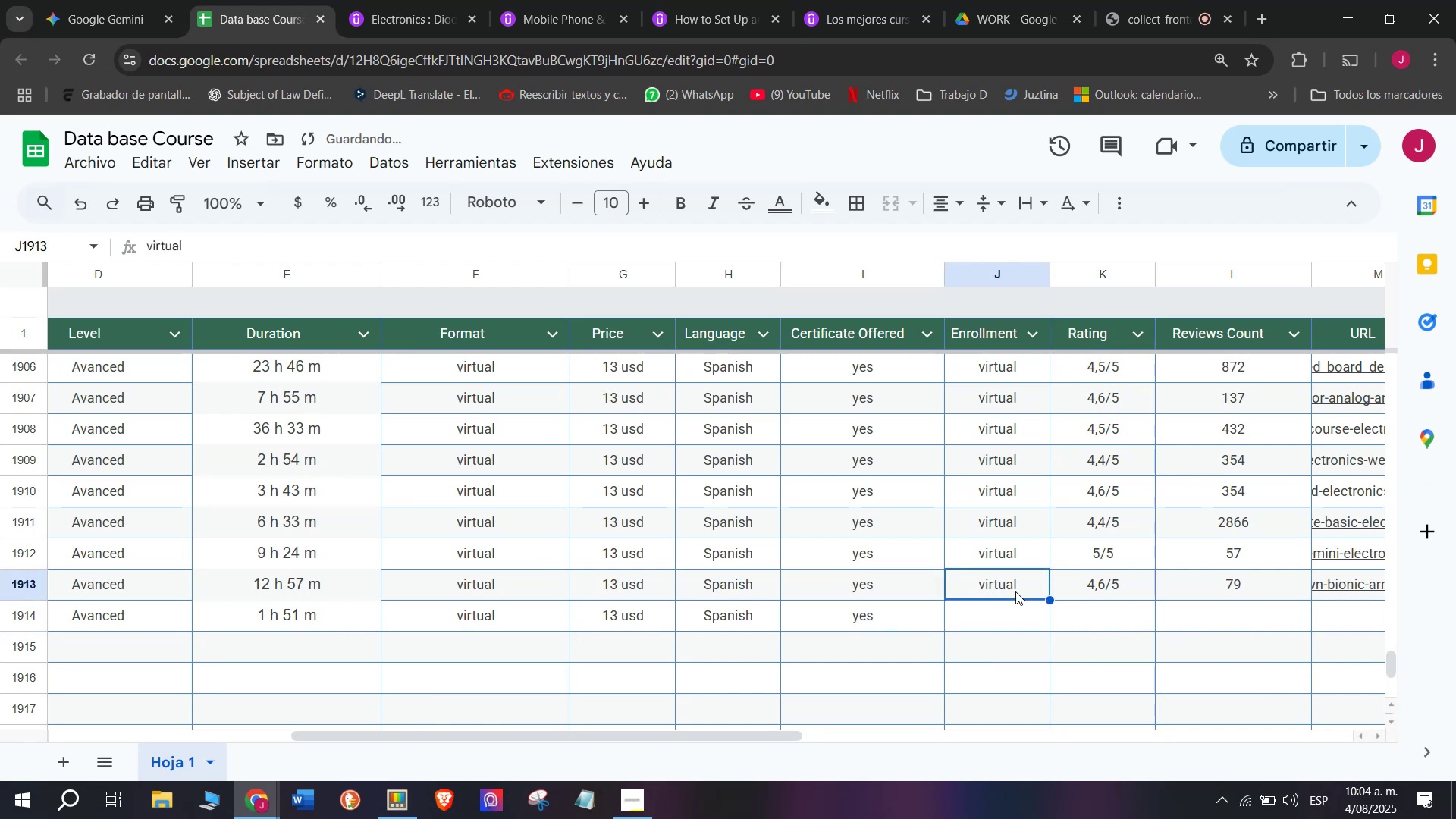 
key(Break)
 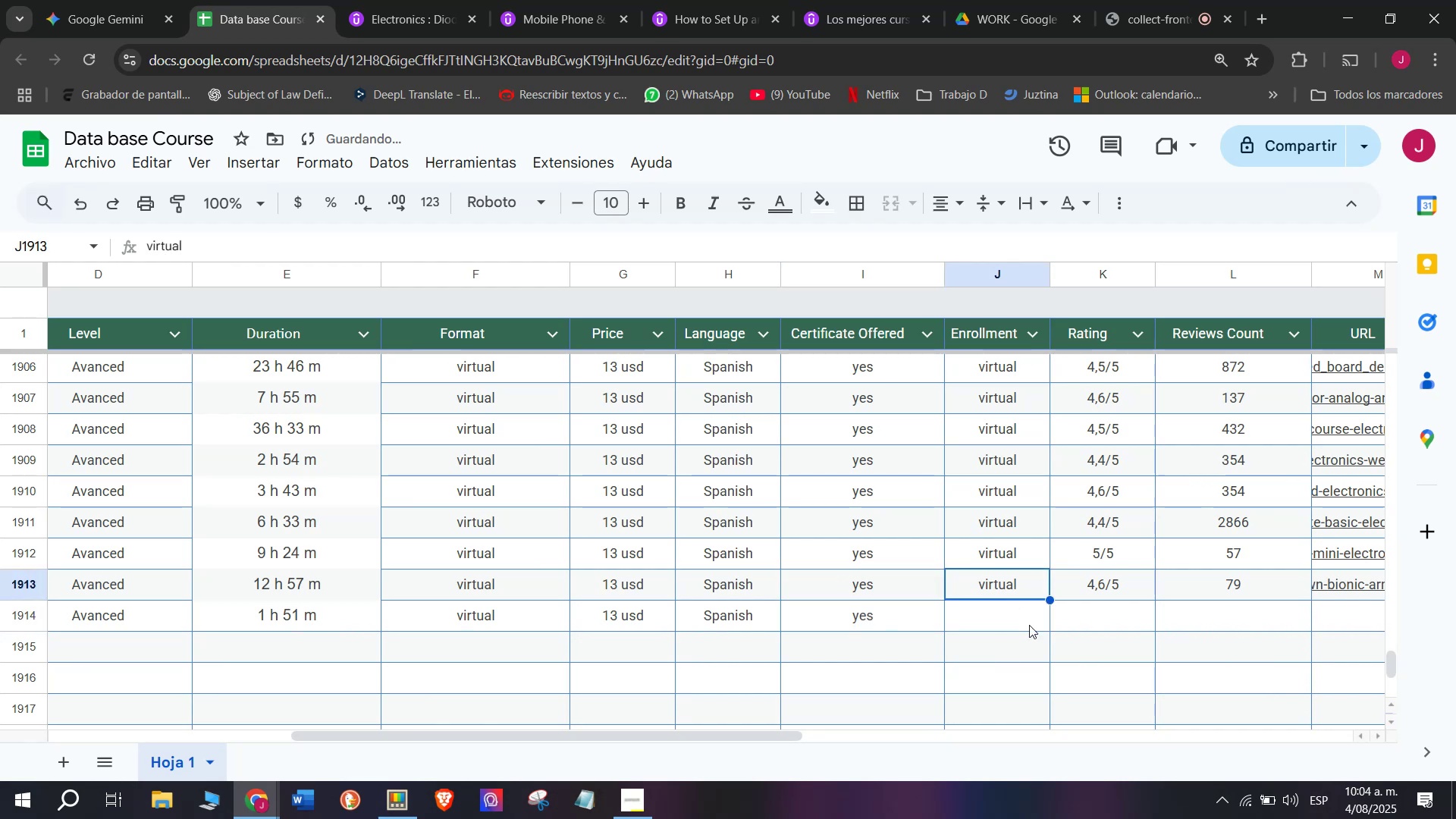 
key(Control+ControlLeft)
 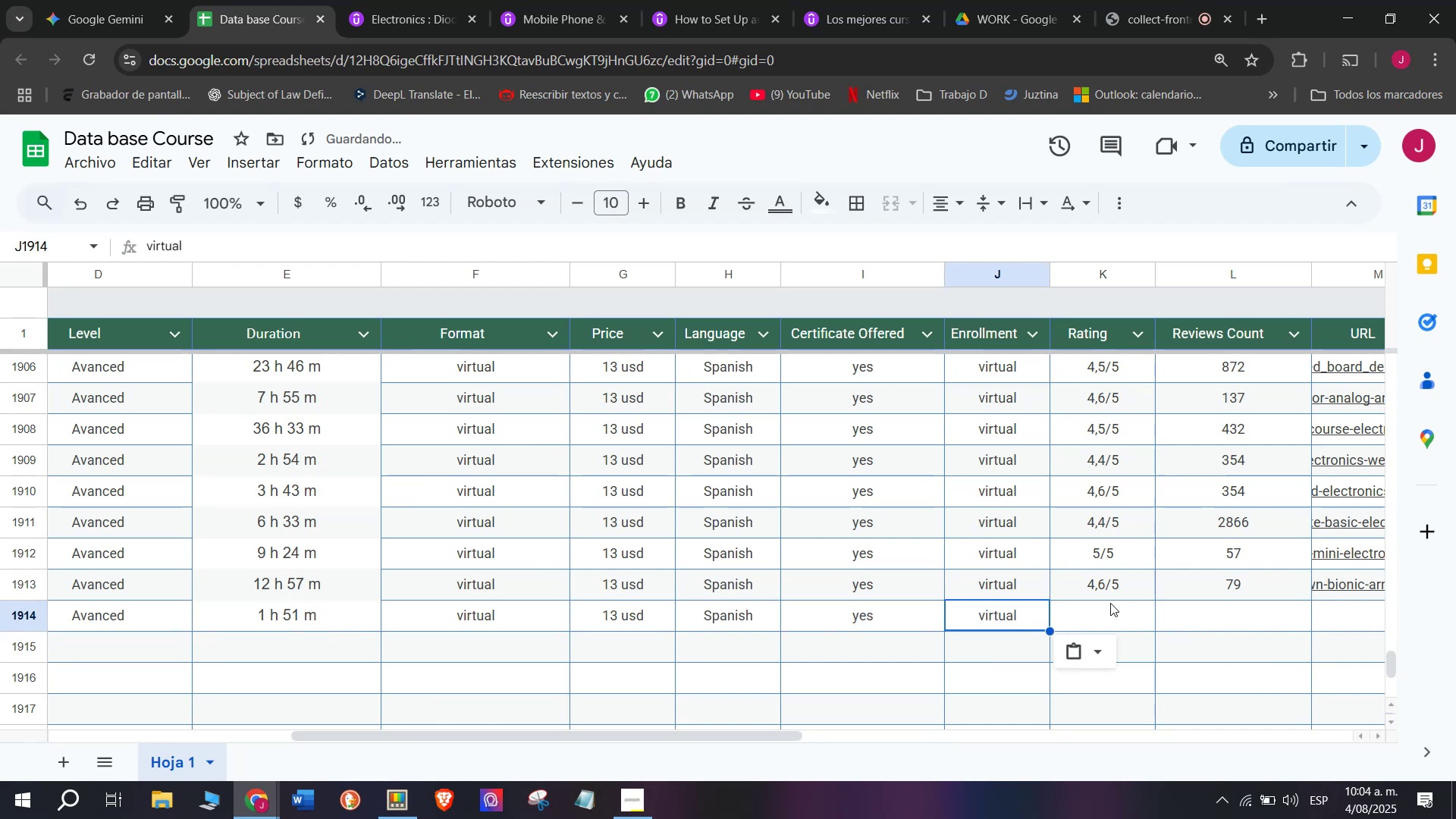 
key(Control+C)
 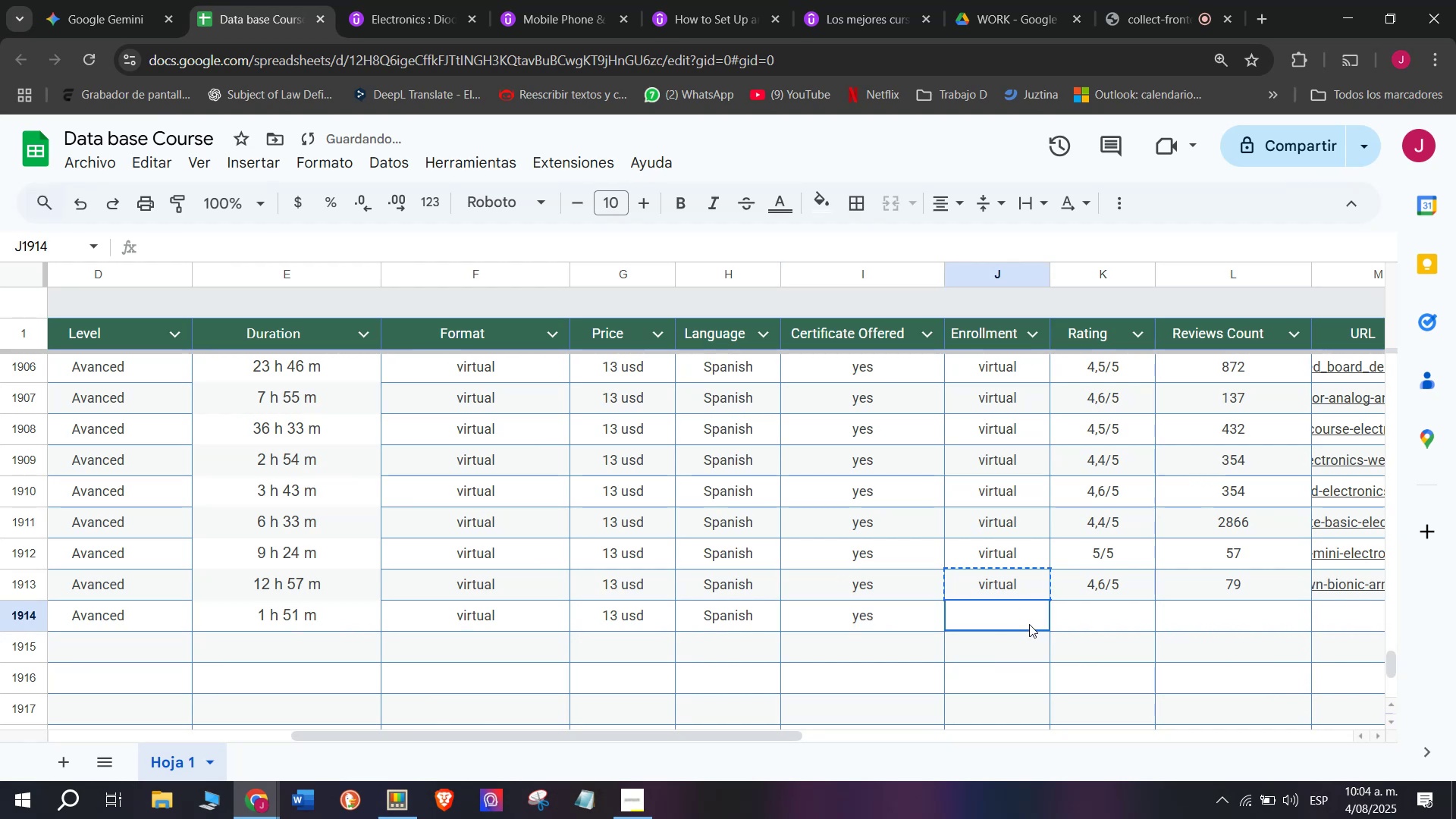 
key(Control+ControlLeft)
 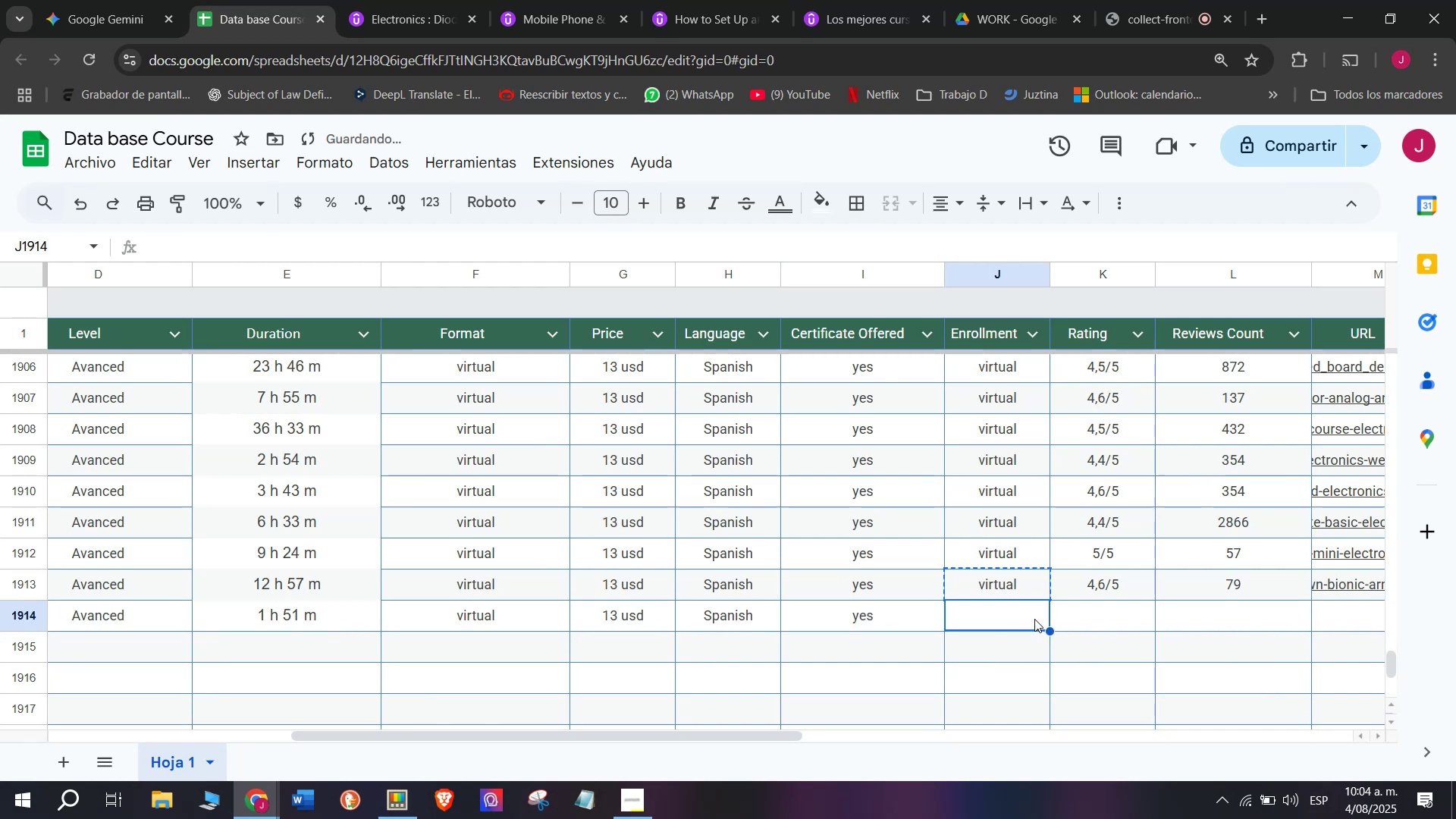 
key(Z)
 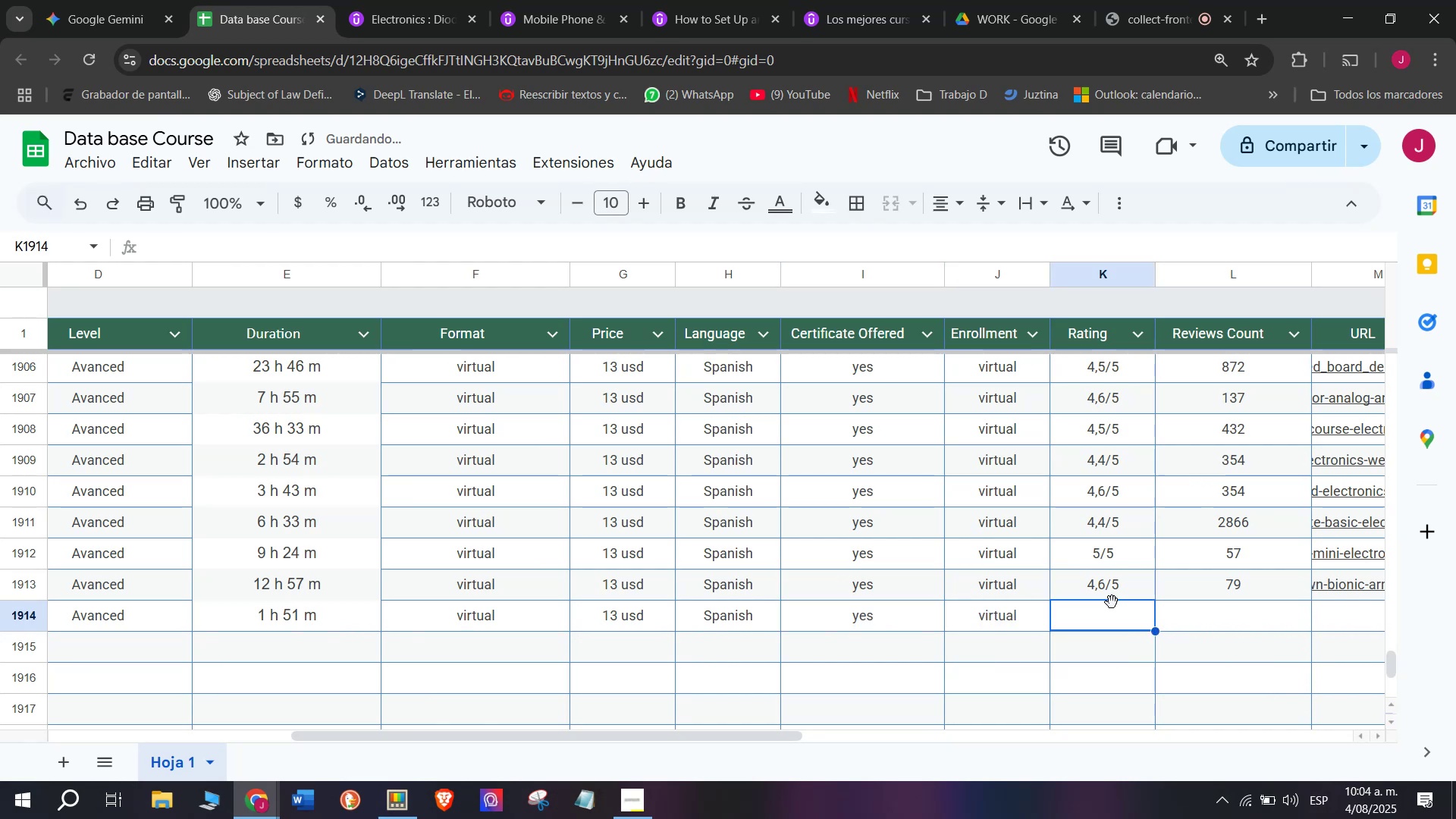 
key(Control+V)
 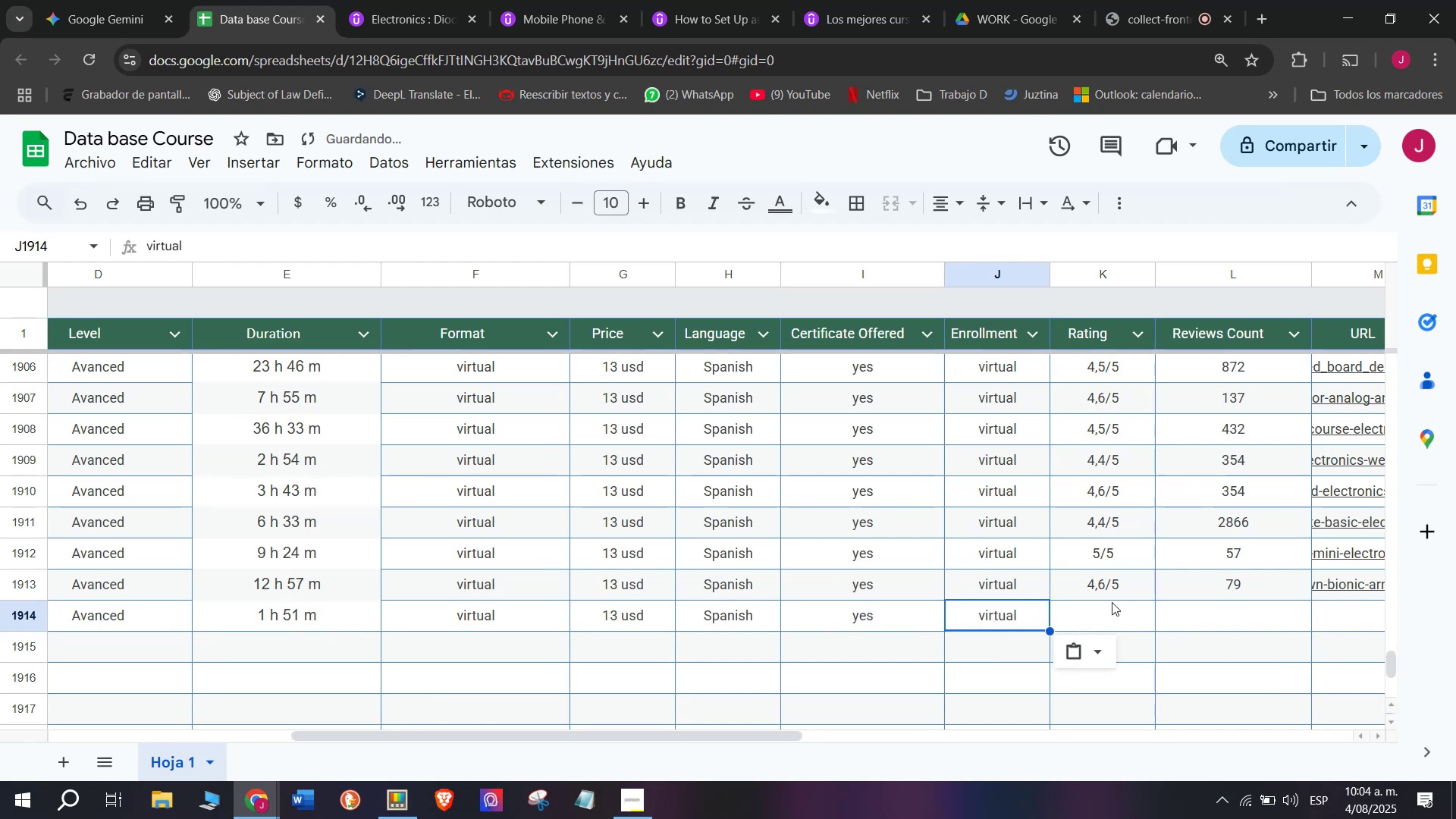 
triple_click([1112, 602])
 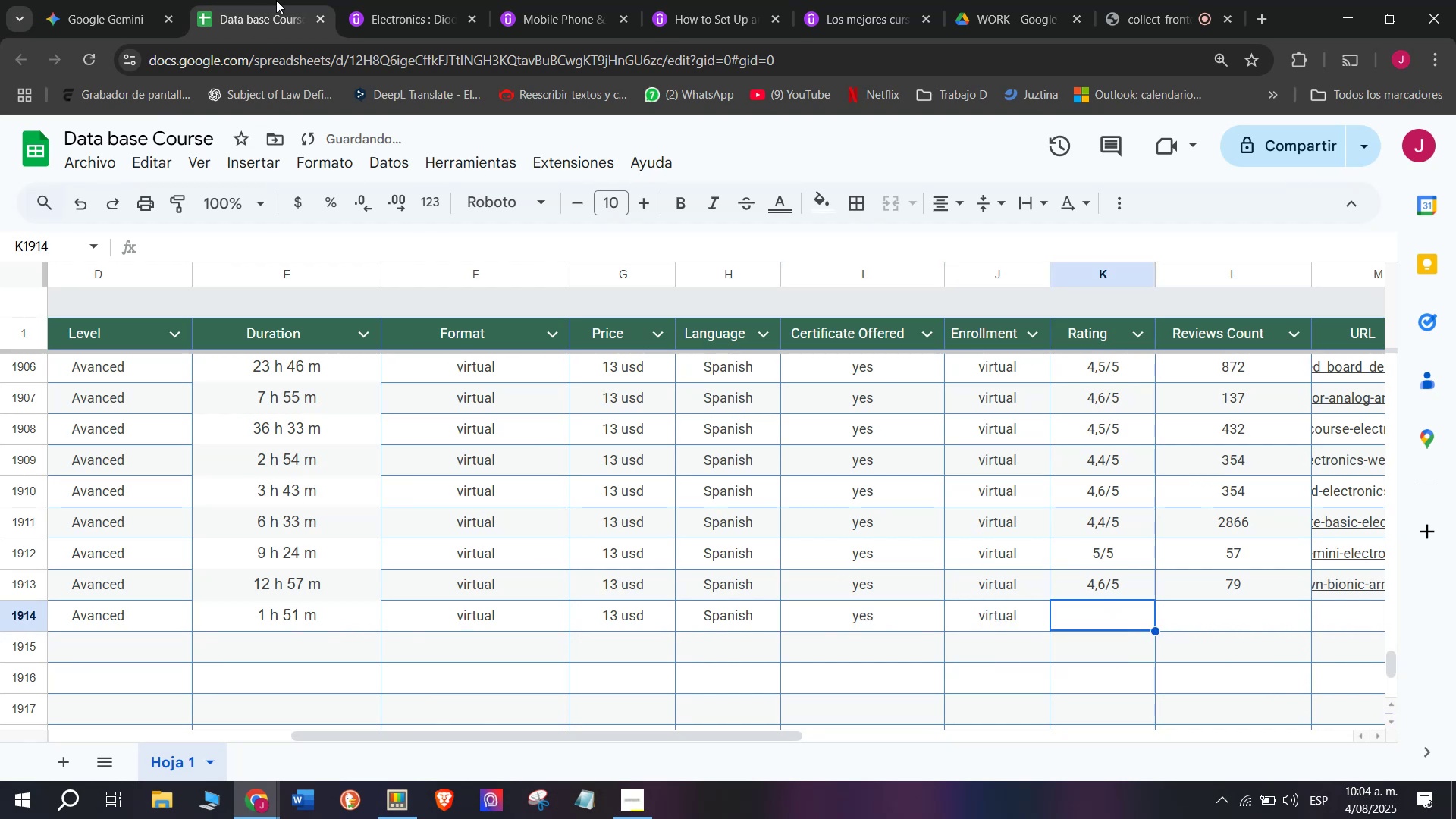 
left_click([388, 0])
 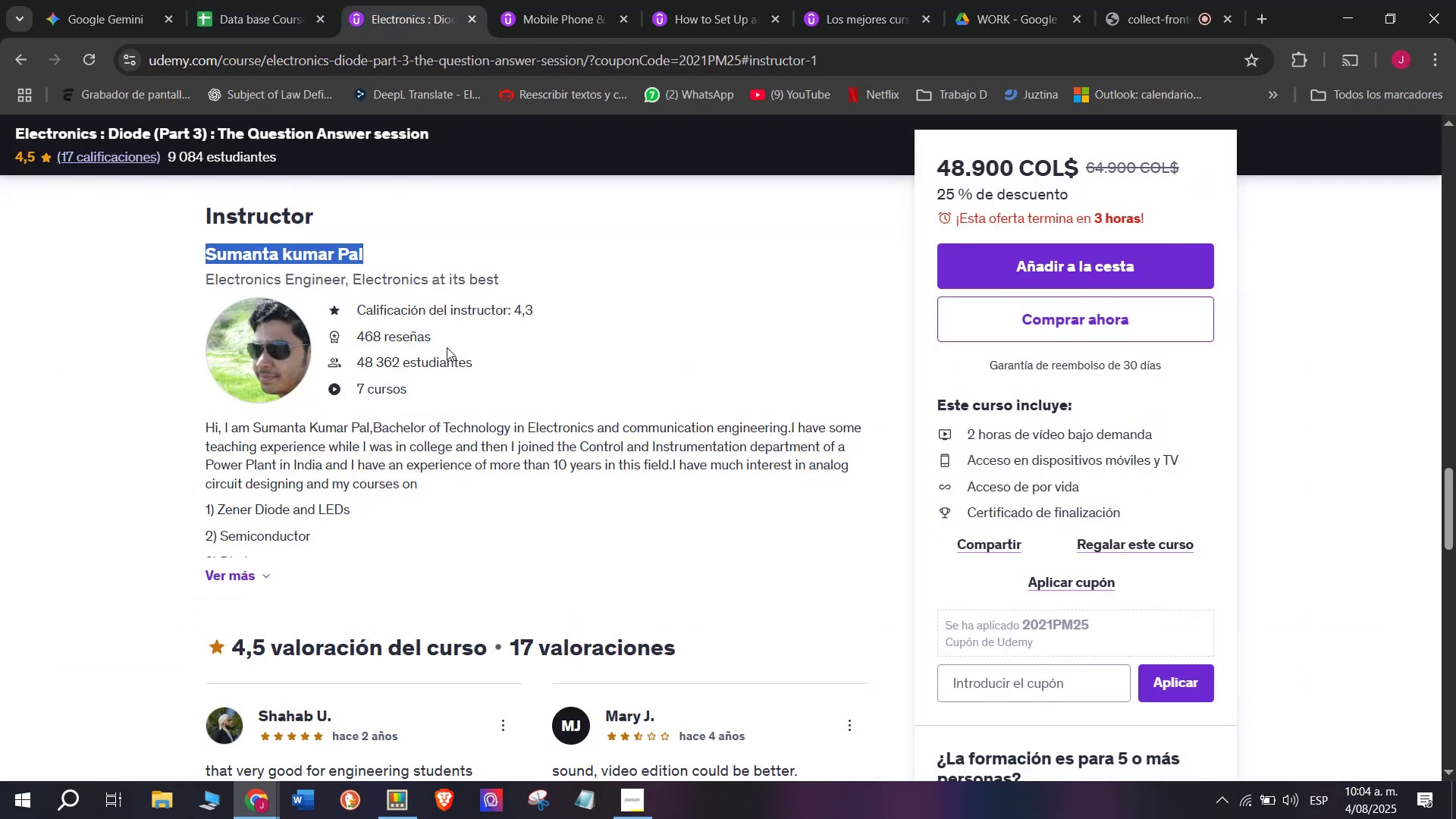 
scroll: coordinate [416, 408], scroll_direction: up, amount: 9.0
 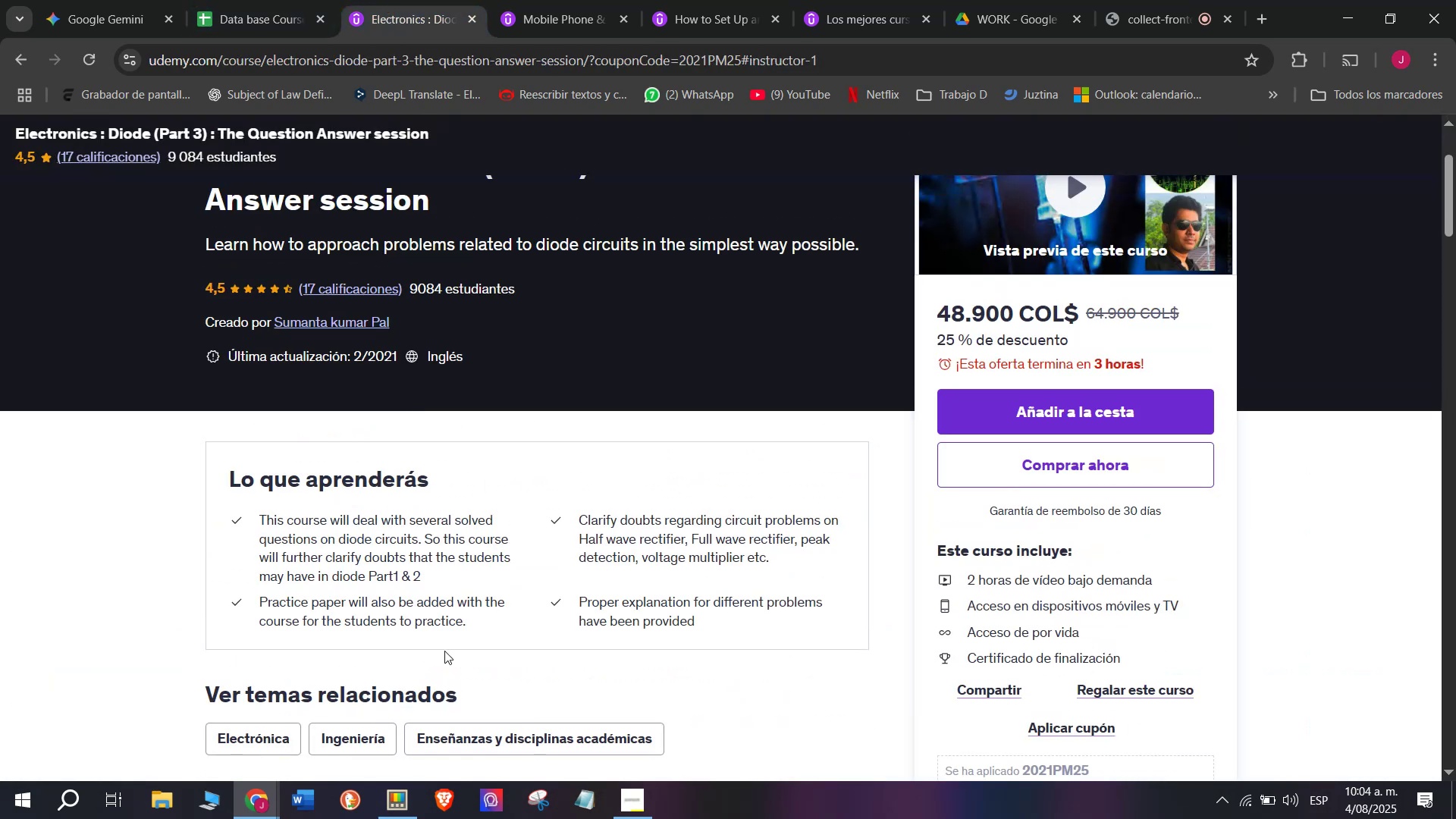 
scroll: coordinate [404, 648], scroll_direction: down, amount: 1.0
 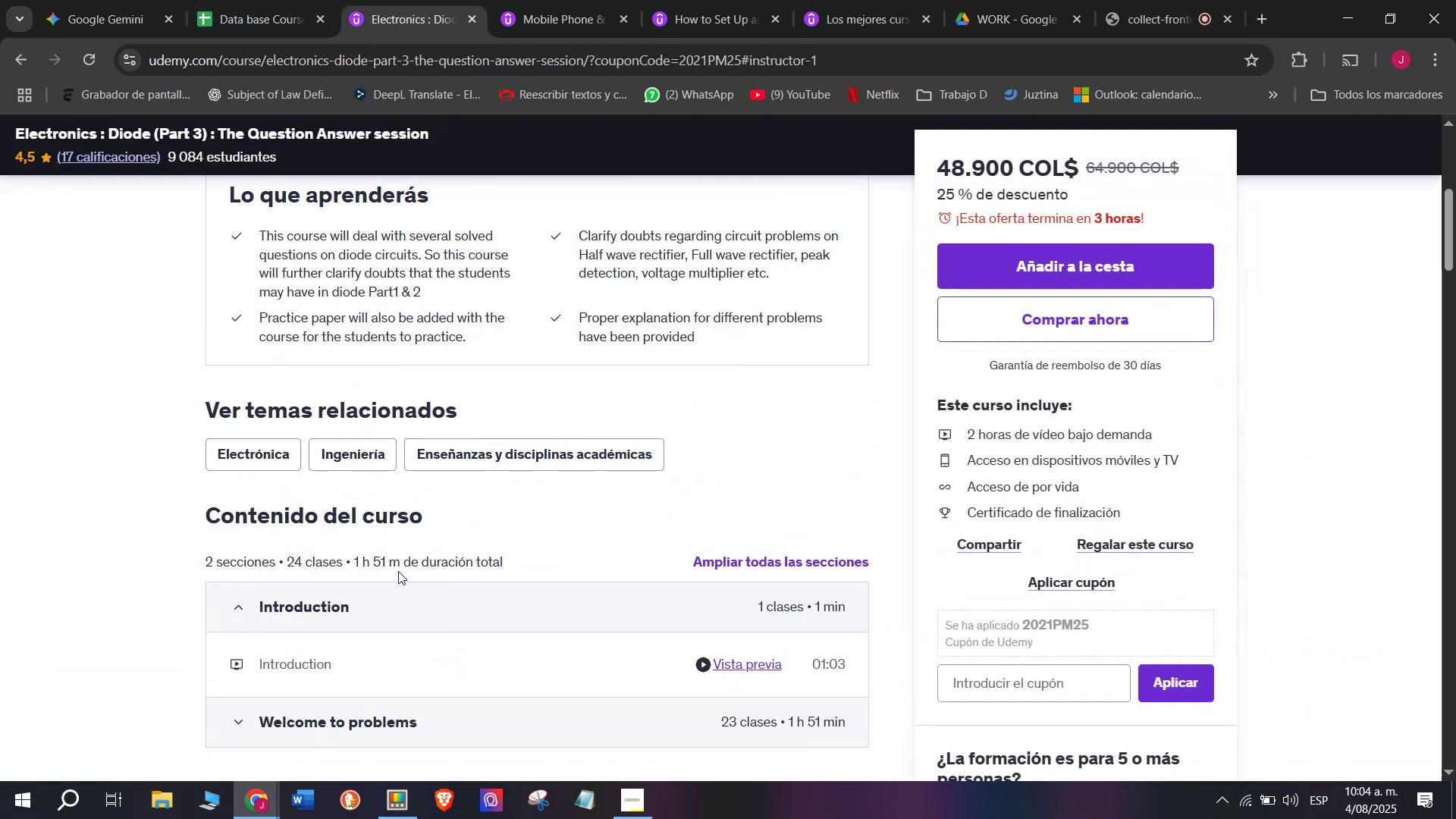 
left_click_drag(start_coordinate=[401, 563], to_coordinate=[352, 565])
 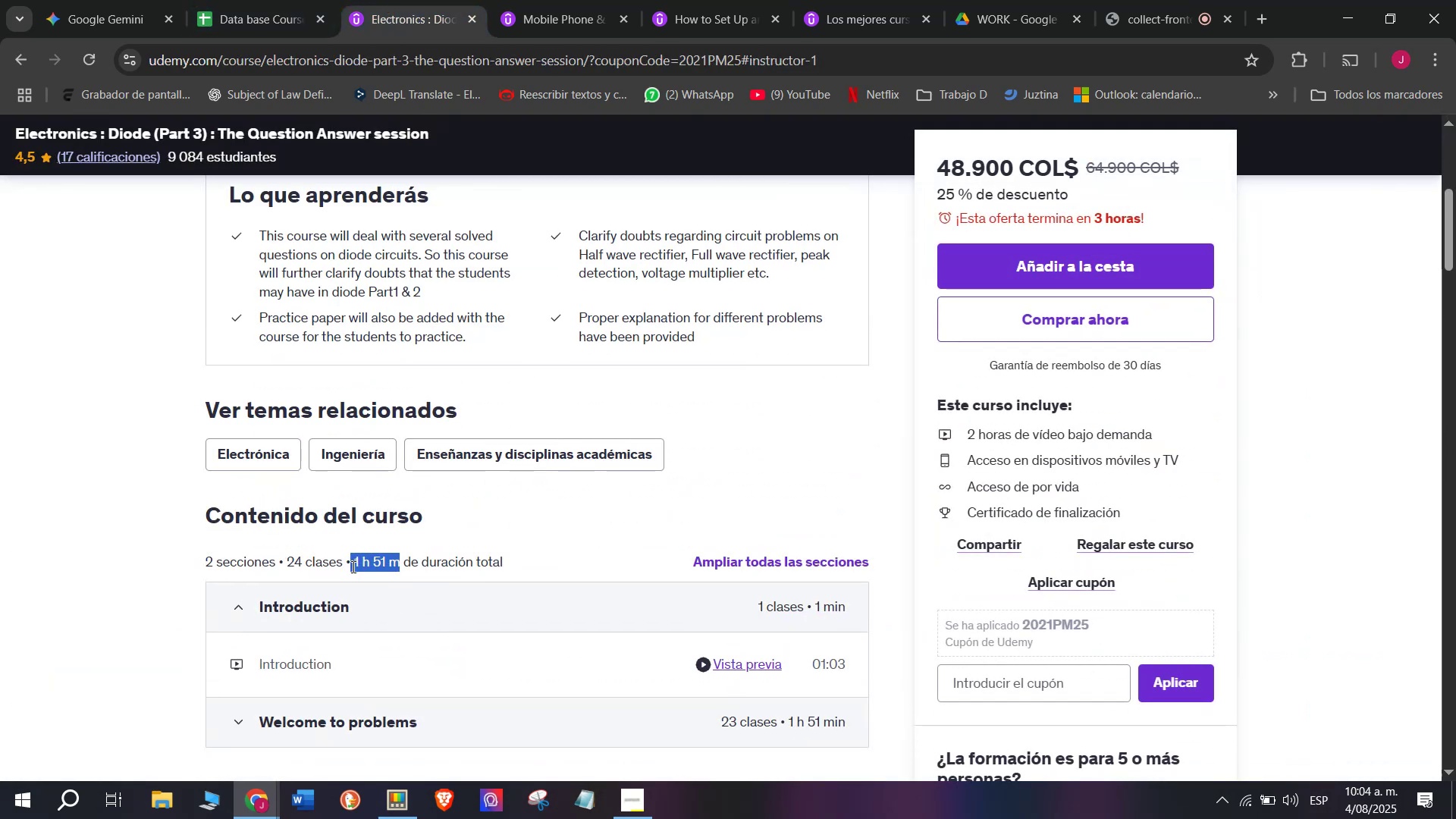 
key(Break)
 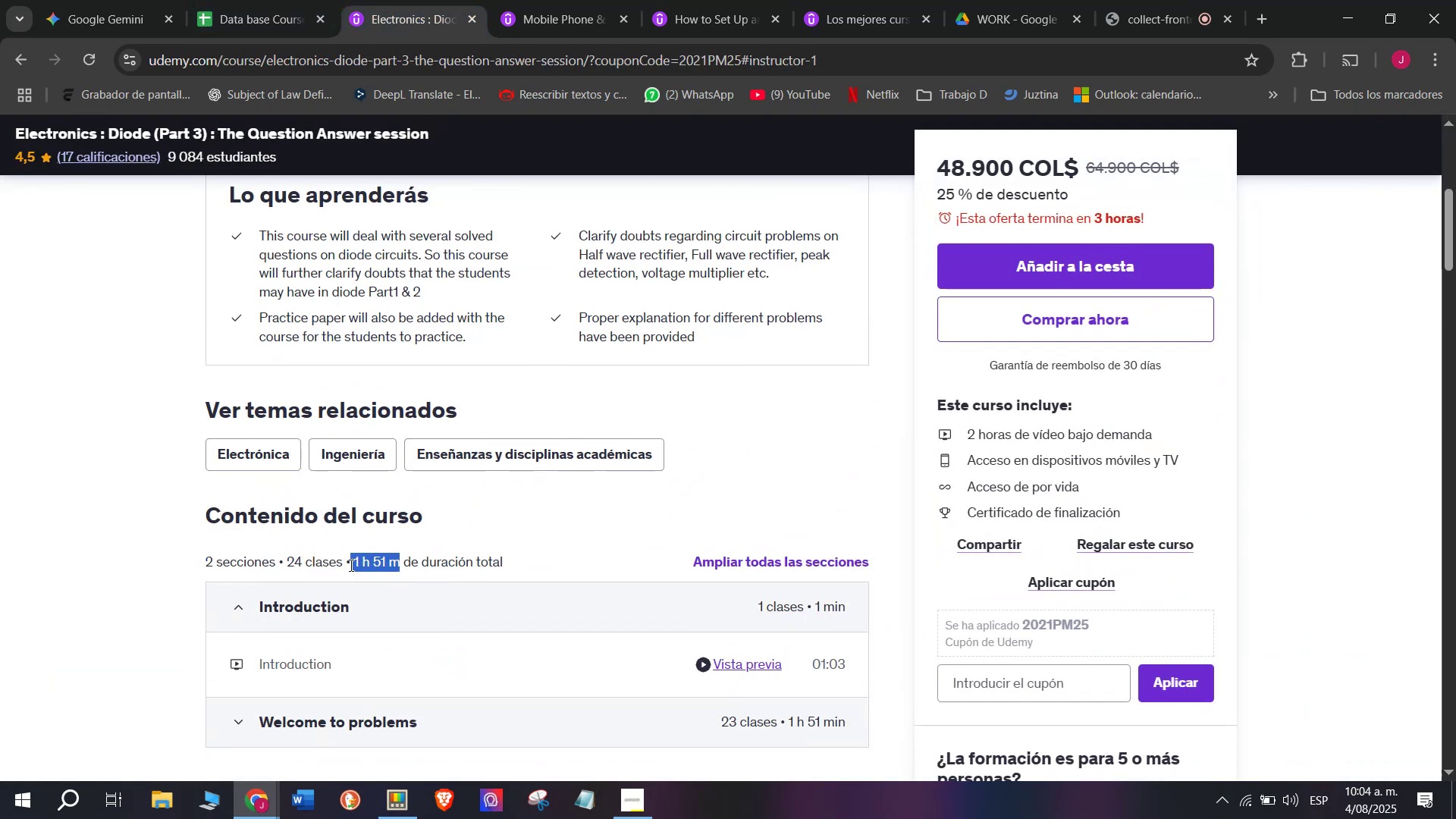 
key(Control+ControlLeft)
 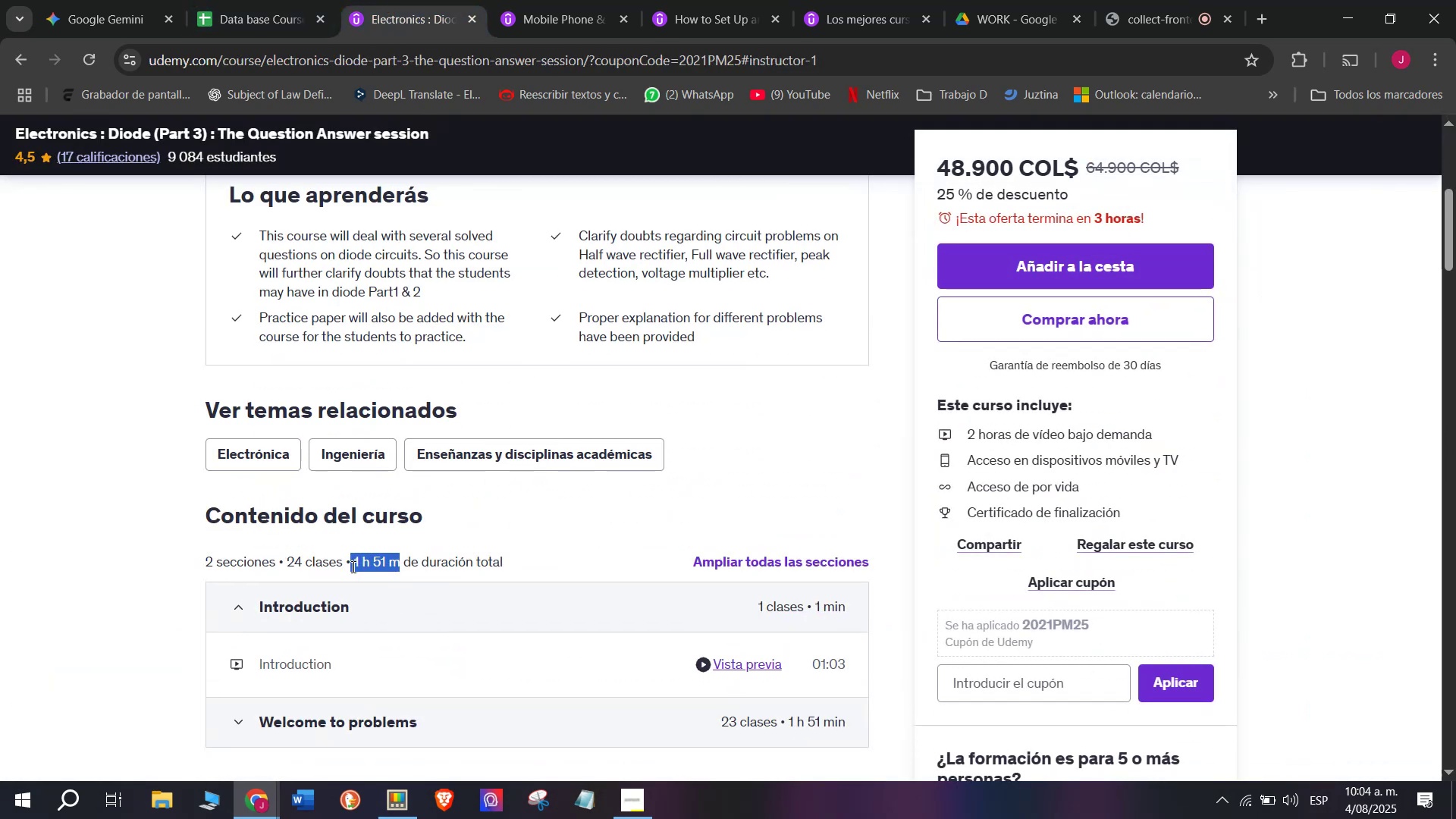 
key(Control+C)
 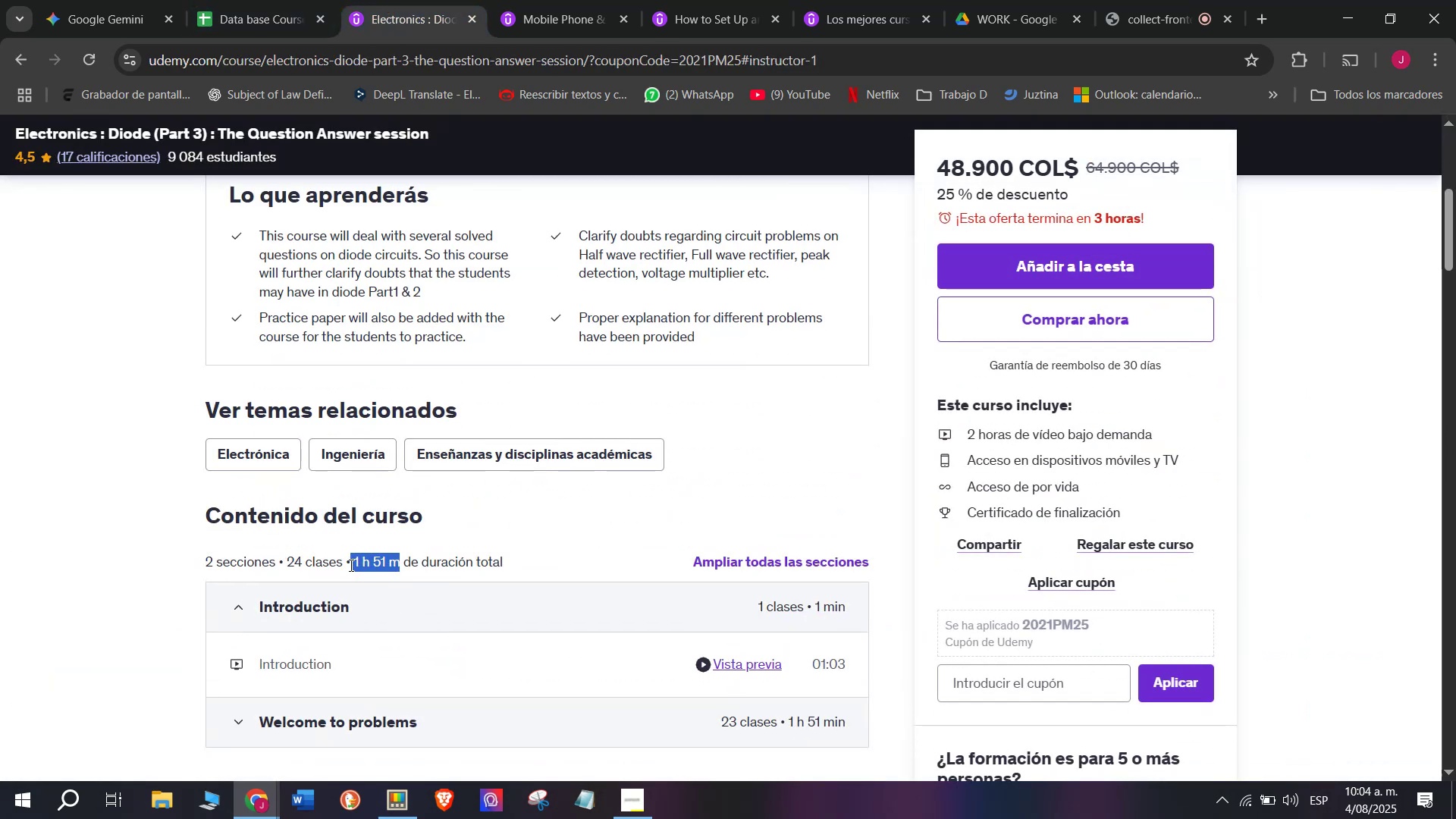 
key(Break)
 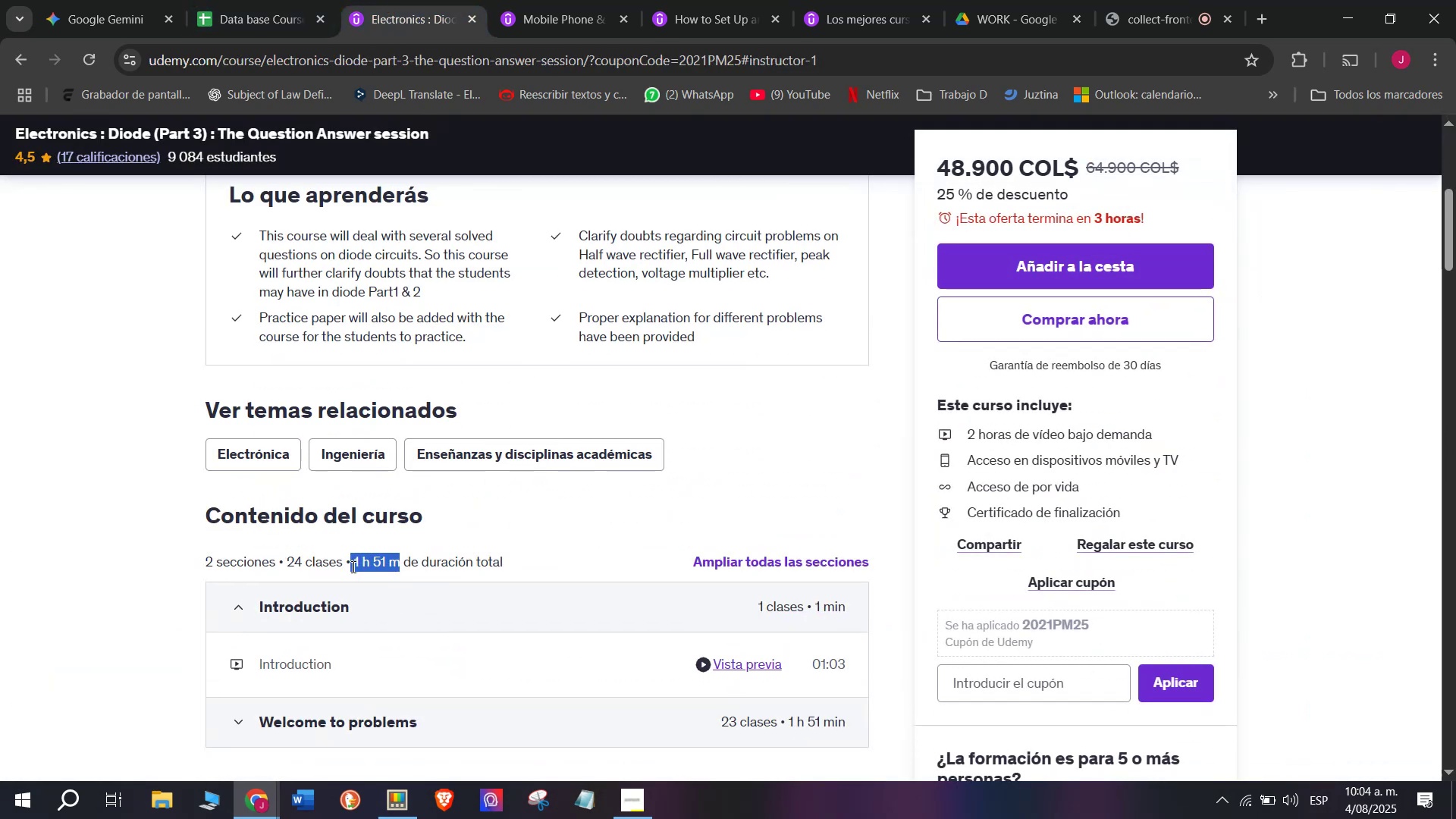 
key(Control+ControlLeft)
 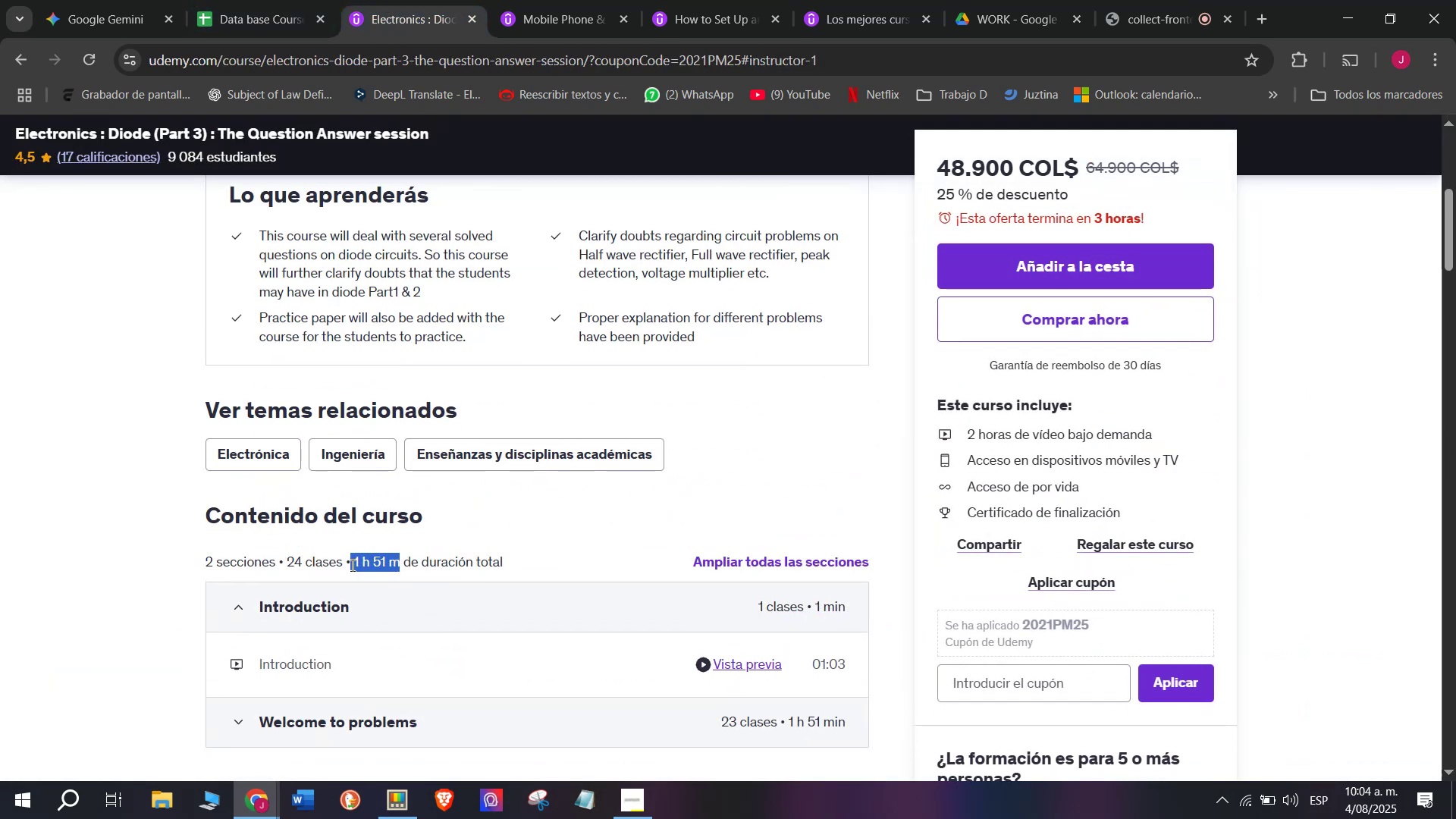 
key(Control+C)
 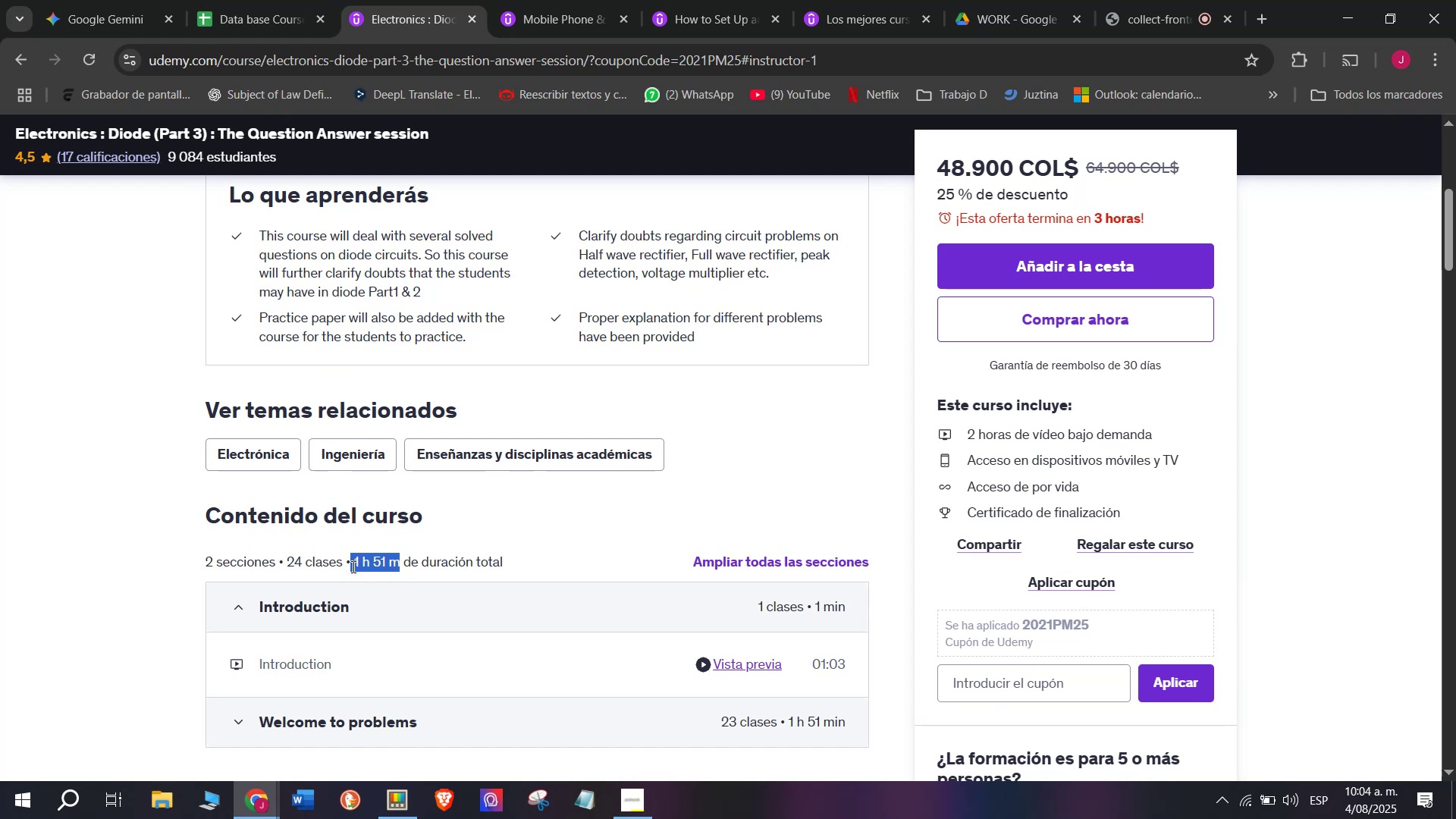 
left_click([228, 0])
 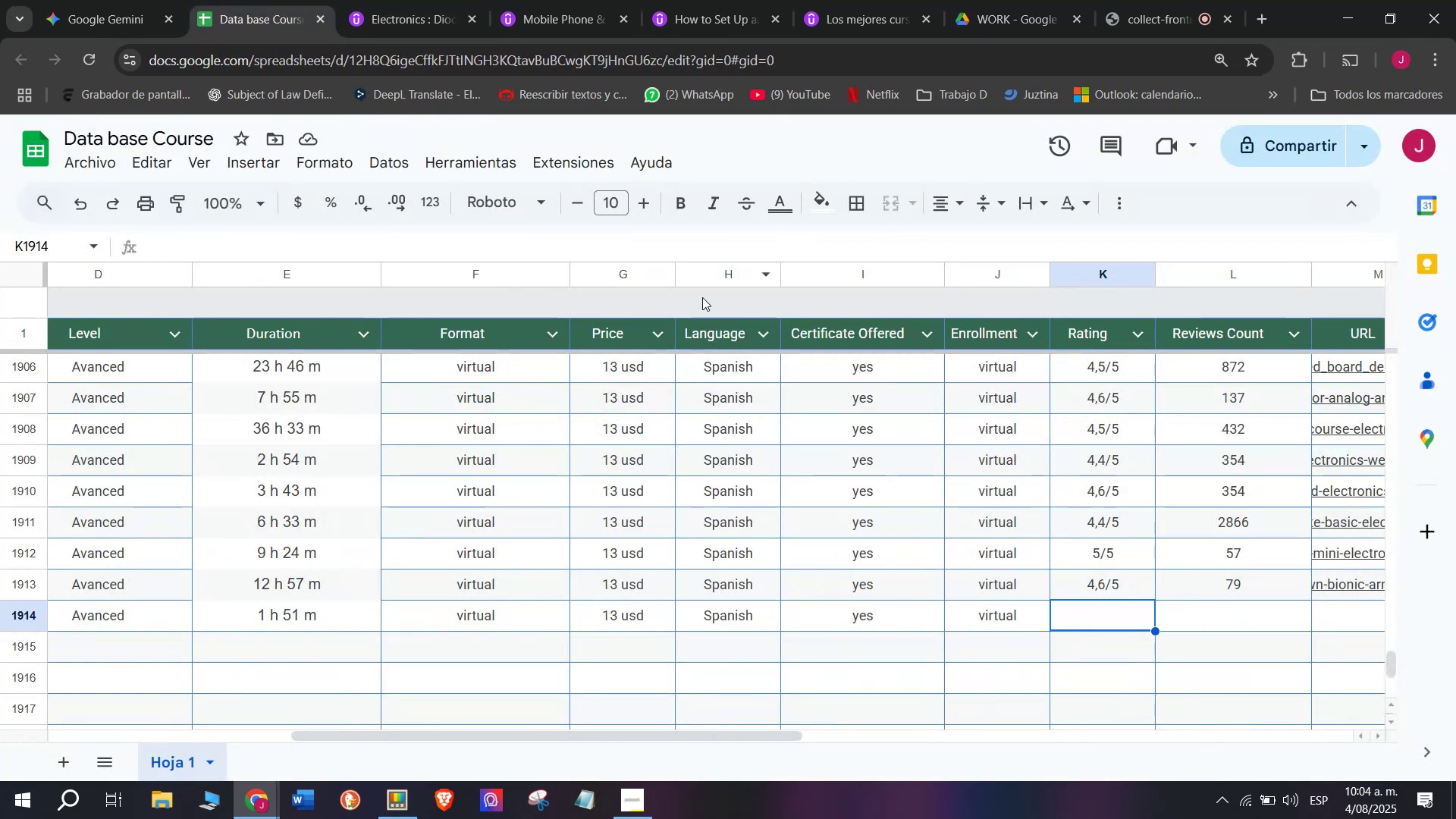 
left_click([424, 0])
 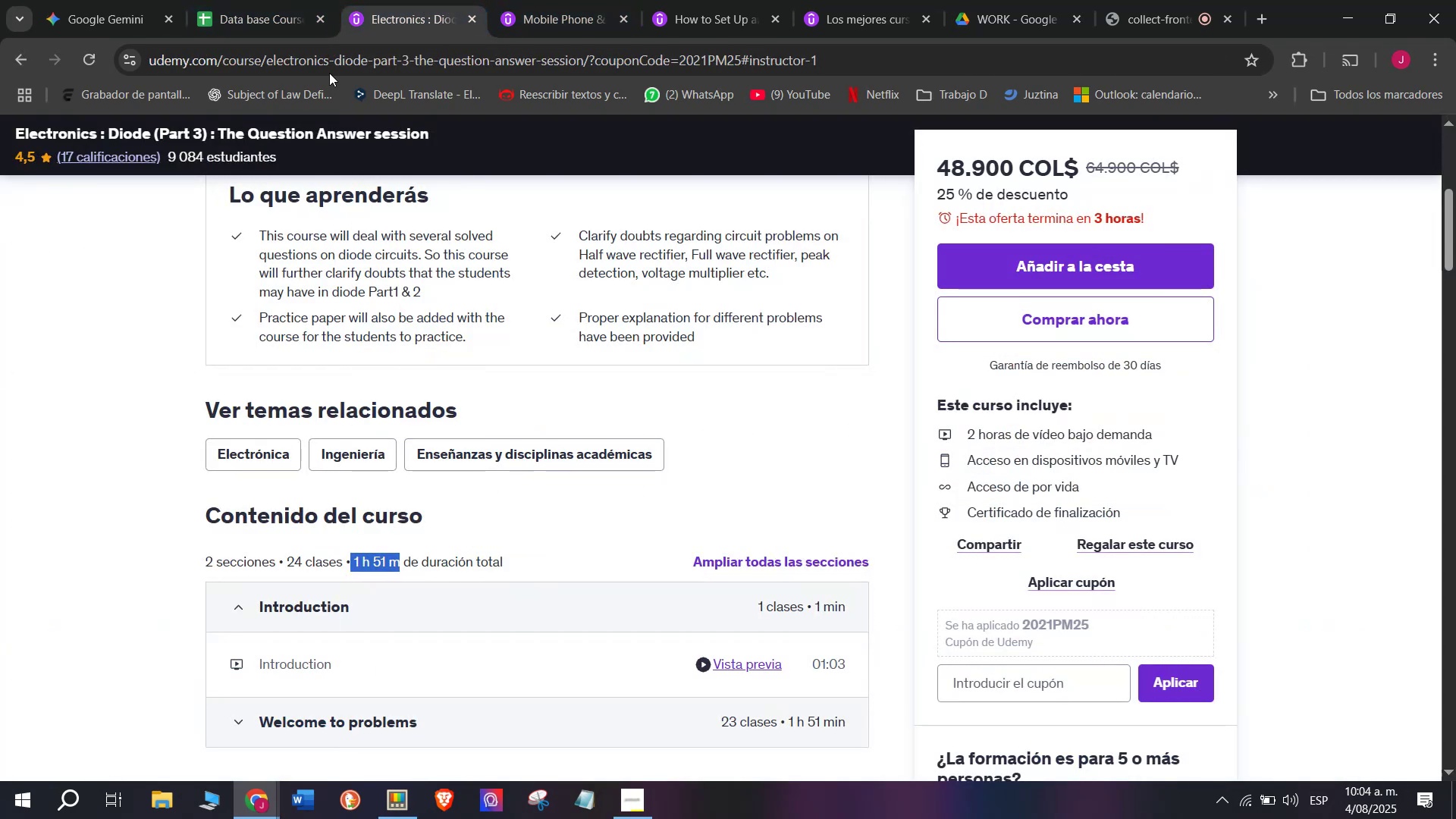 
left_click([230, 0])
 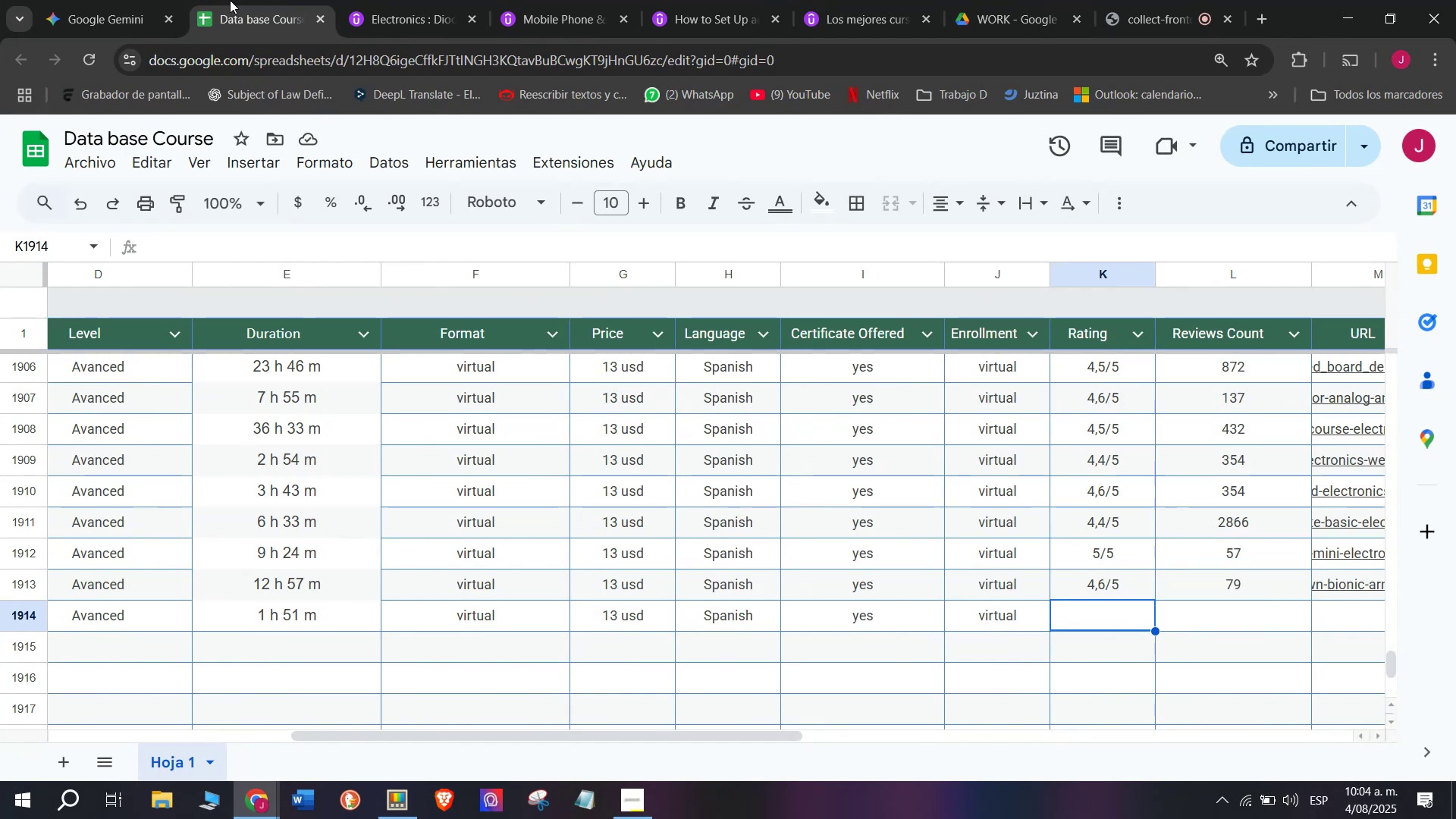 
wait(6.61)
 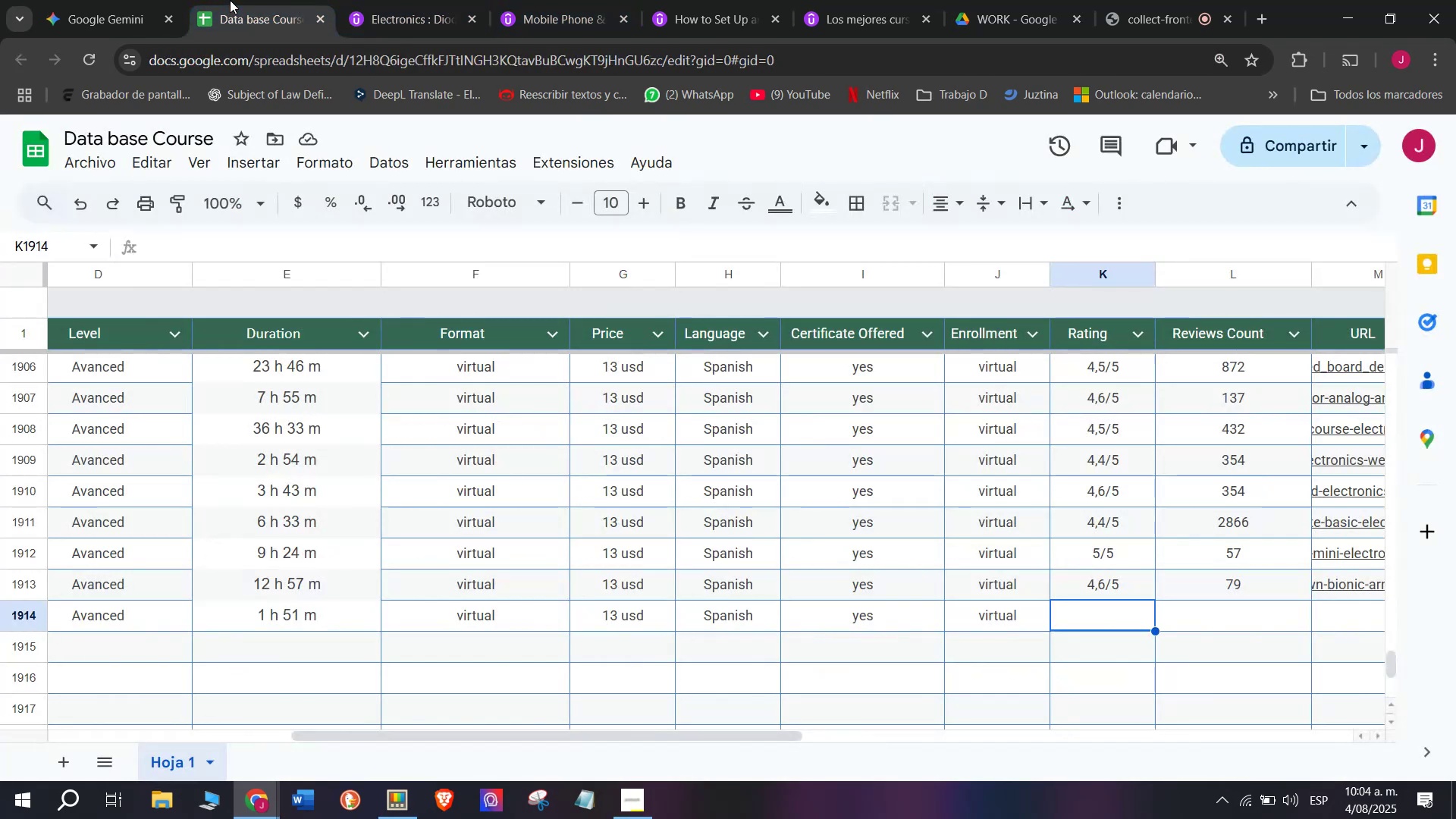 
left_click([1095, 589])
 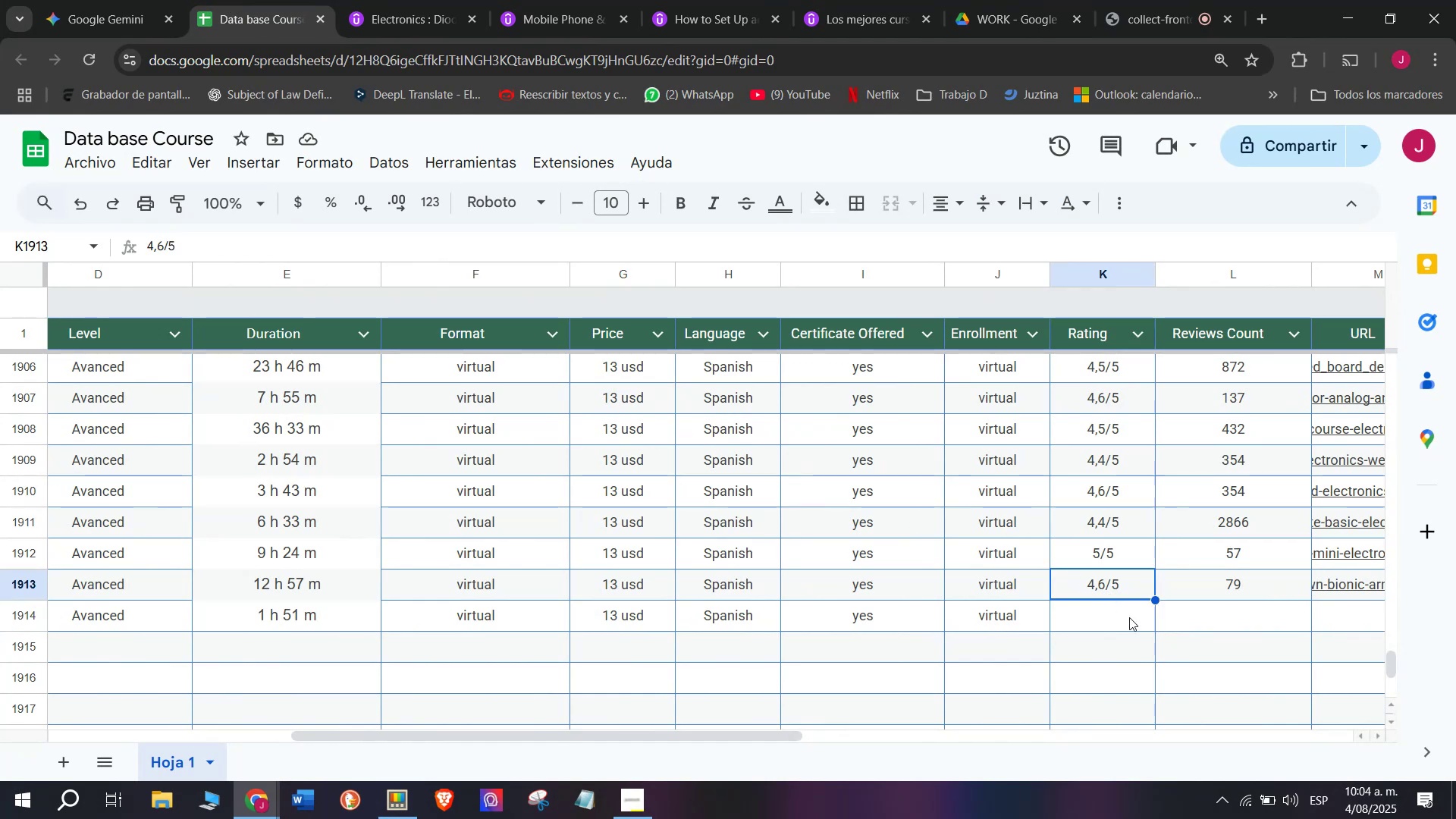 
wait(7.68)
 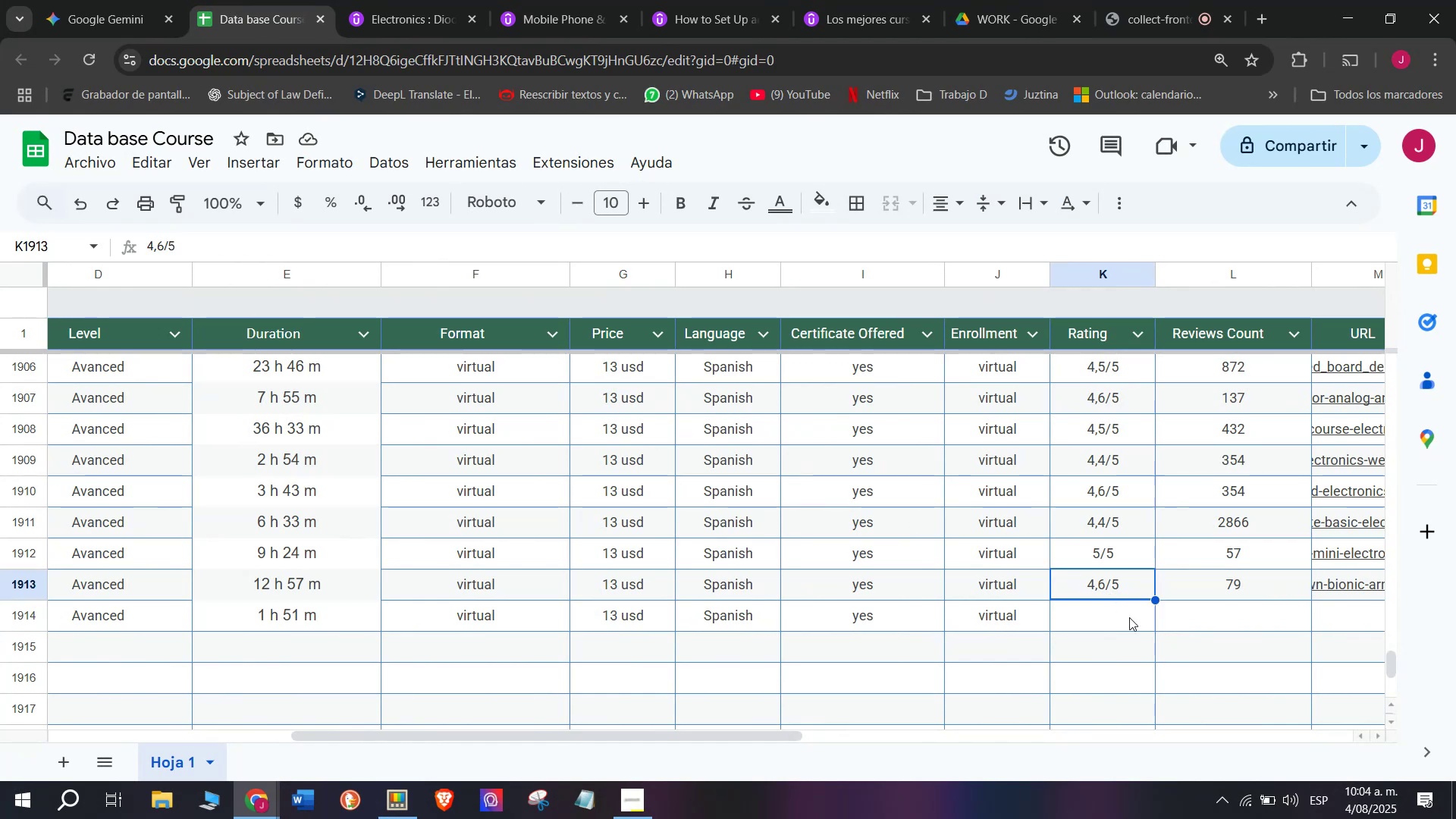 
key(Control+ControlLeft)
 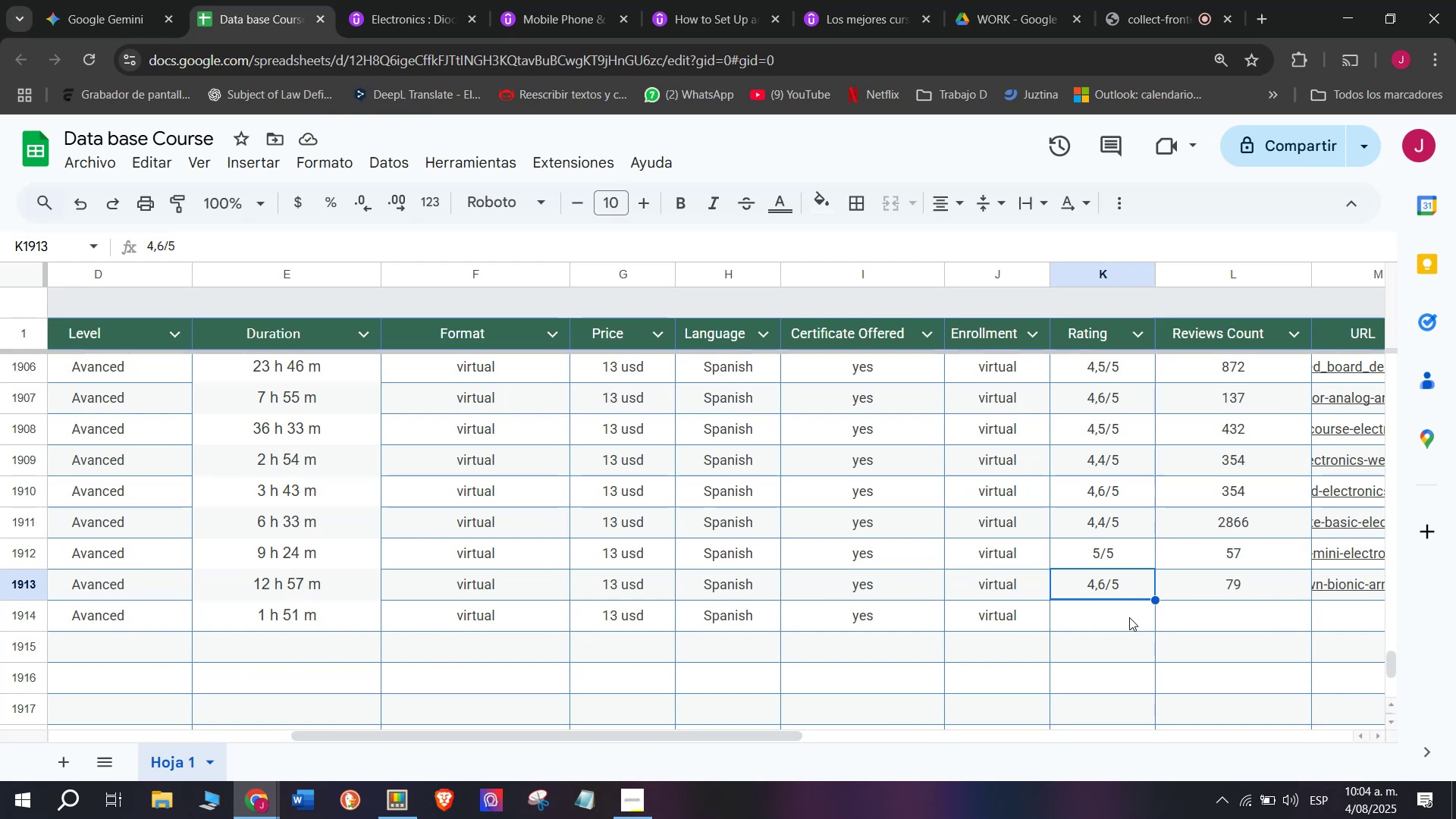 
key(Break)
 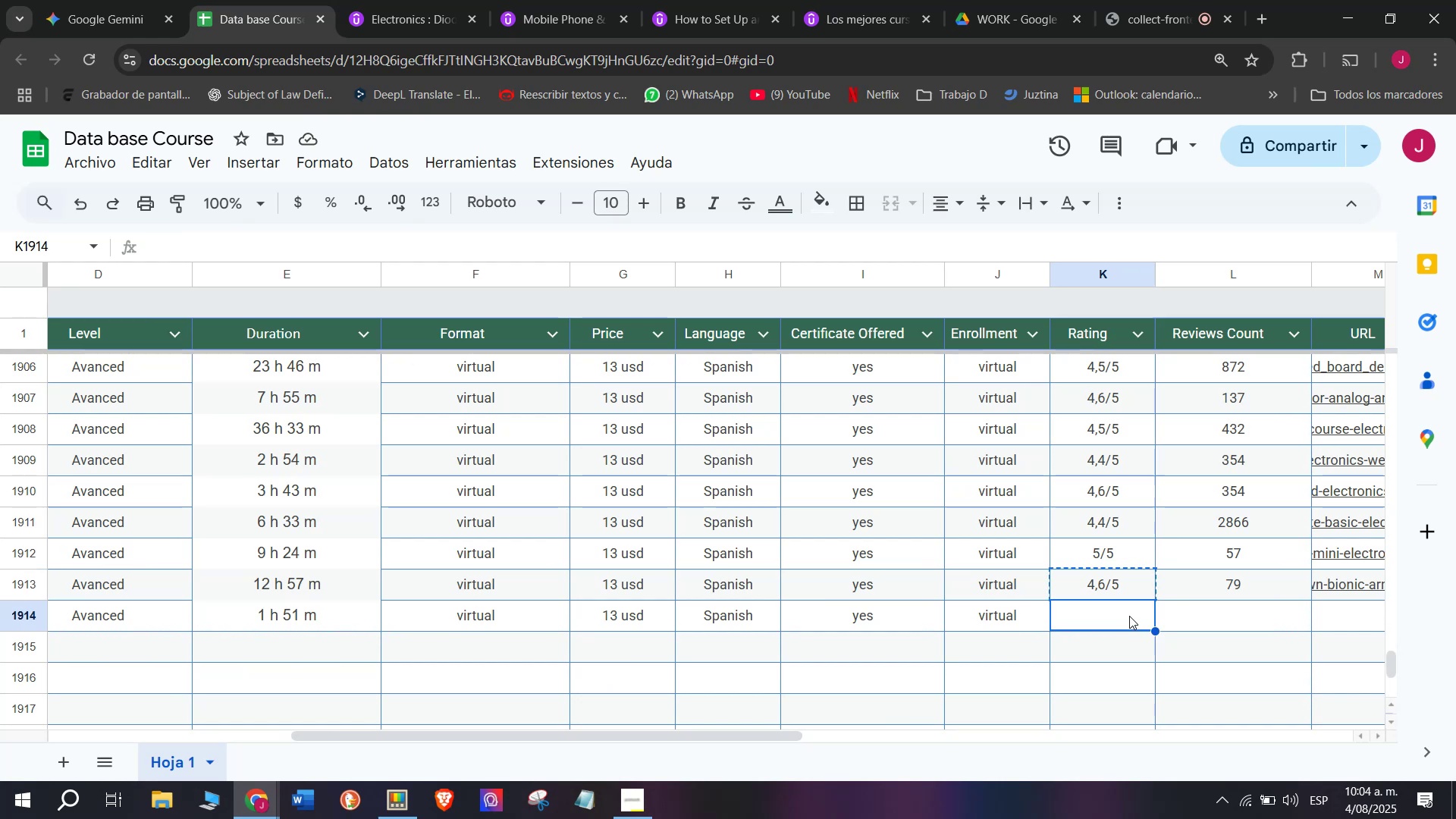 
key(Control+C)
 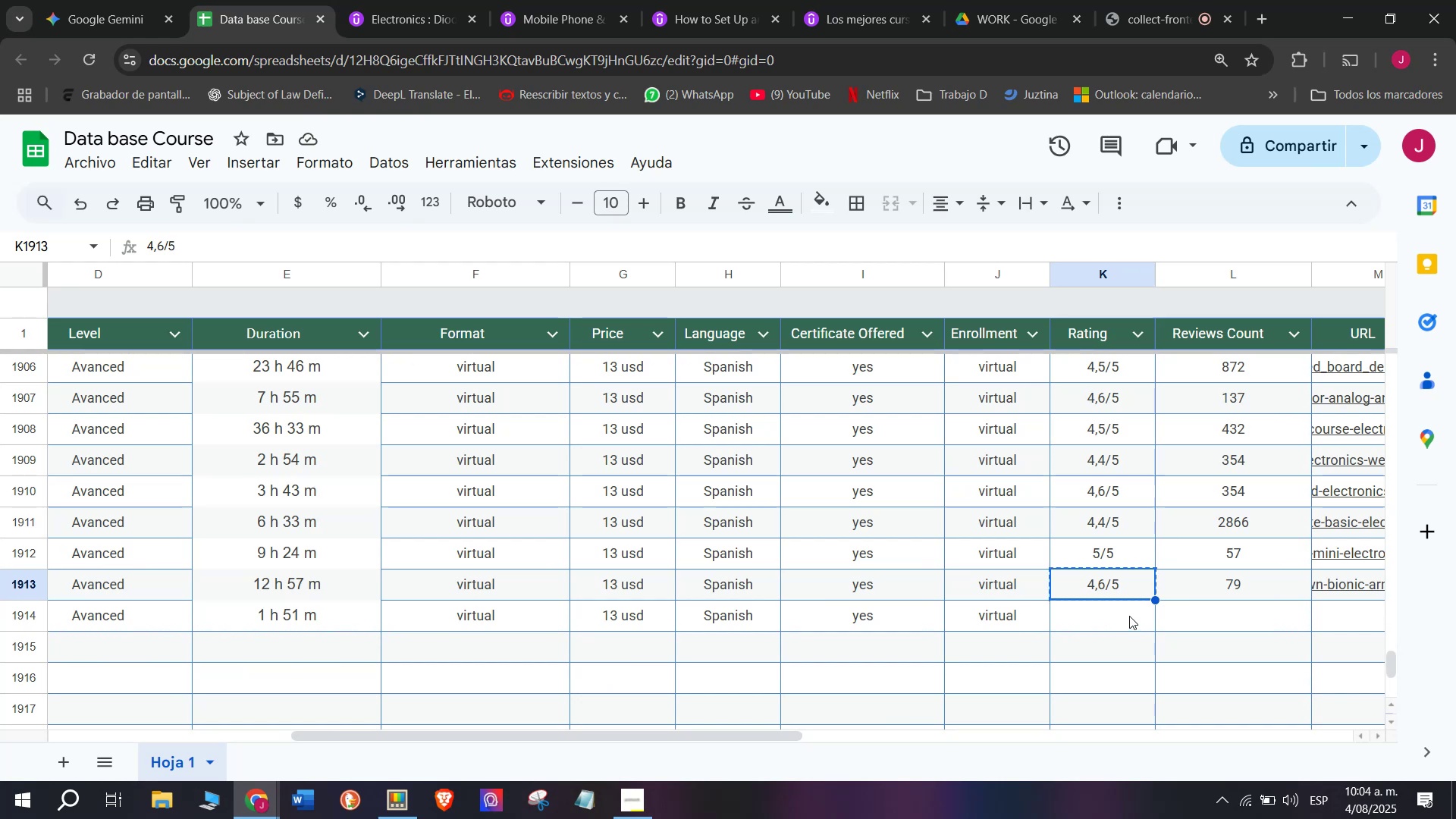 
left_click([1129, 616])
 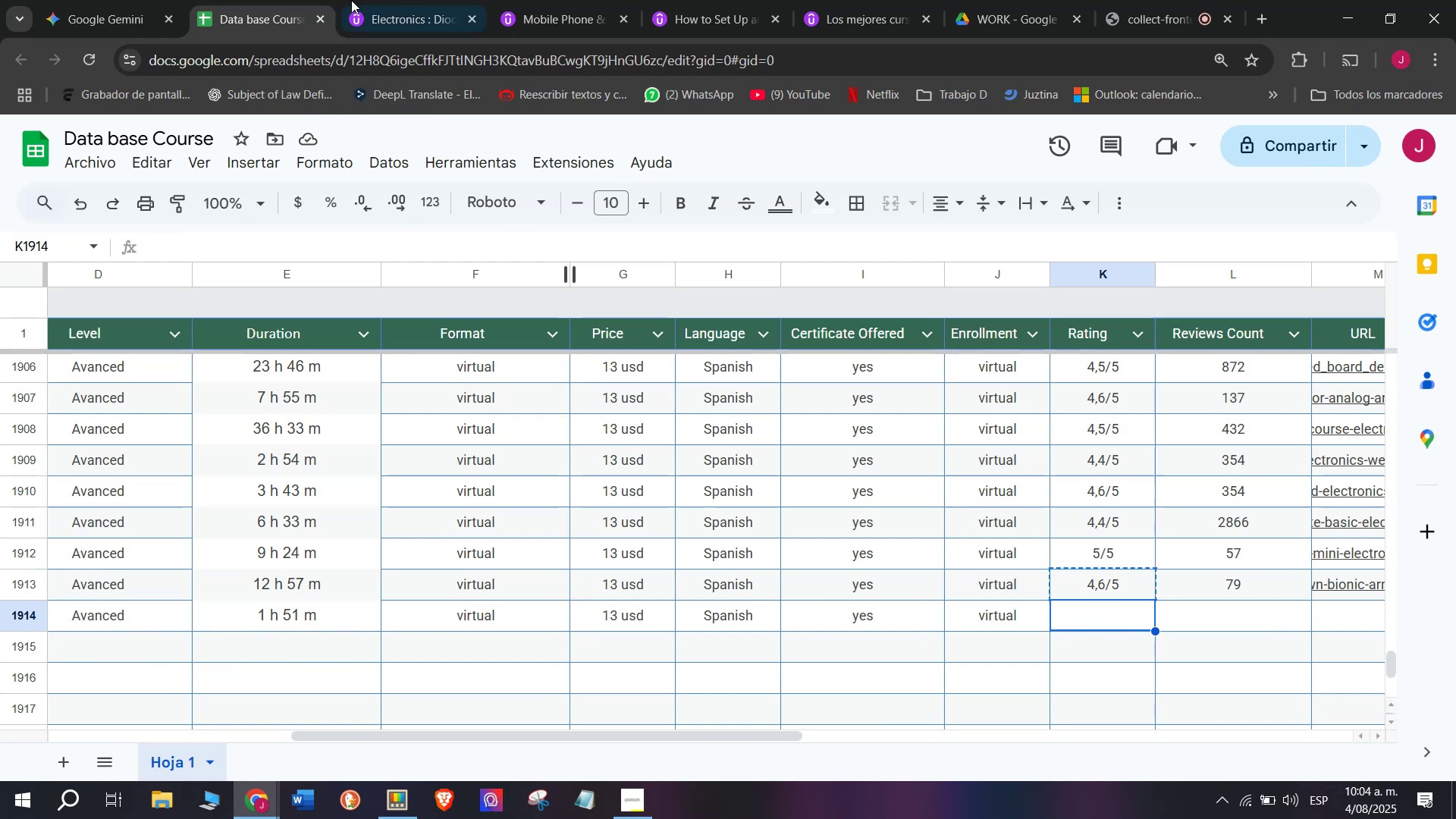 
left_click([372, 0])
 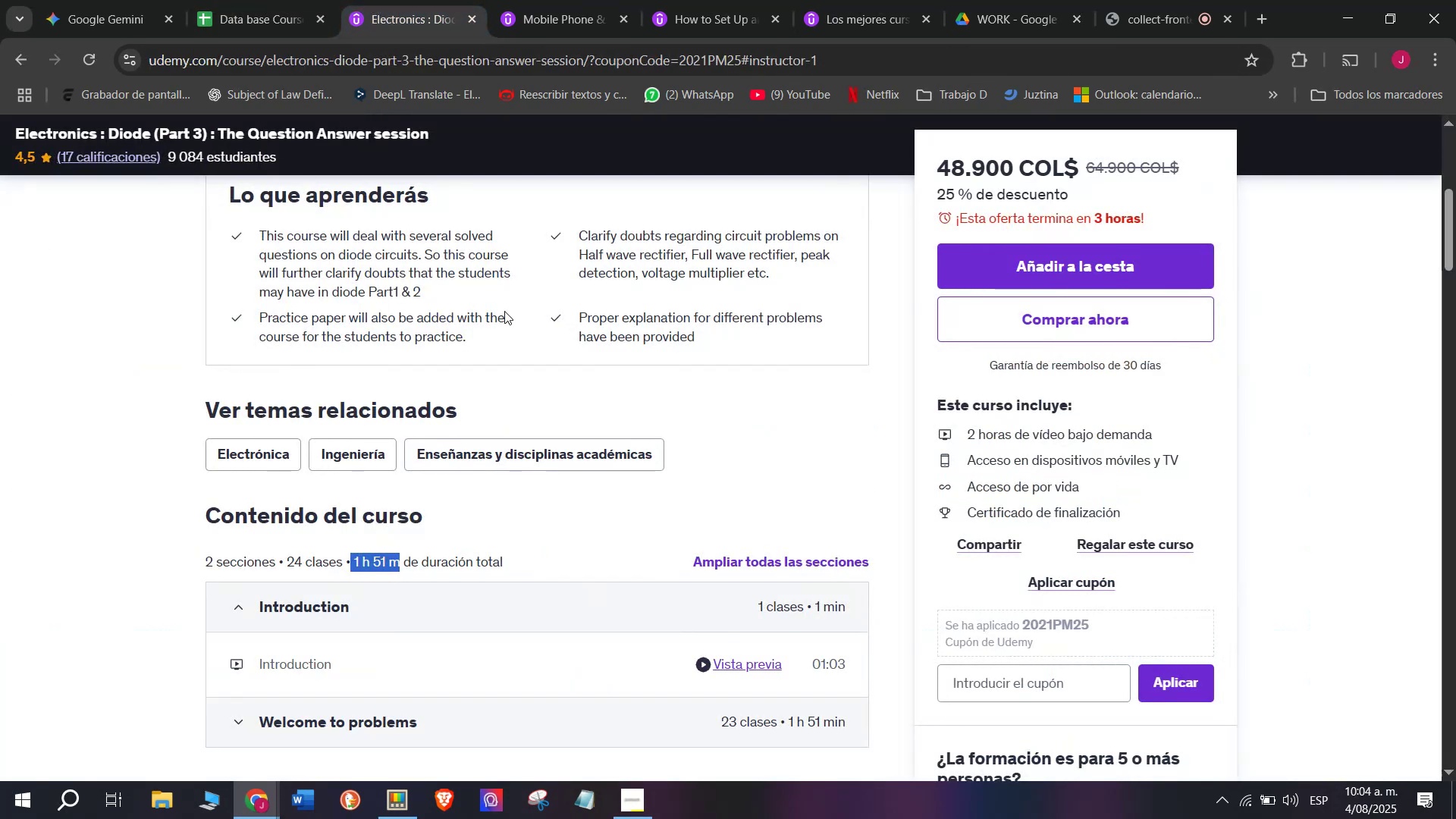 
scroll: coordinate [418, 424], scroll_direction: up, amount: 3.0
 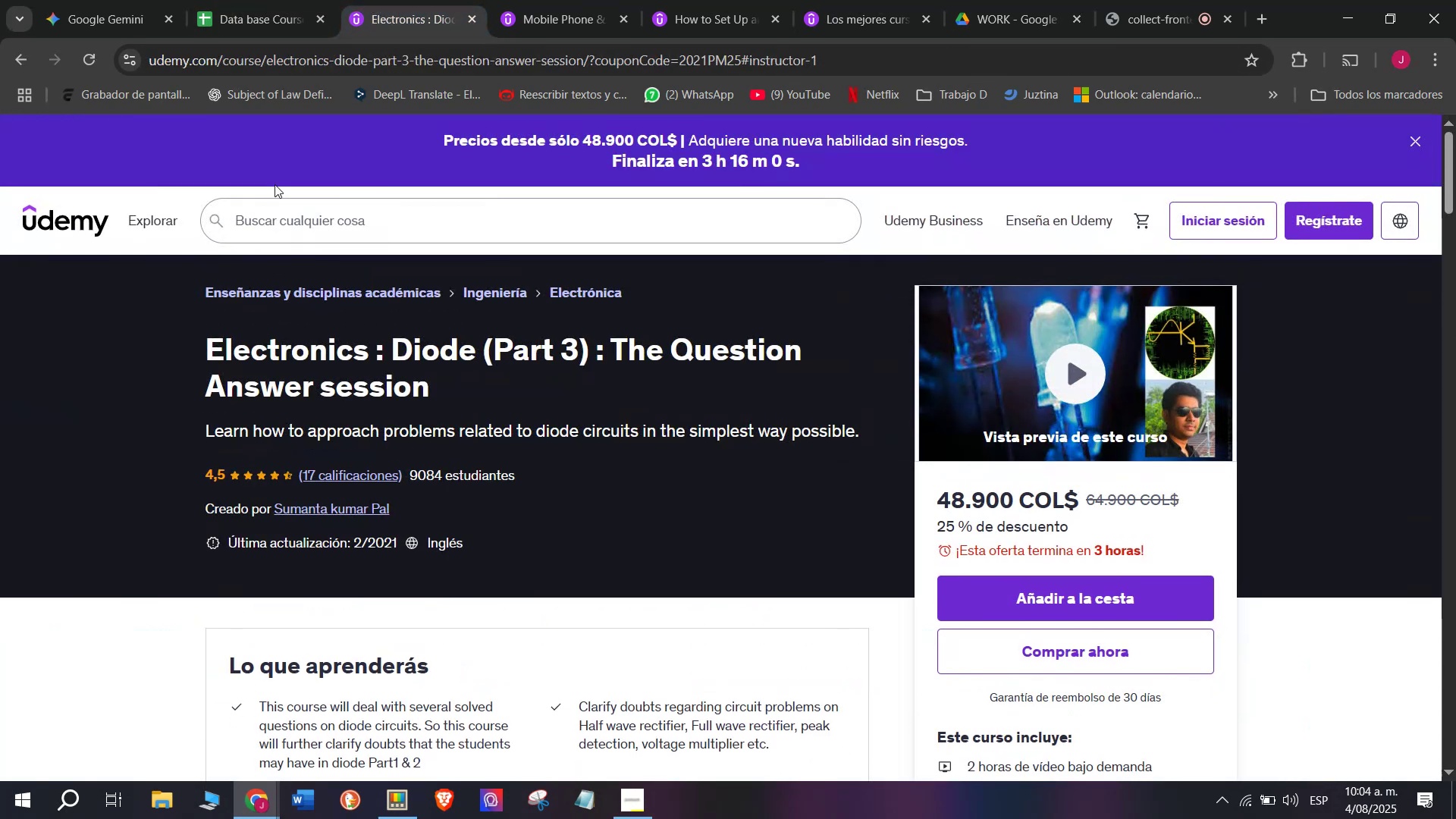 
left_click([228, 0])
 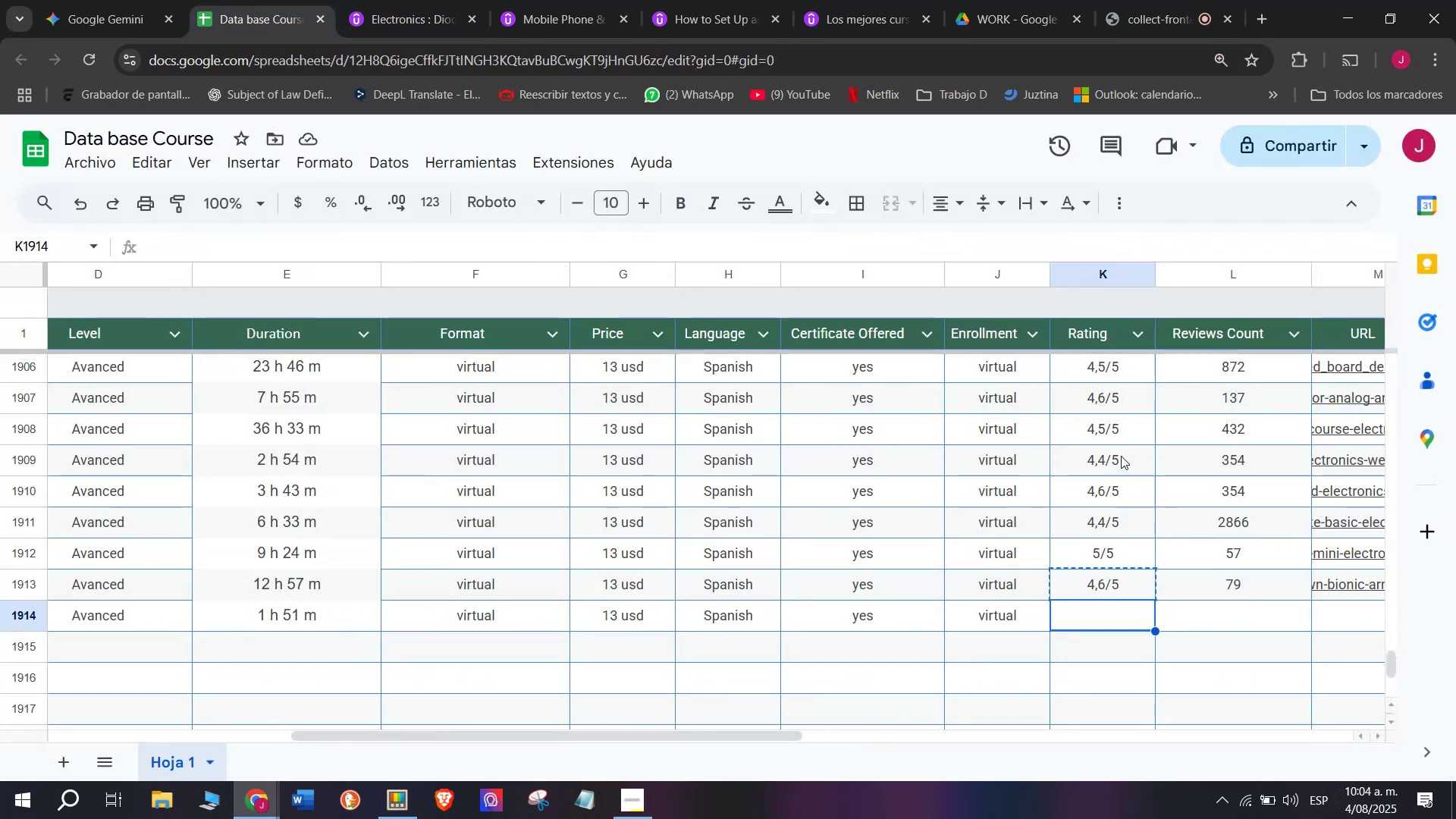 
left_click([1119, 423])
 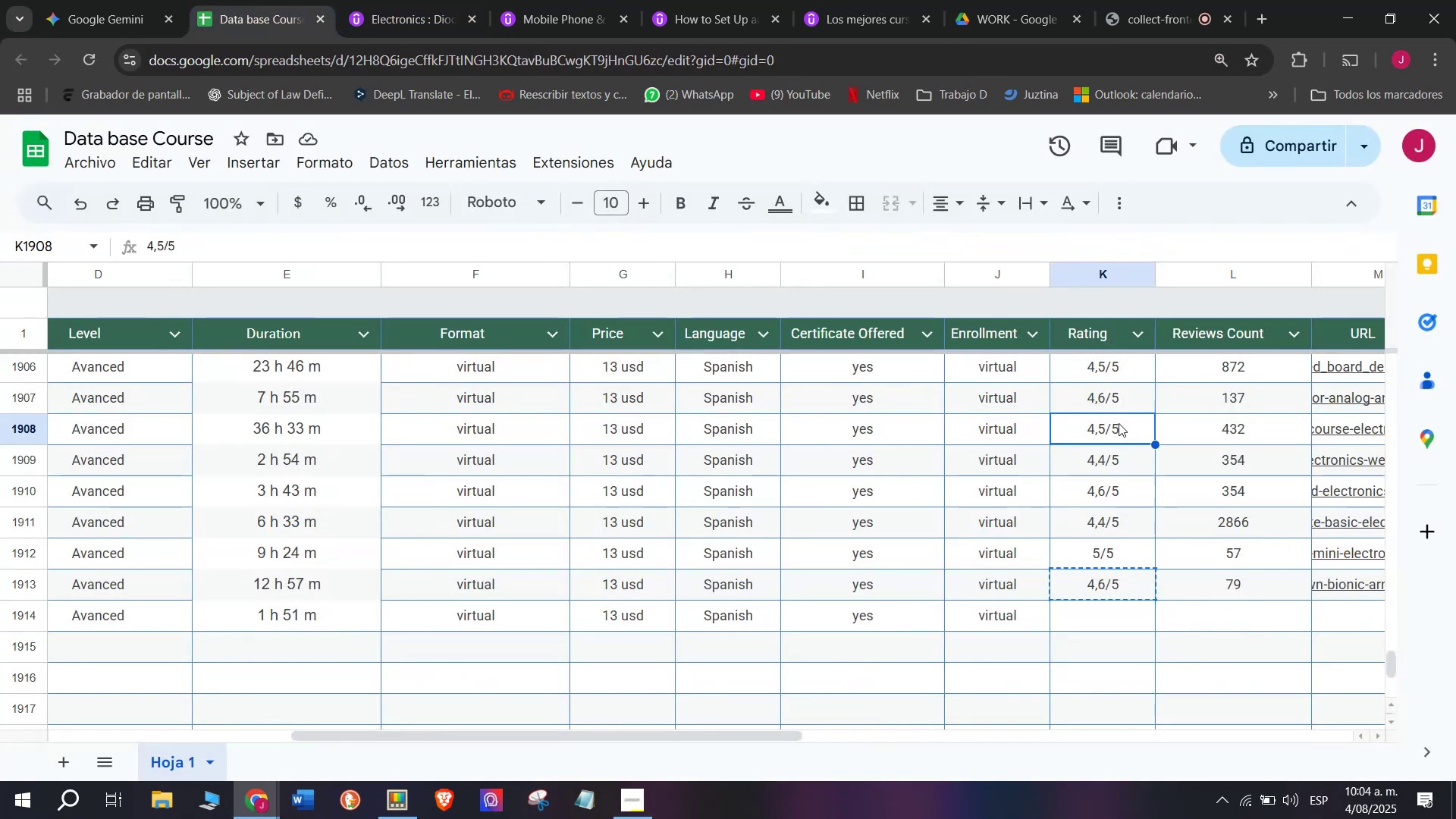 
key(Control+ControlLeft)
 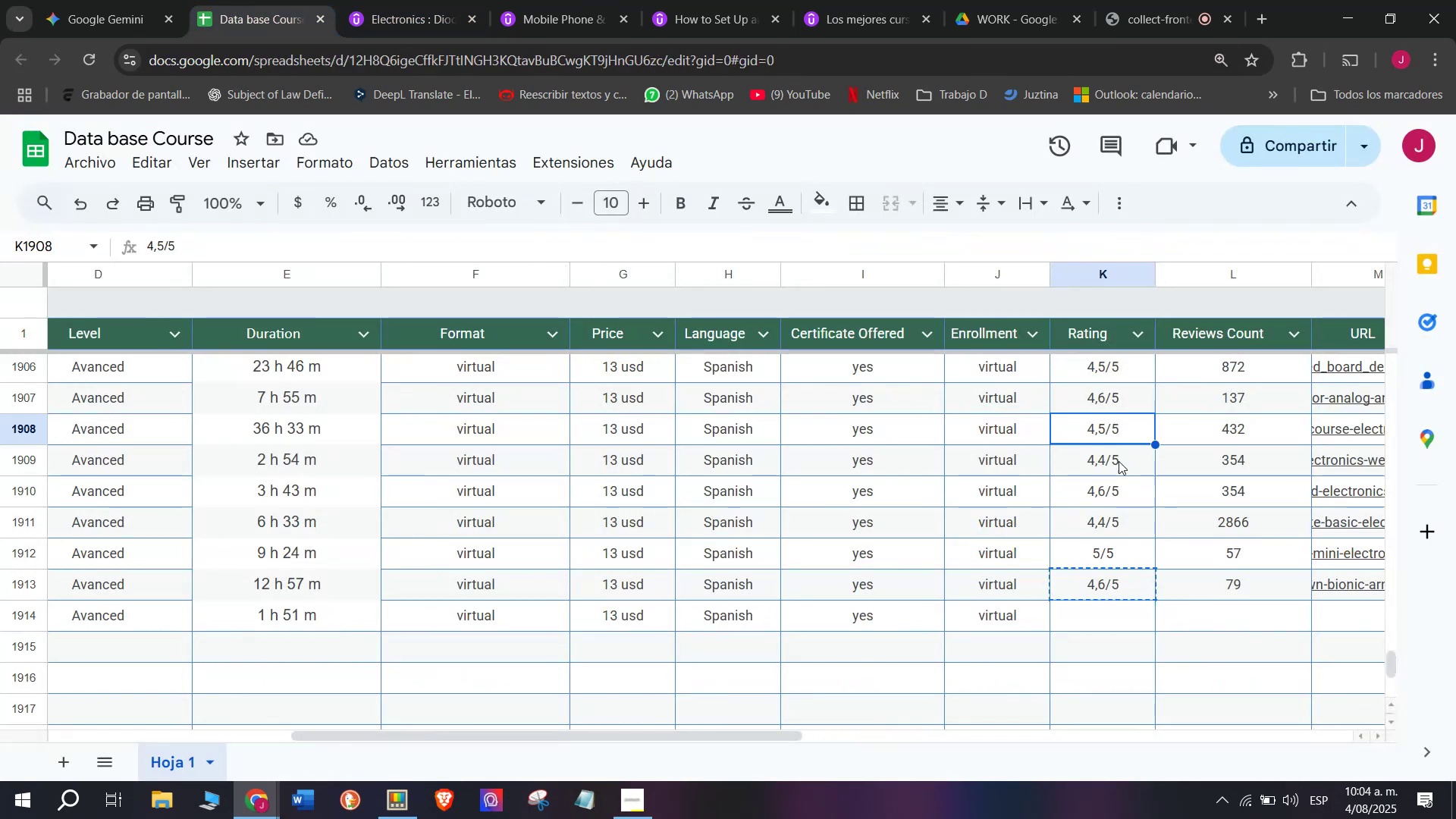 
key(Break)
 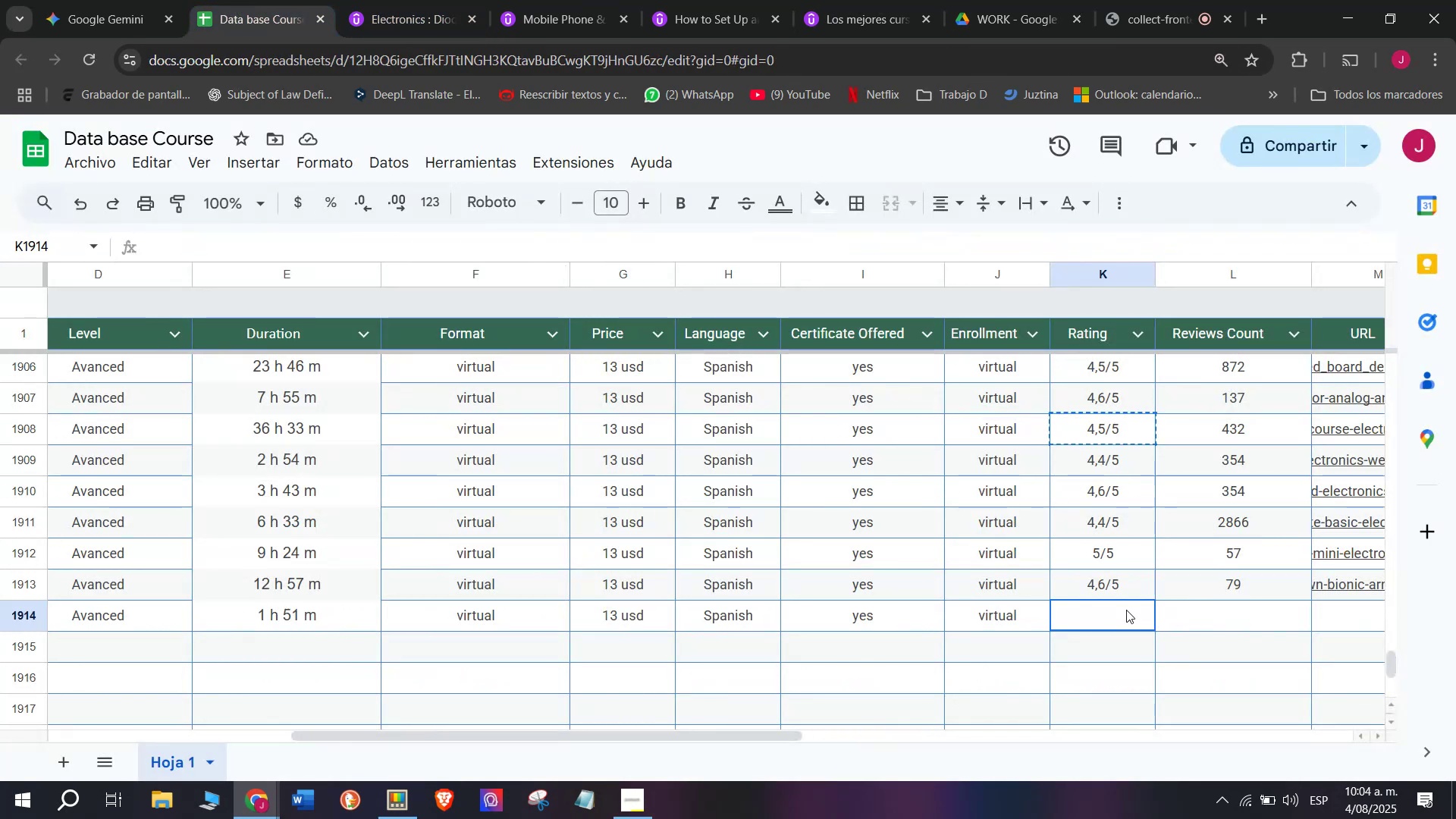 
key(Control+C)
 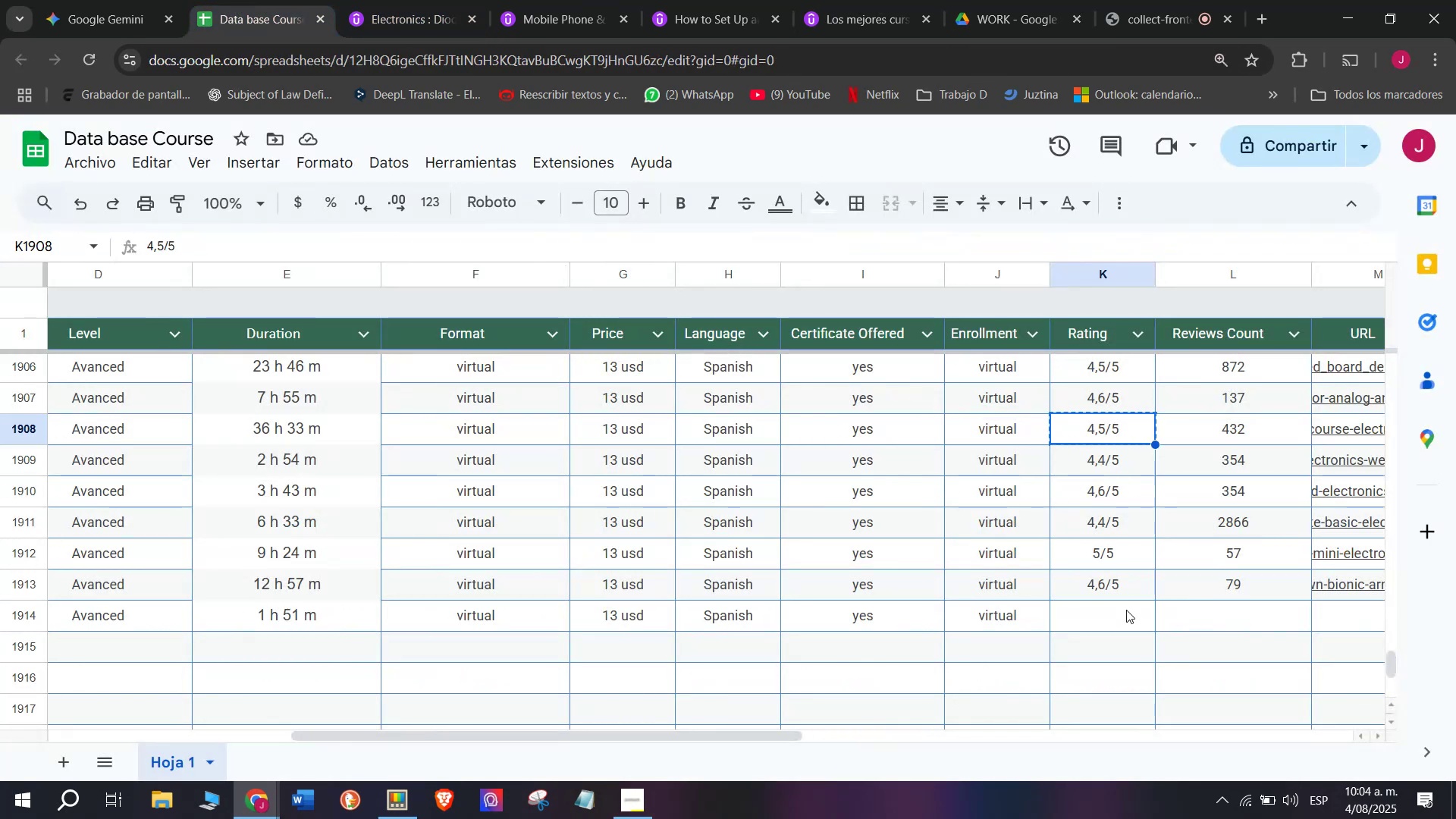 
left_click([1126, 610])
 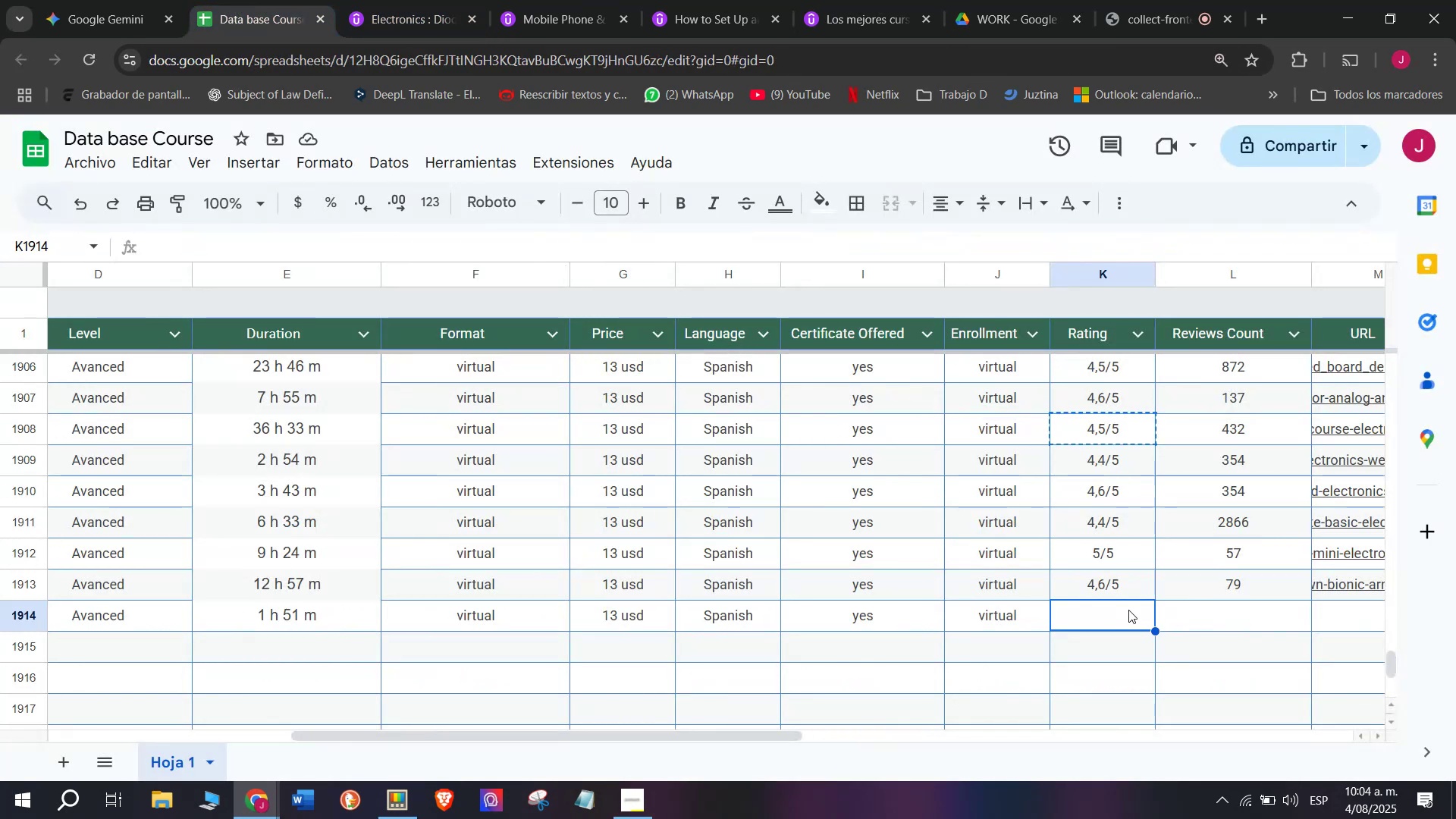 
key(Z)
 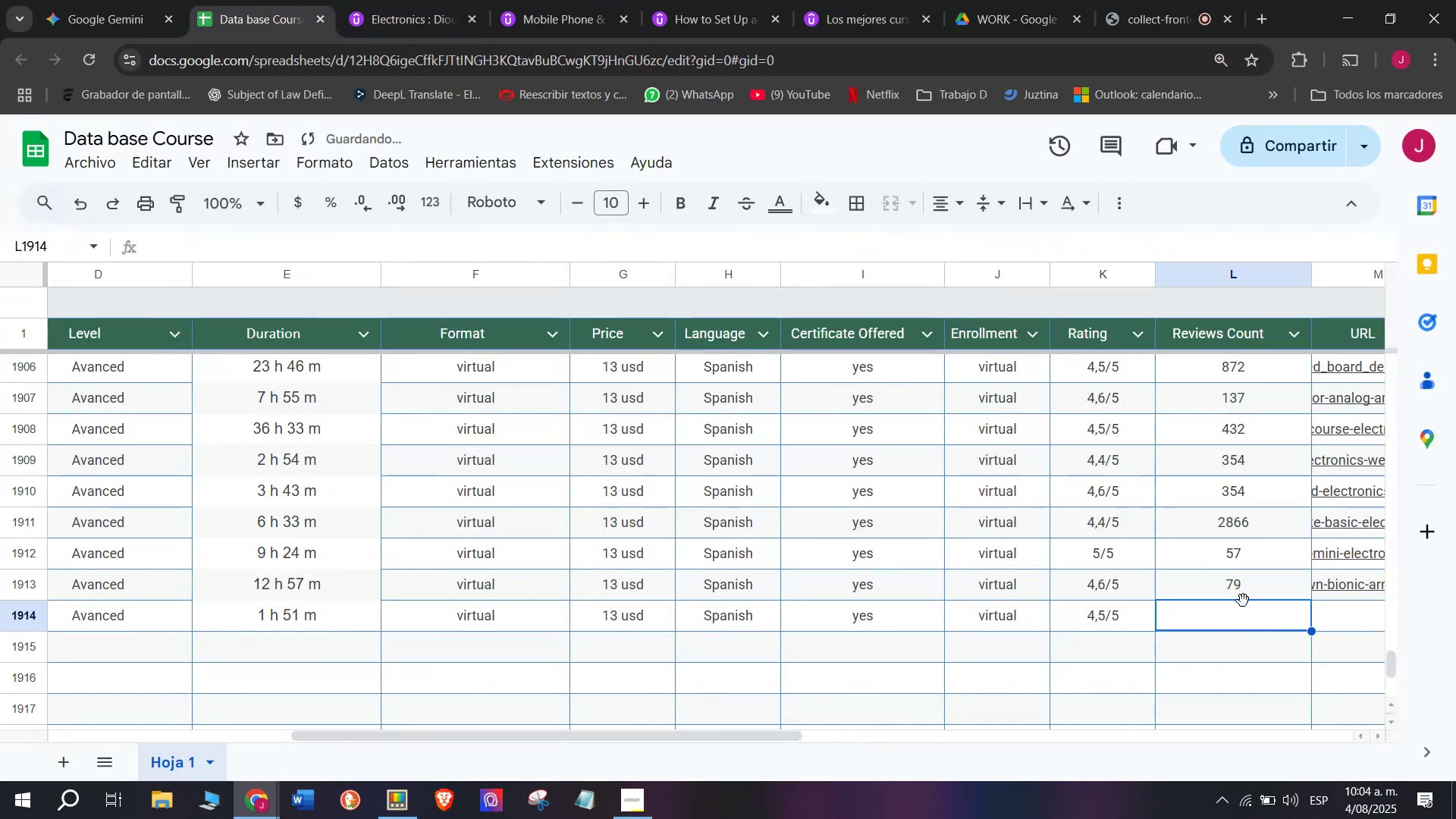 
key(Control+ControlLeft)
 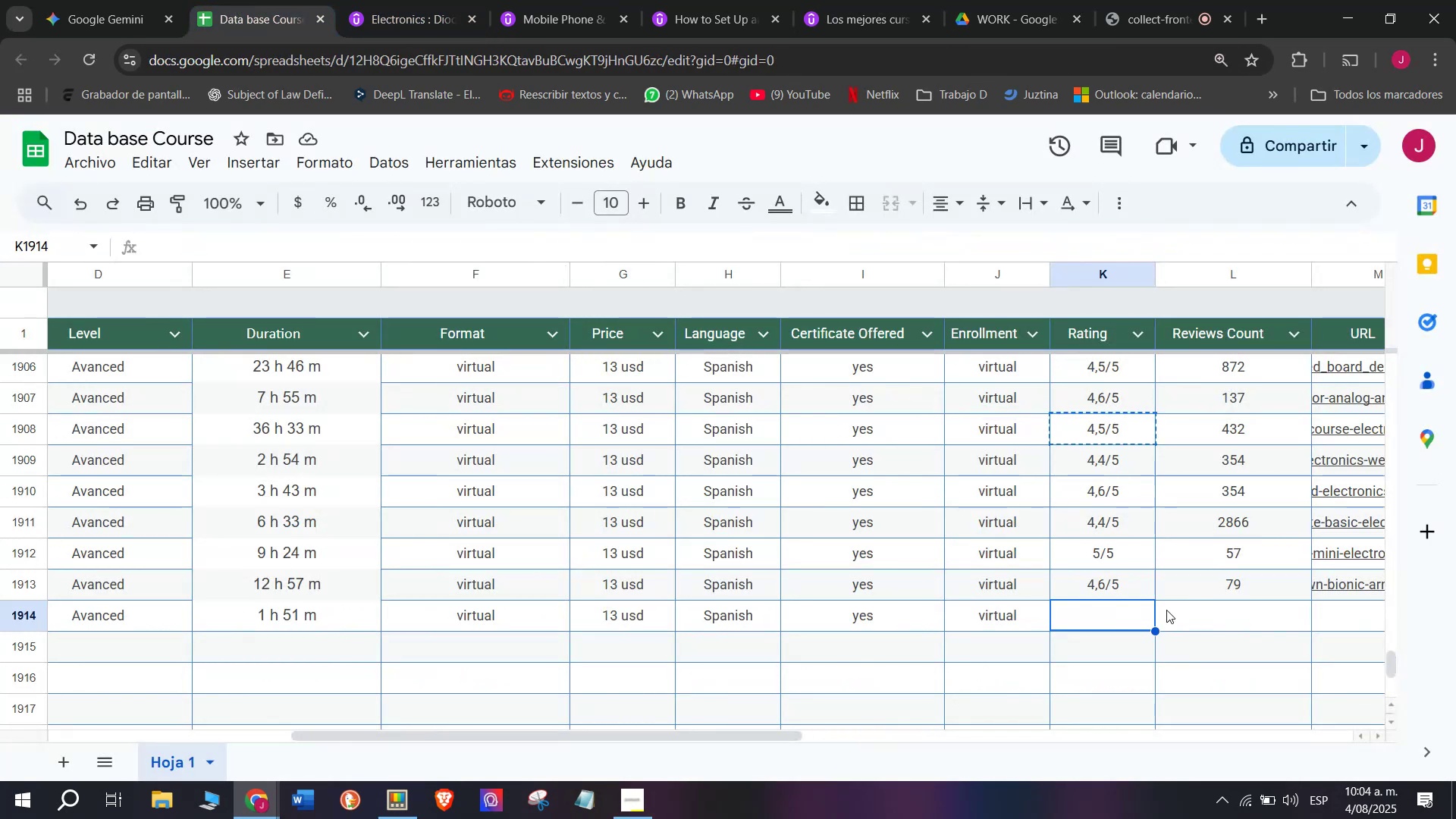 
key(Control+V)
 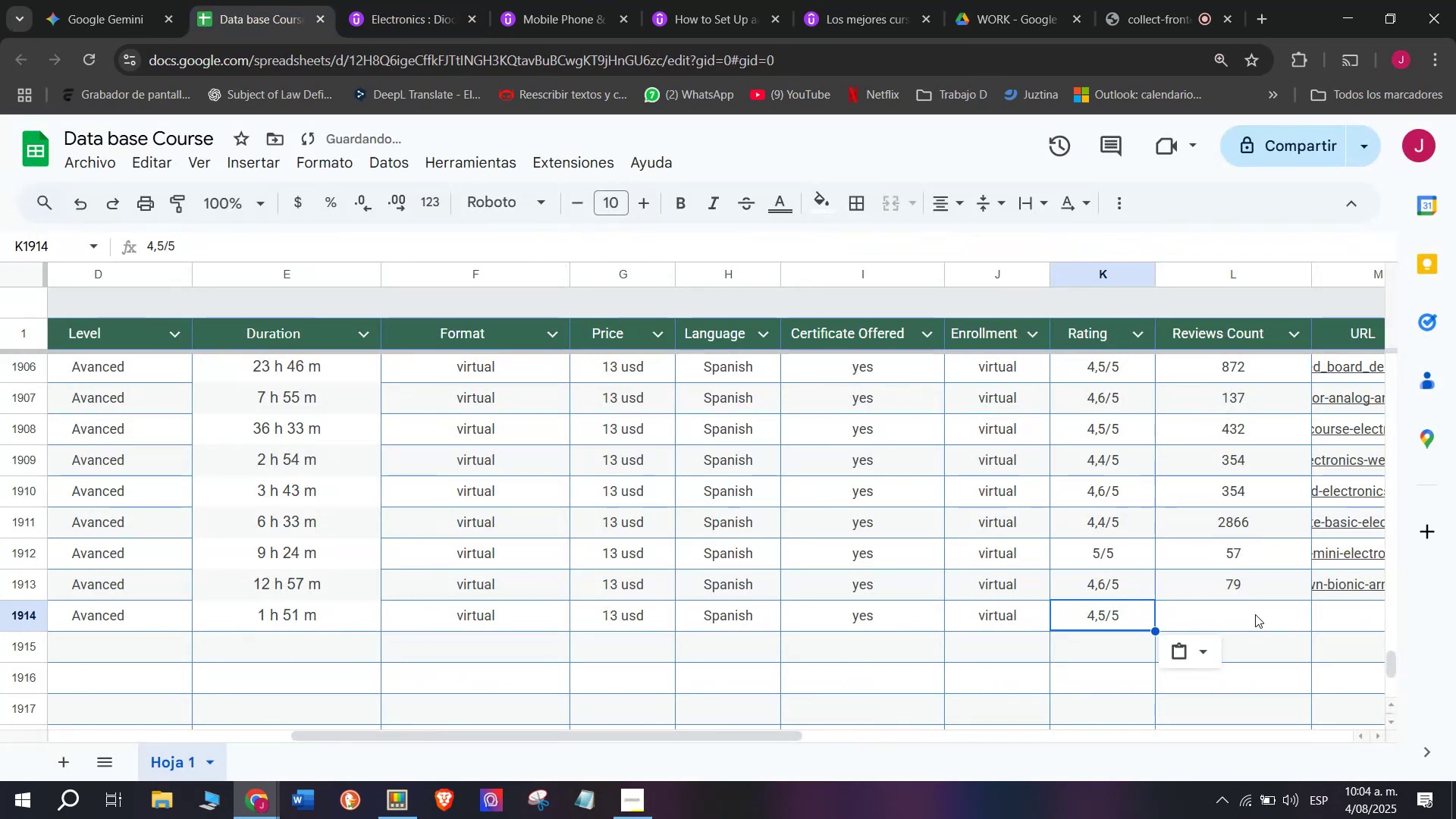 
double_click([1255, 614])
 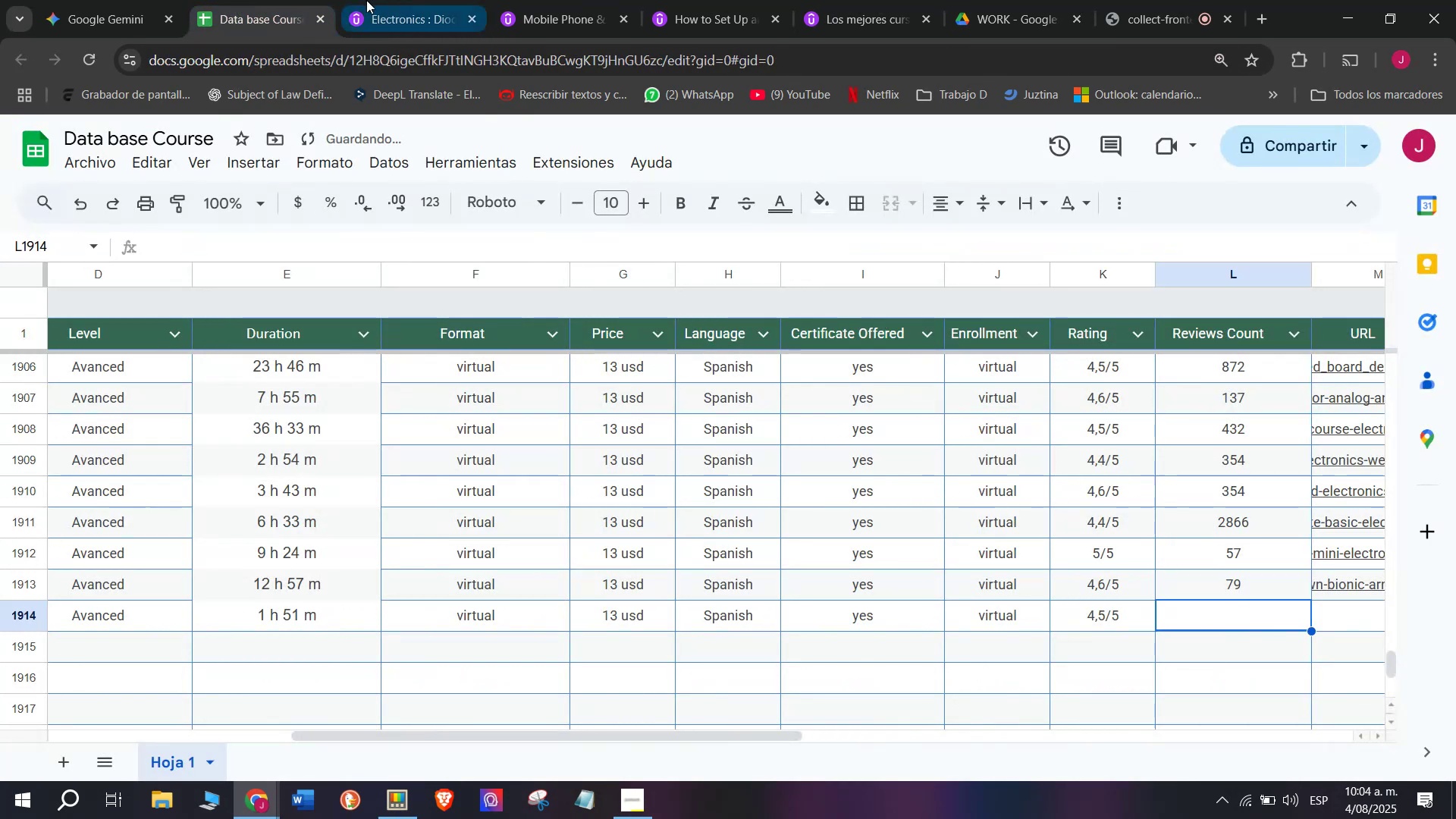 
left_click([376, 0])
 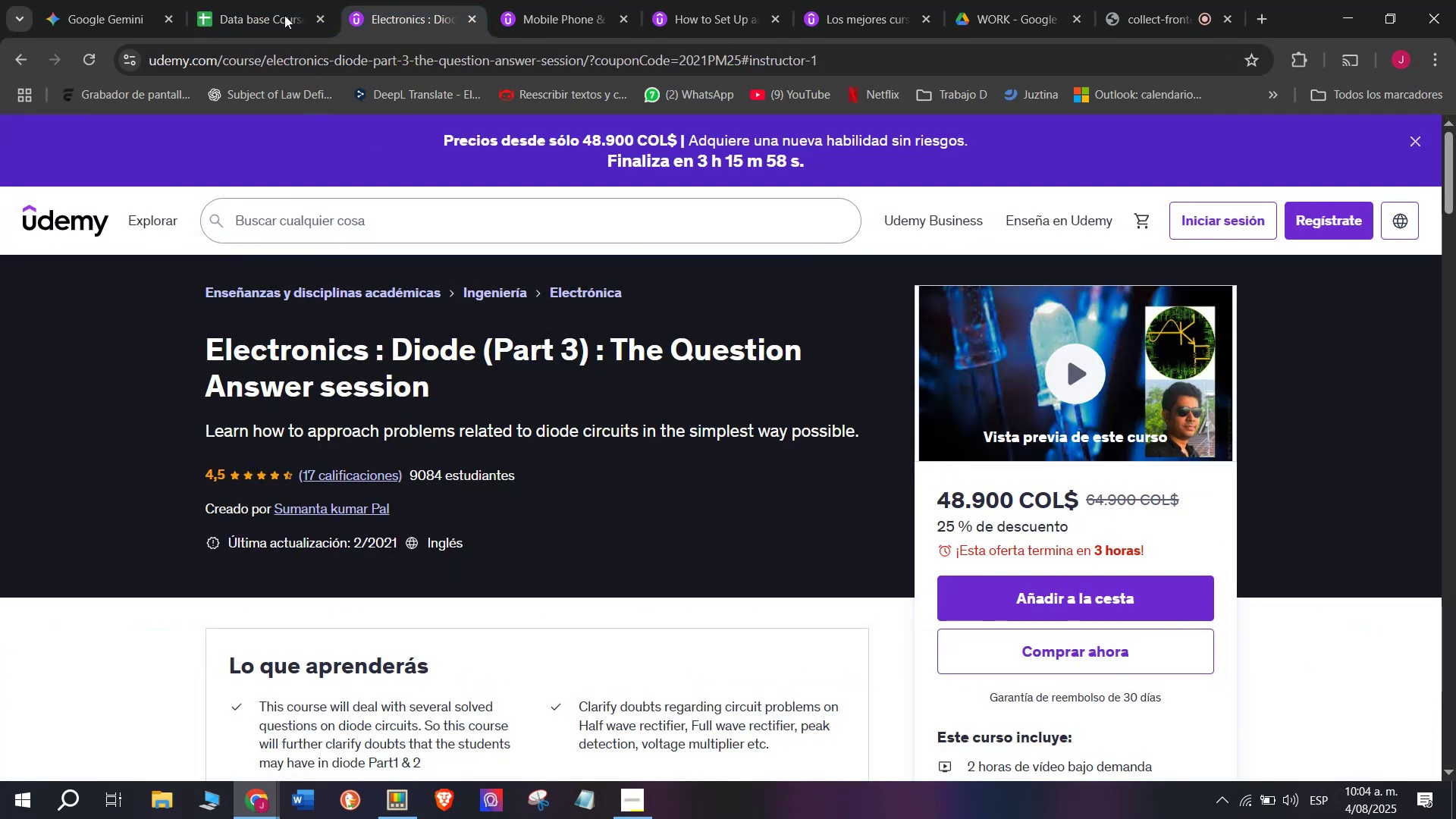 
left_click([263, 0])
 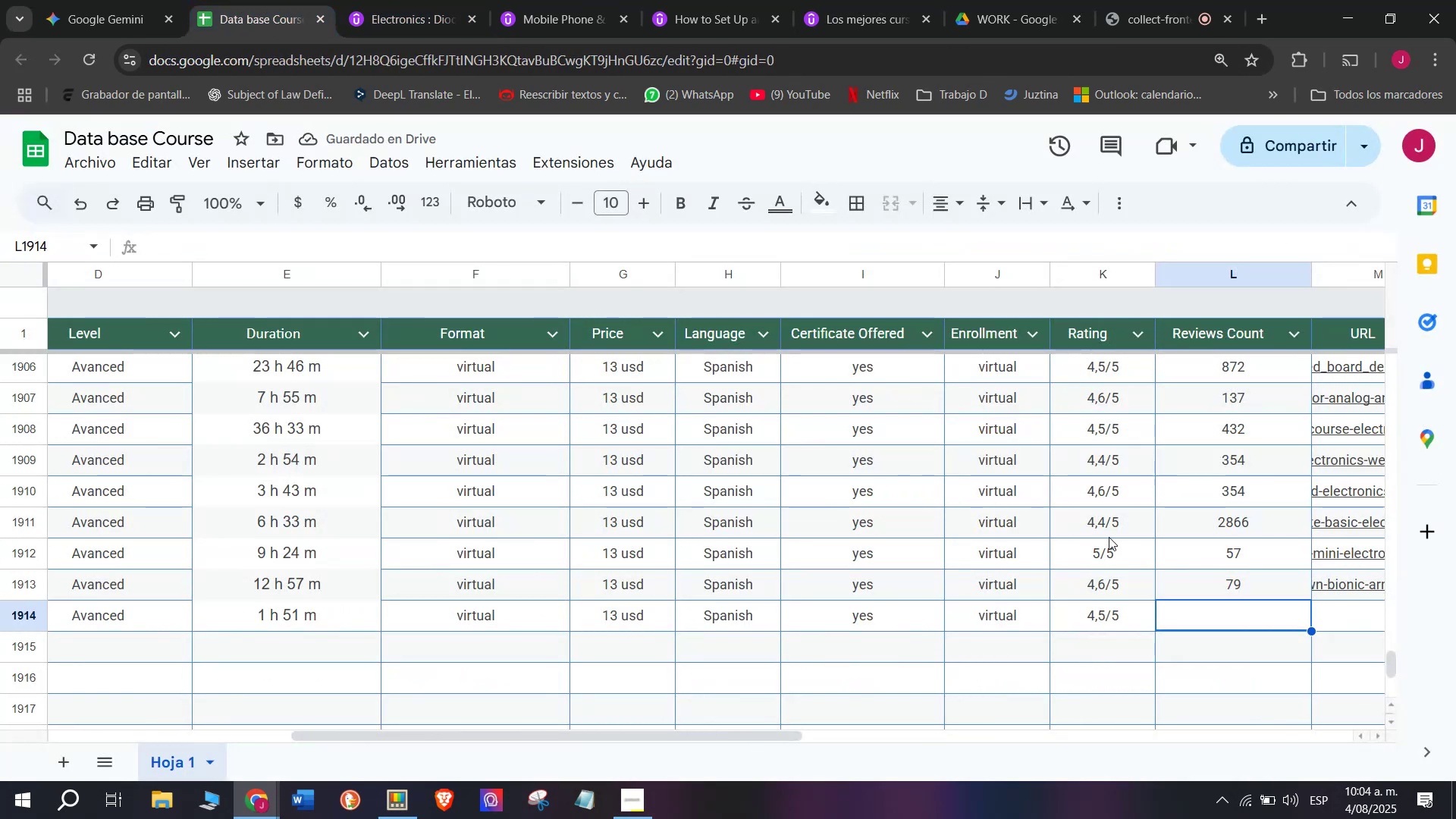 
type(17)
 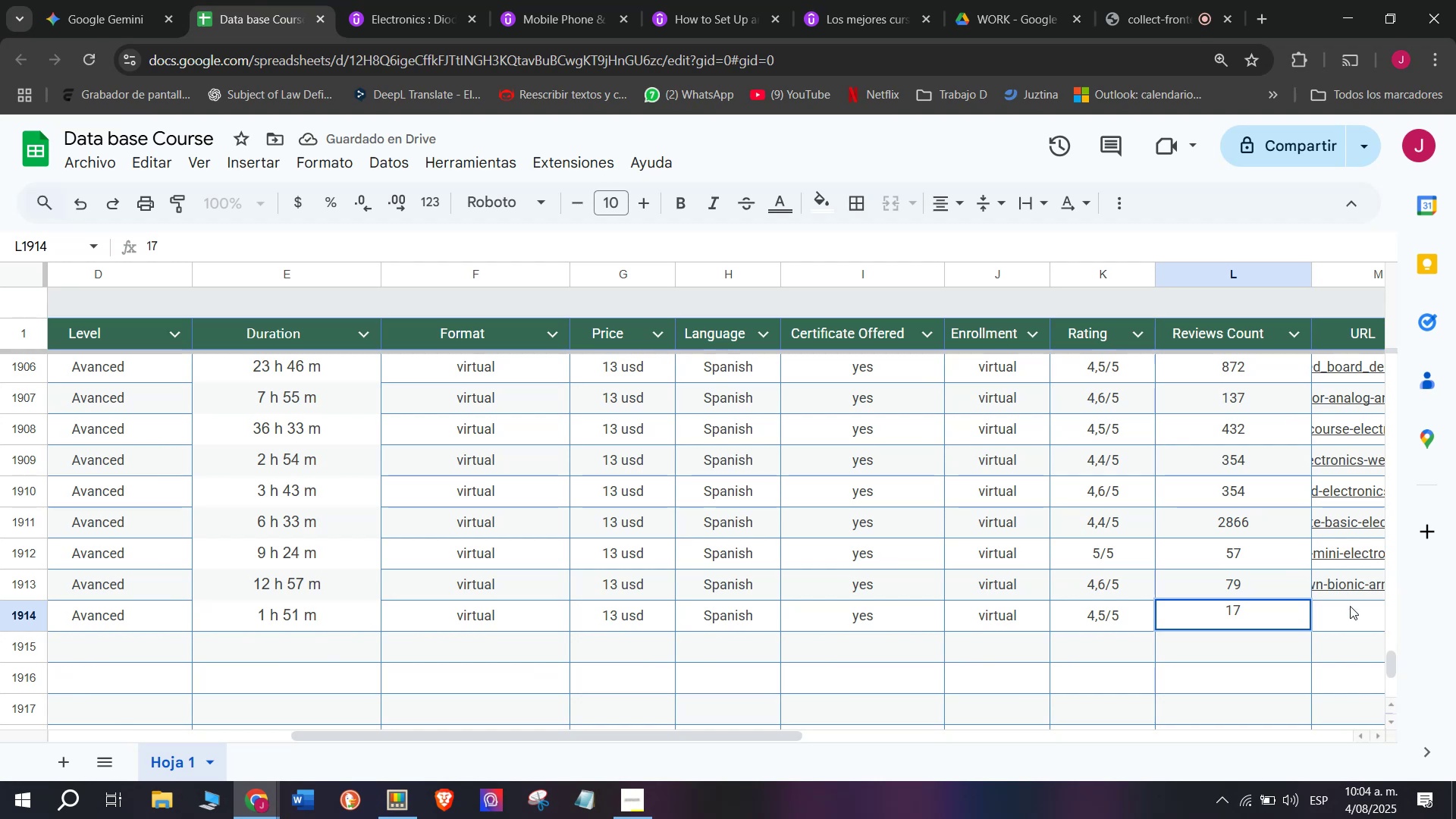 
left_click([1351, 625])
 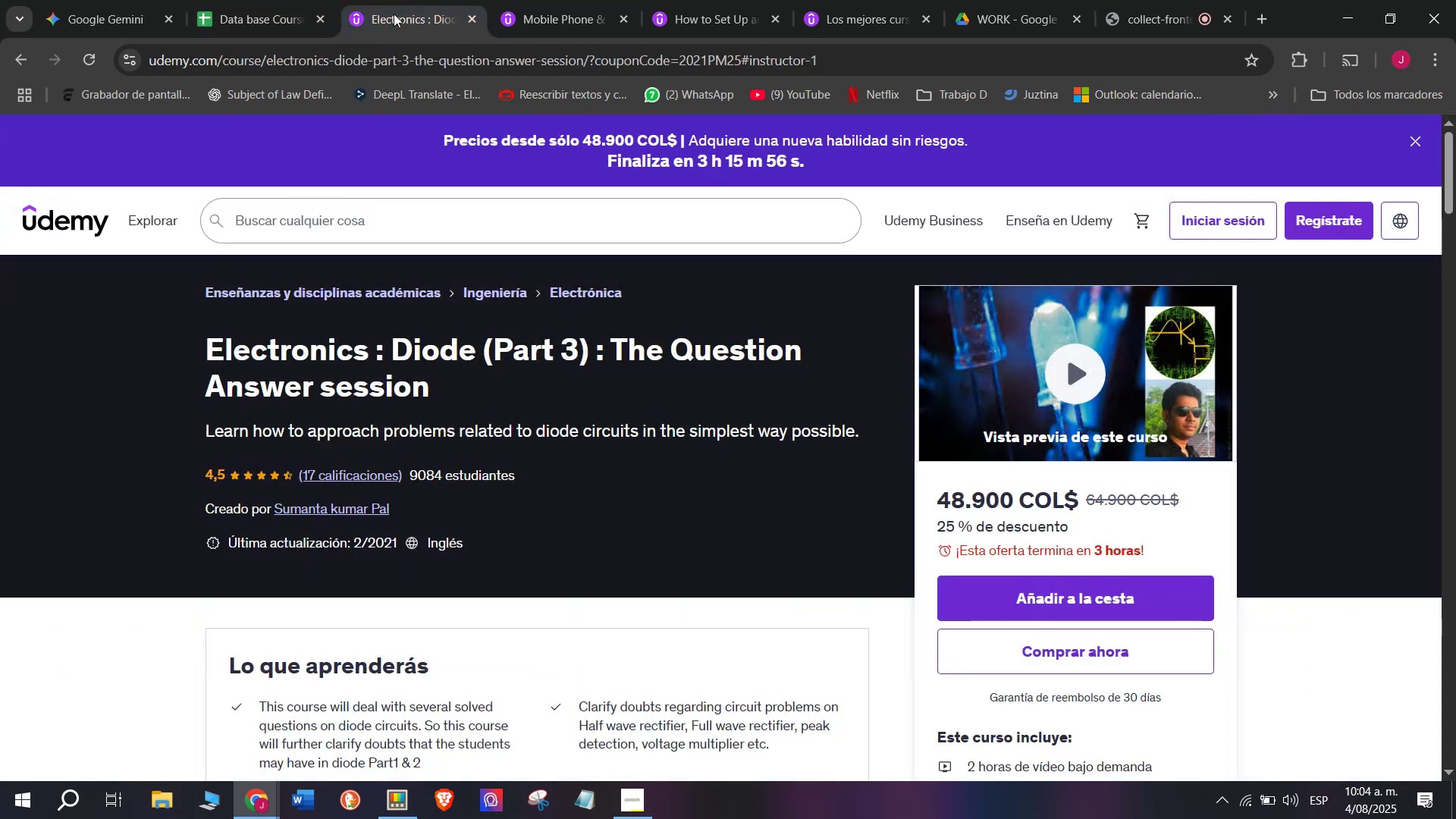 
double_click([414, 56])
 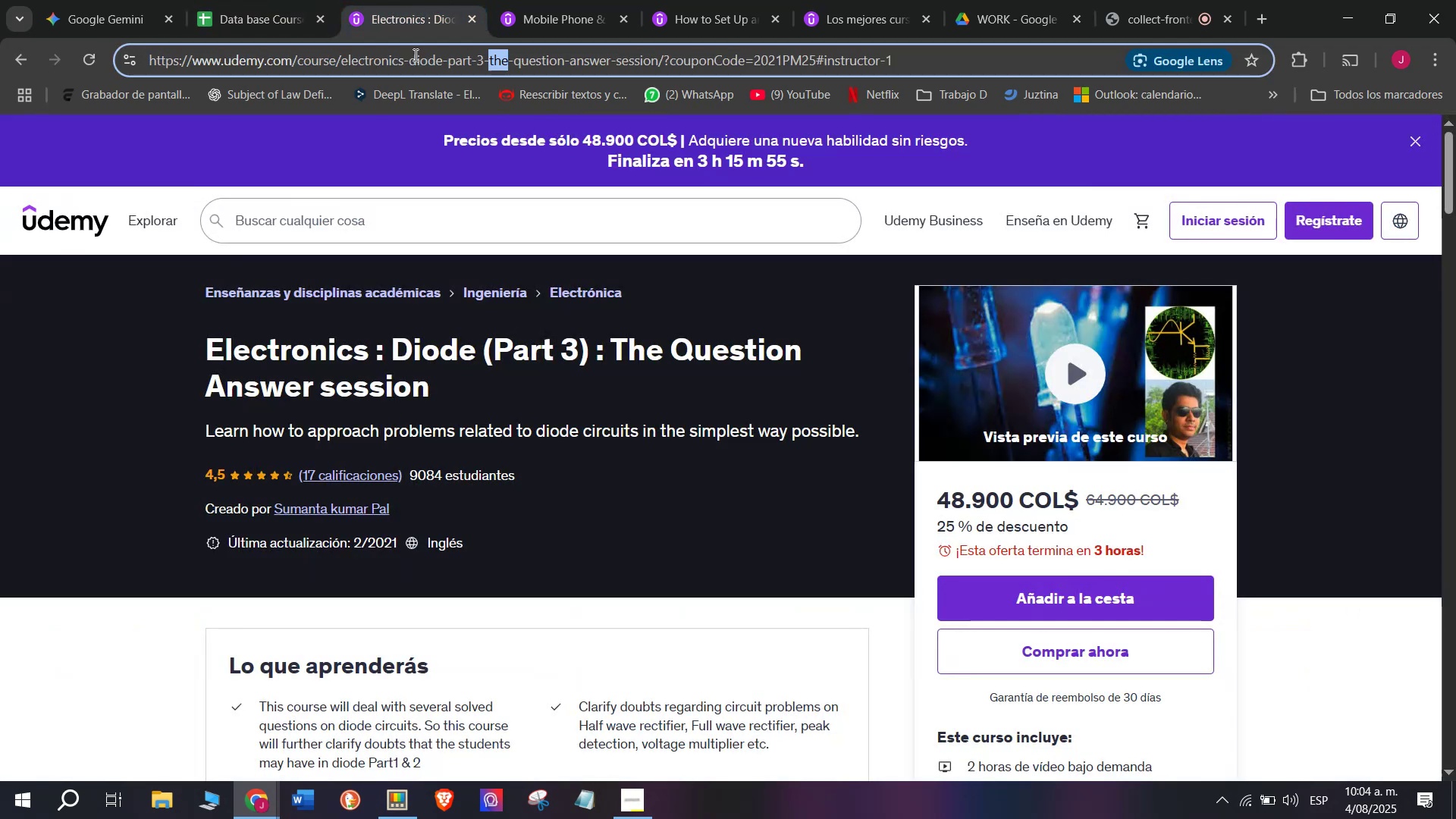 
triple_click([414, 55])
 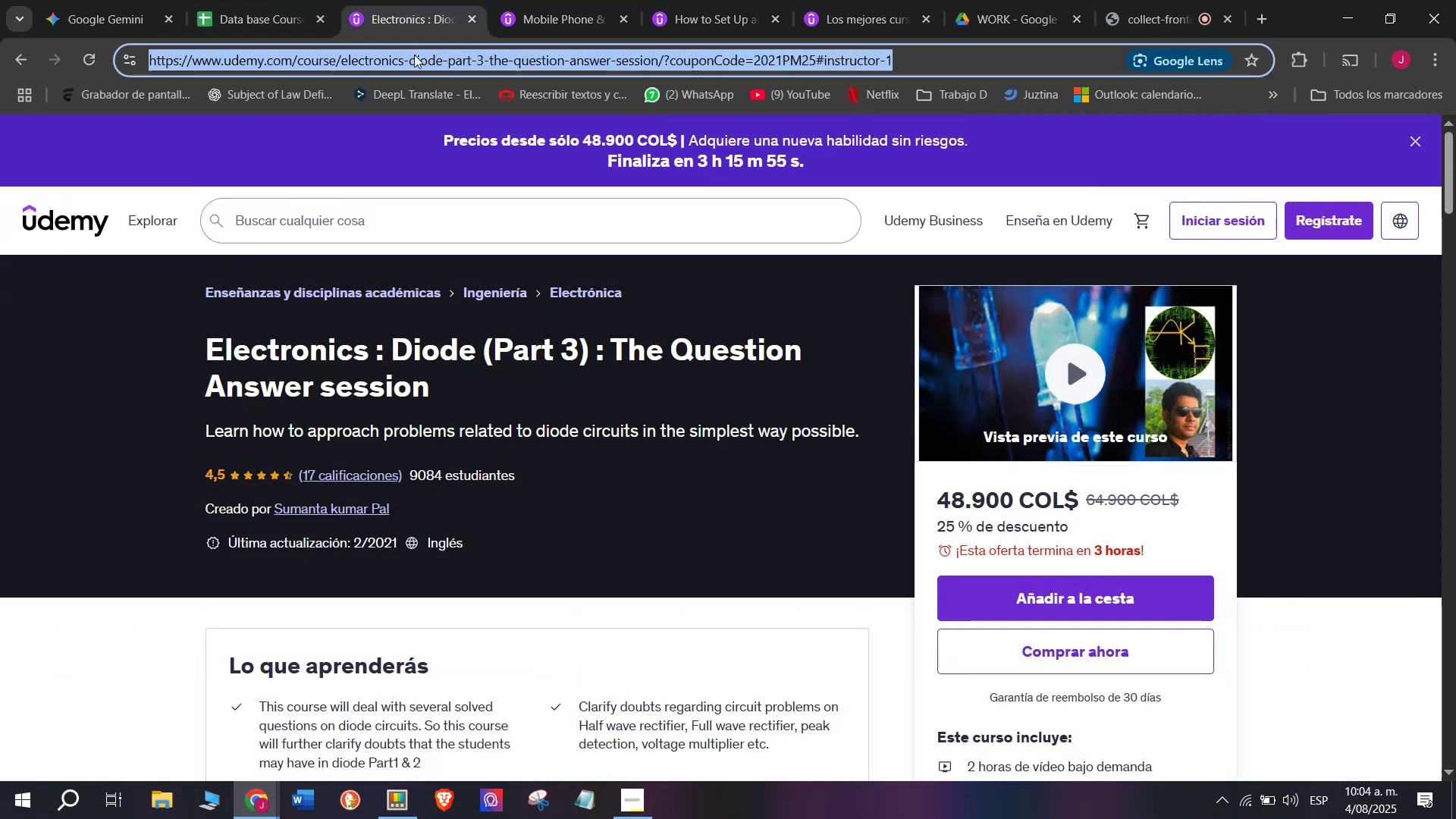 
key(Break)
 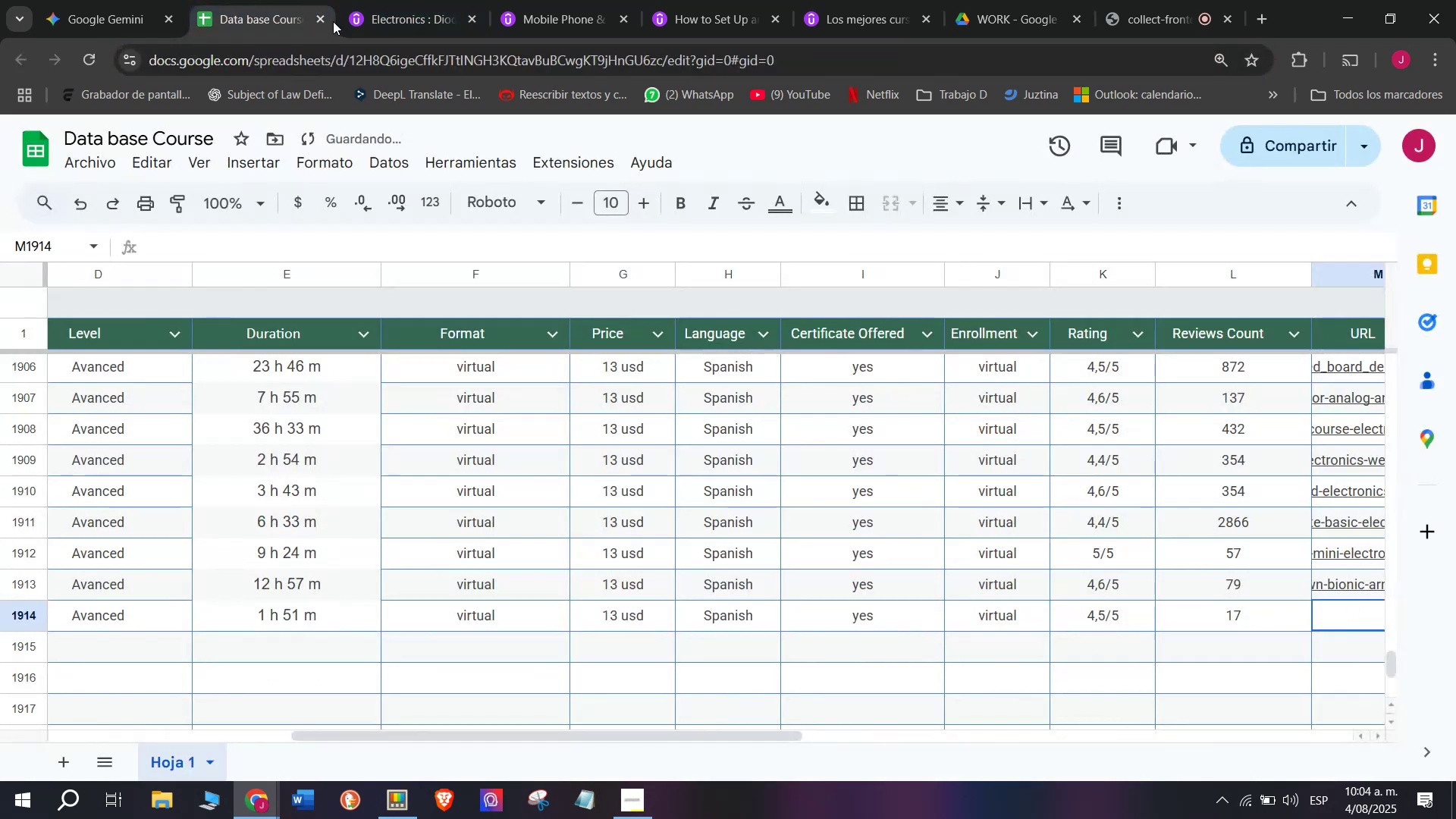 
key(Control+ControlLeft)
 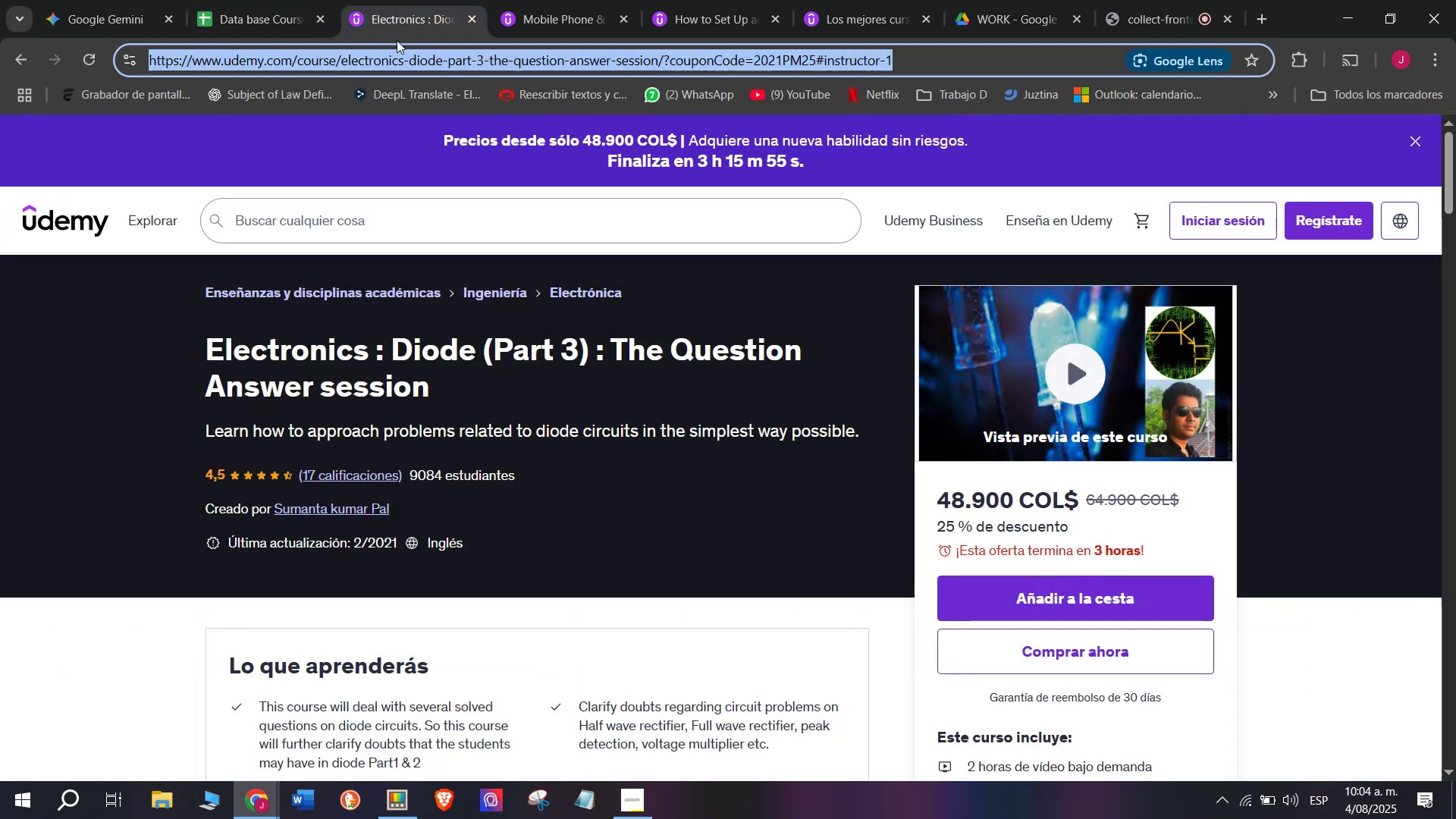 
key(Control+C)
 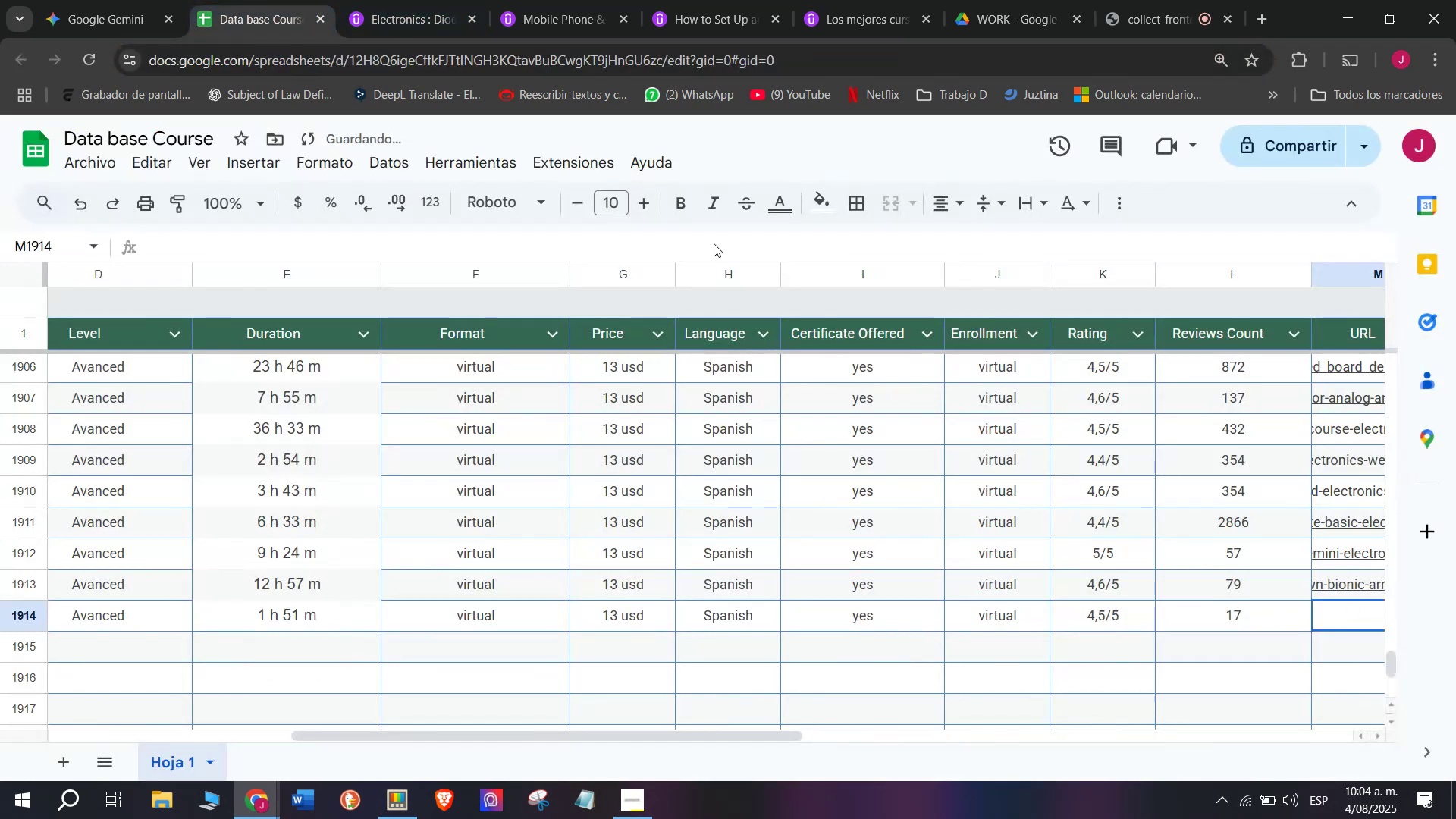 
key(Z)
 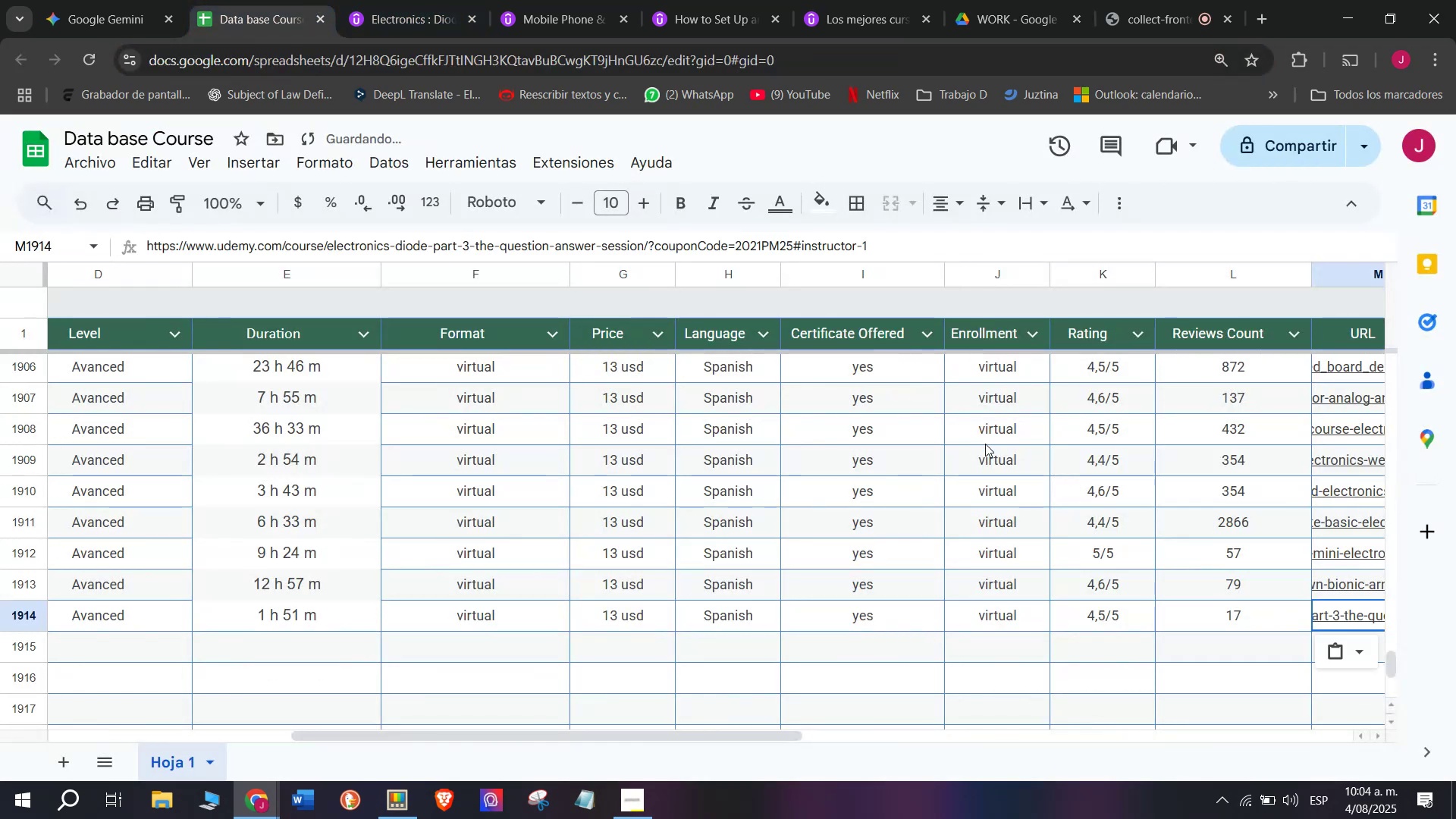 
key(Control+ControlLeft)
 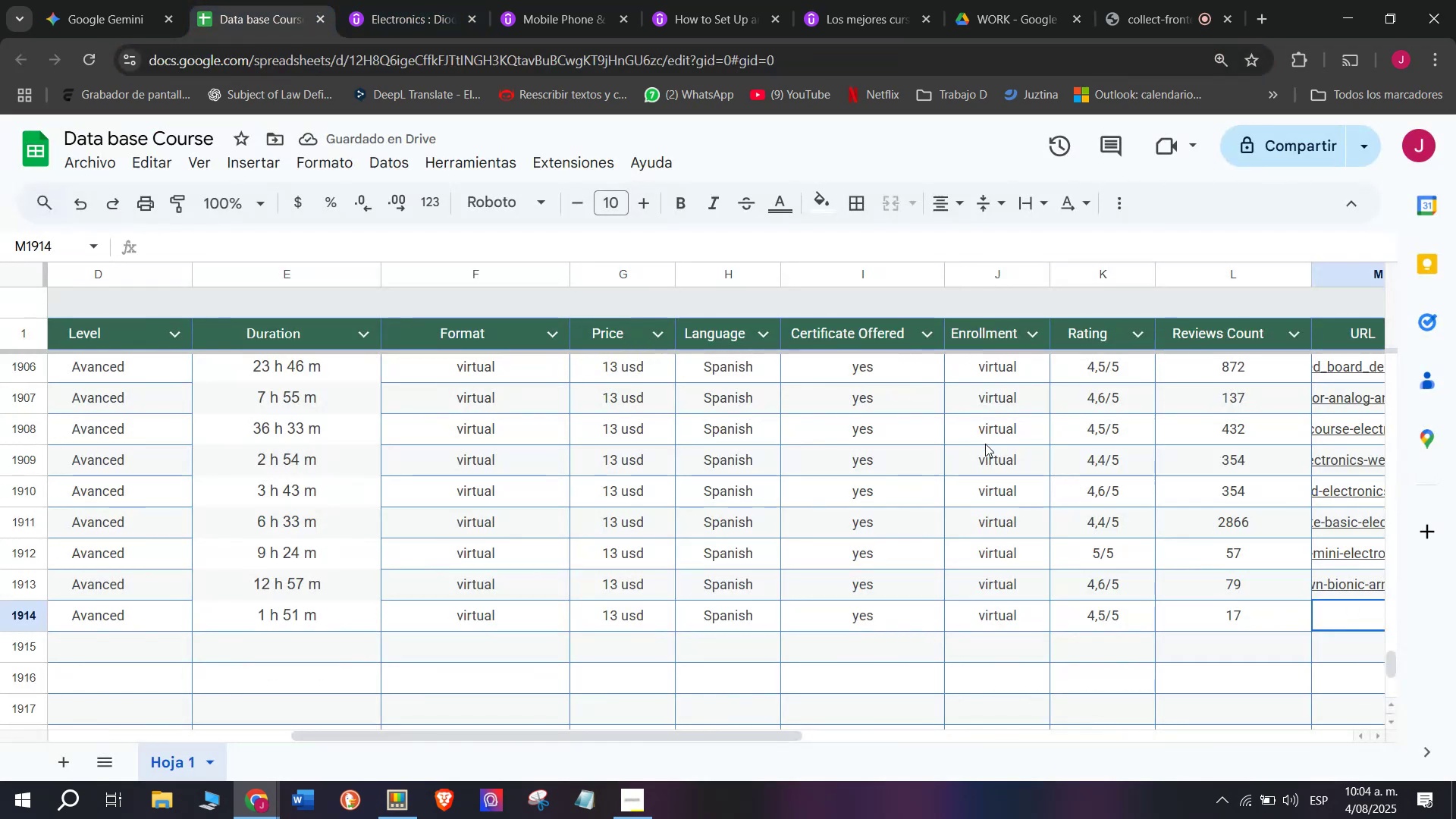 
key(Control+V)
 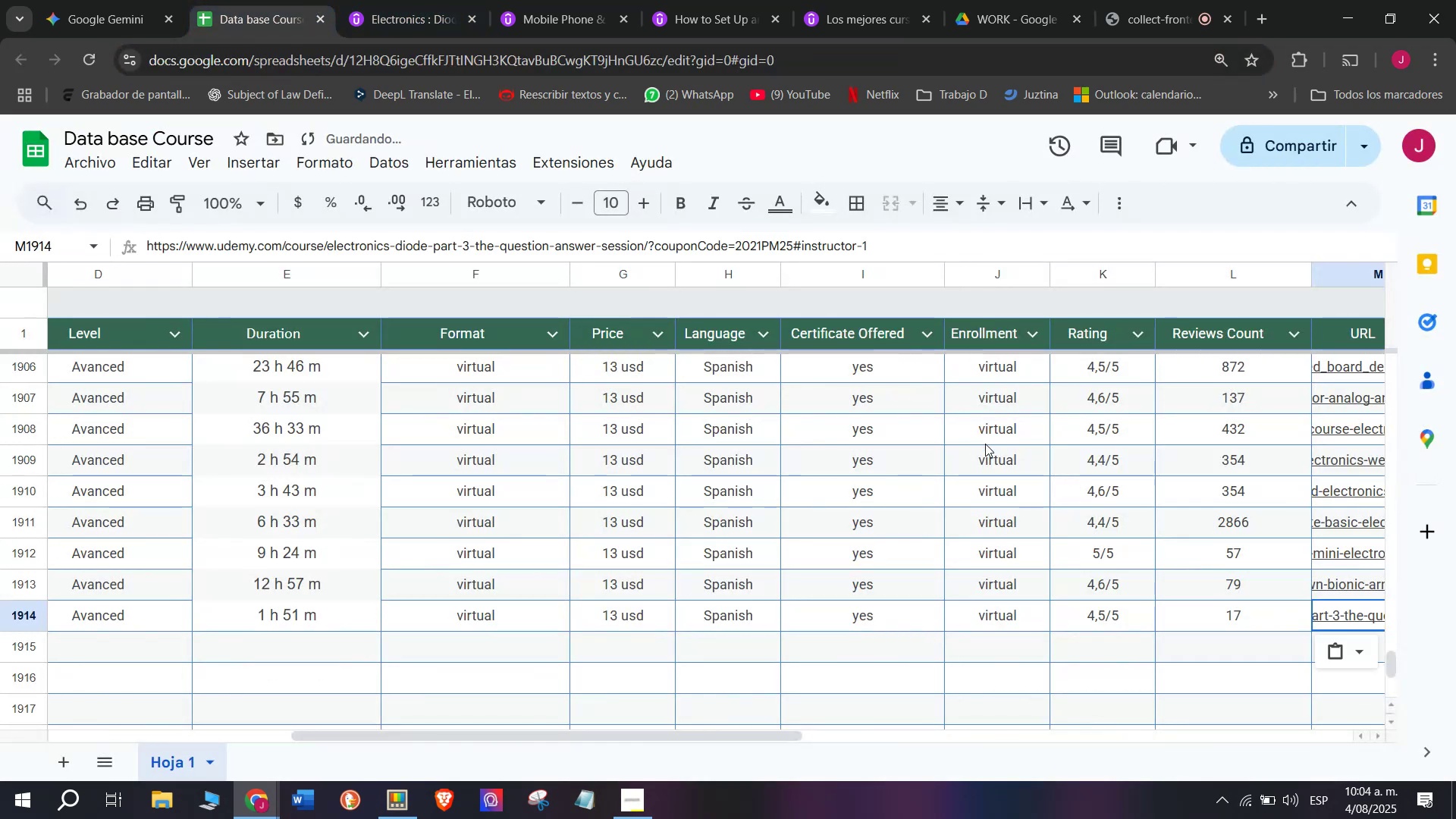 
scroll: coordinate [327, 631], scroll_direction: up, amount: 4.0
 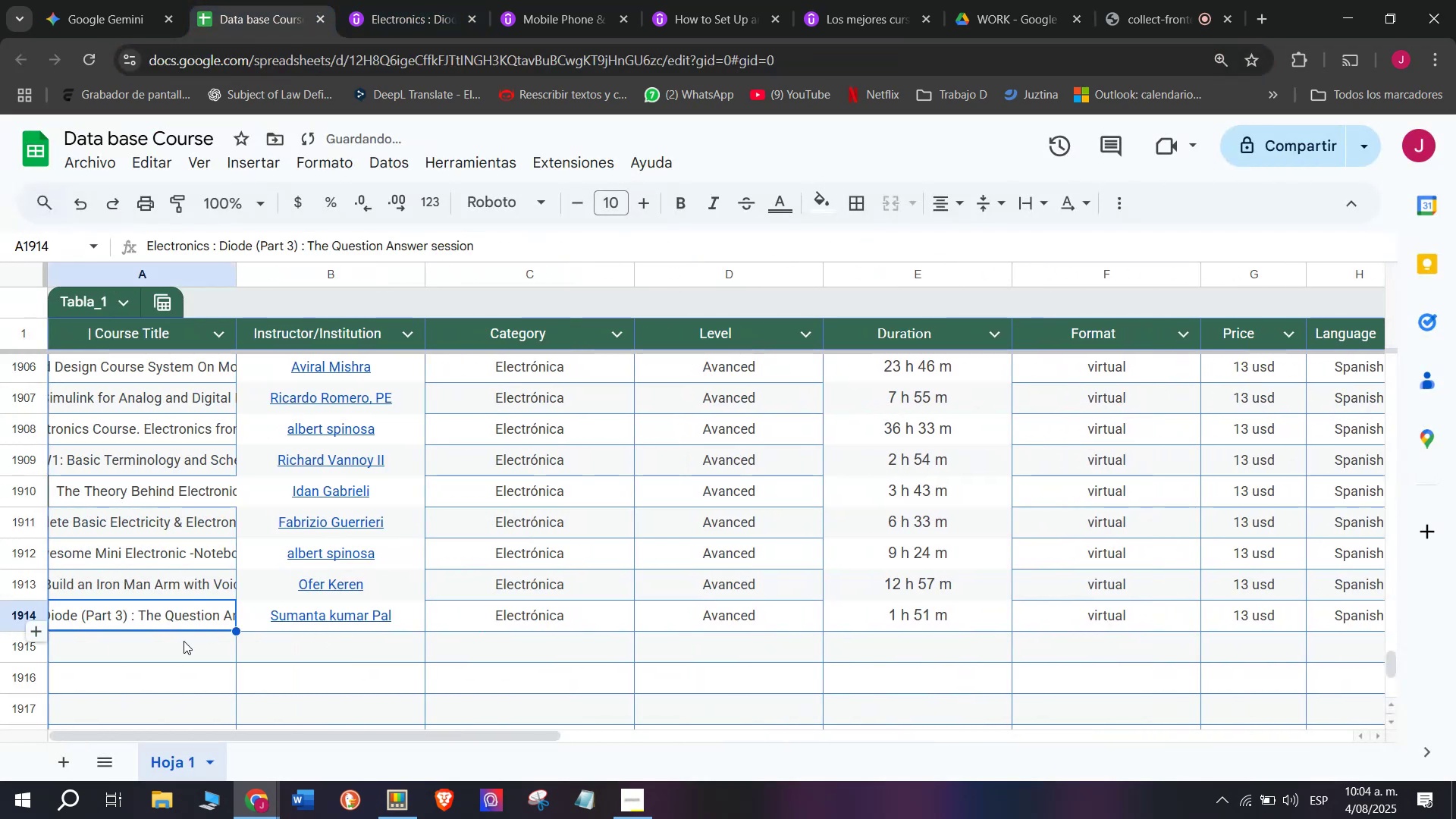 
double_click([180, 646])
 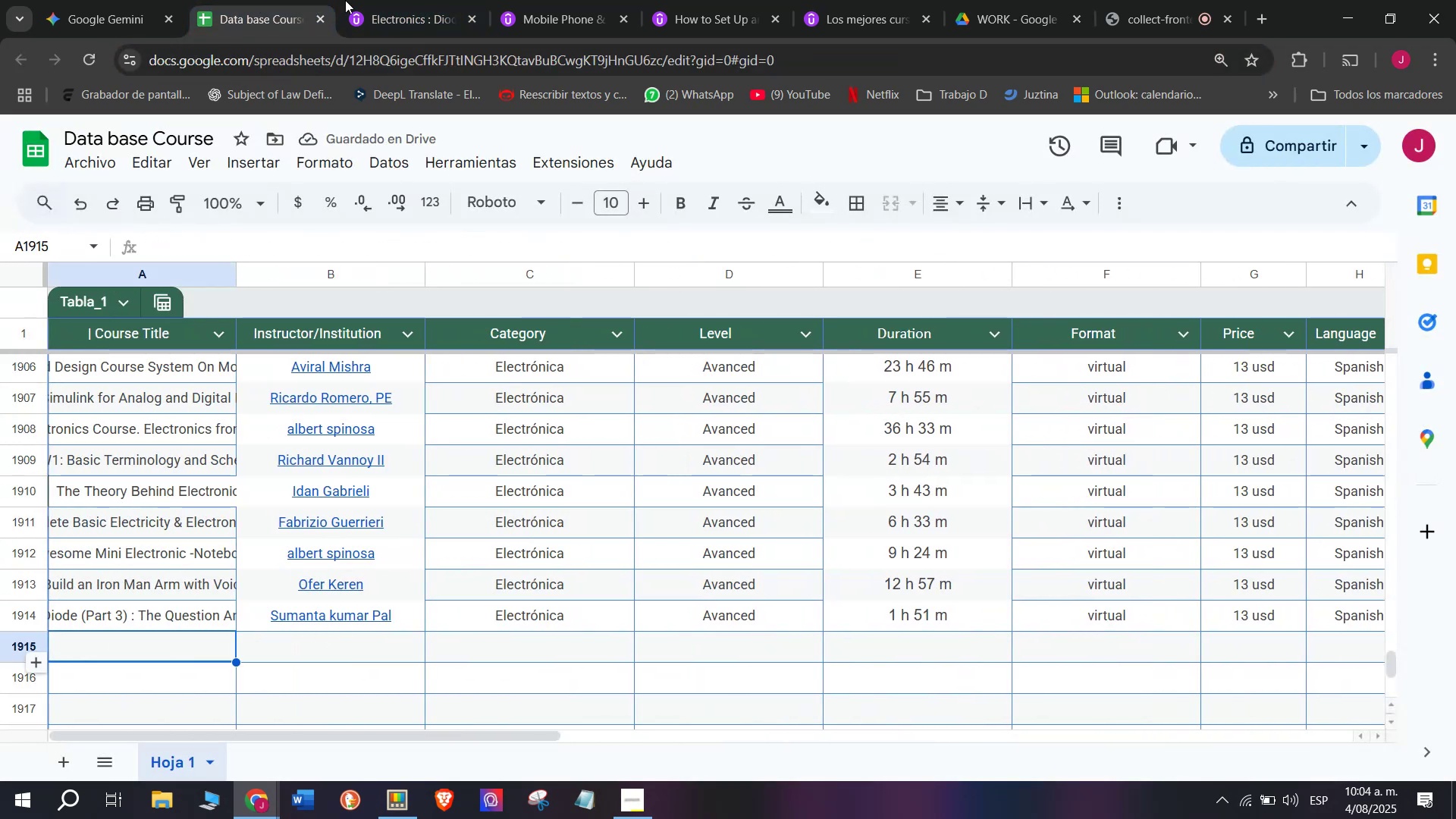 
left_click([366, 0])
 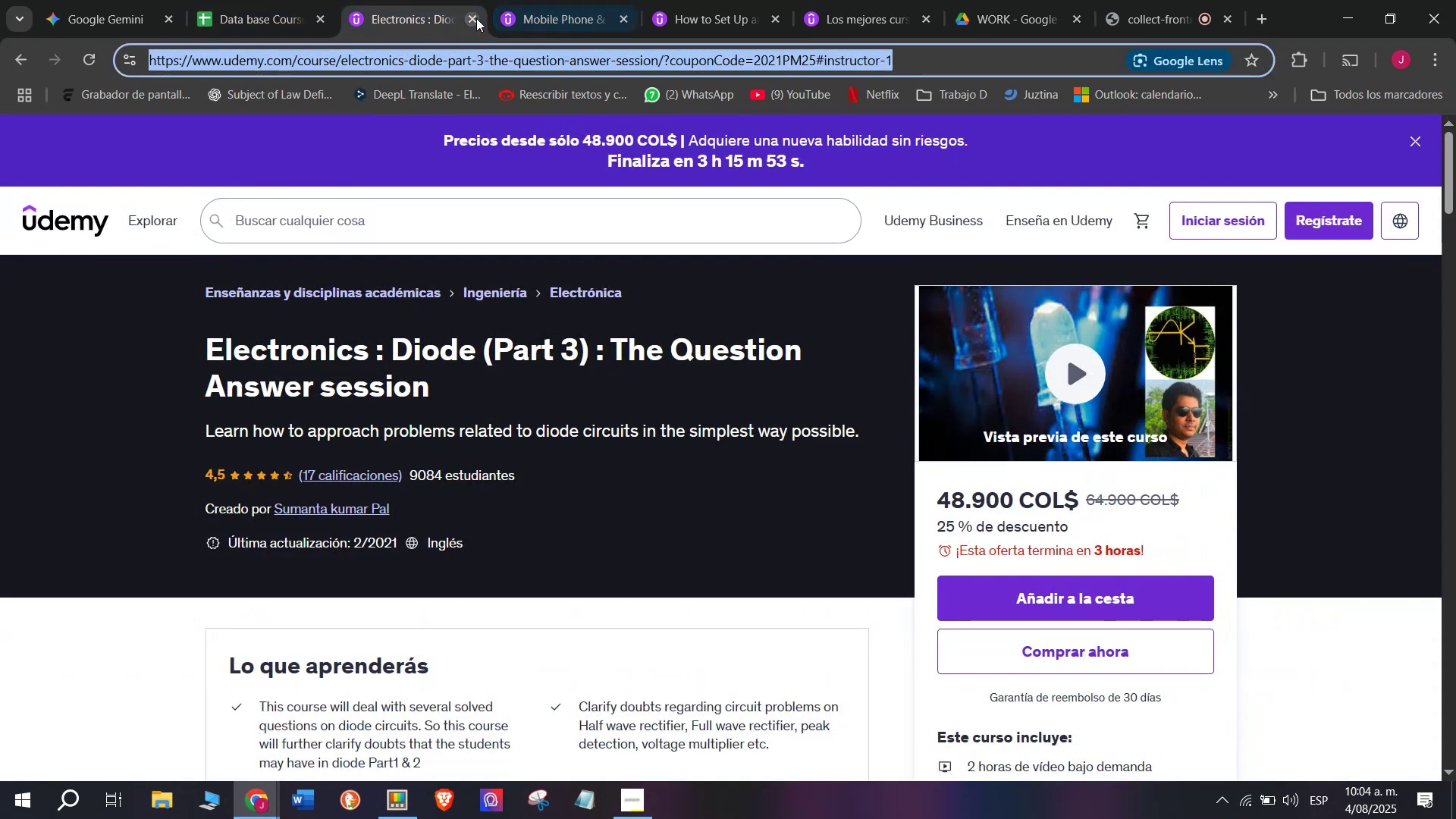 
left_click([474, 18])
 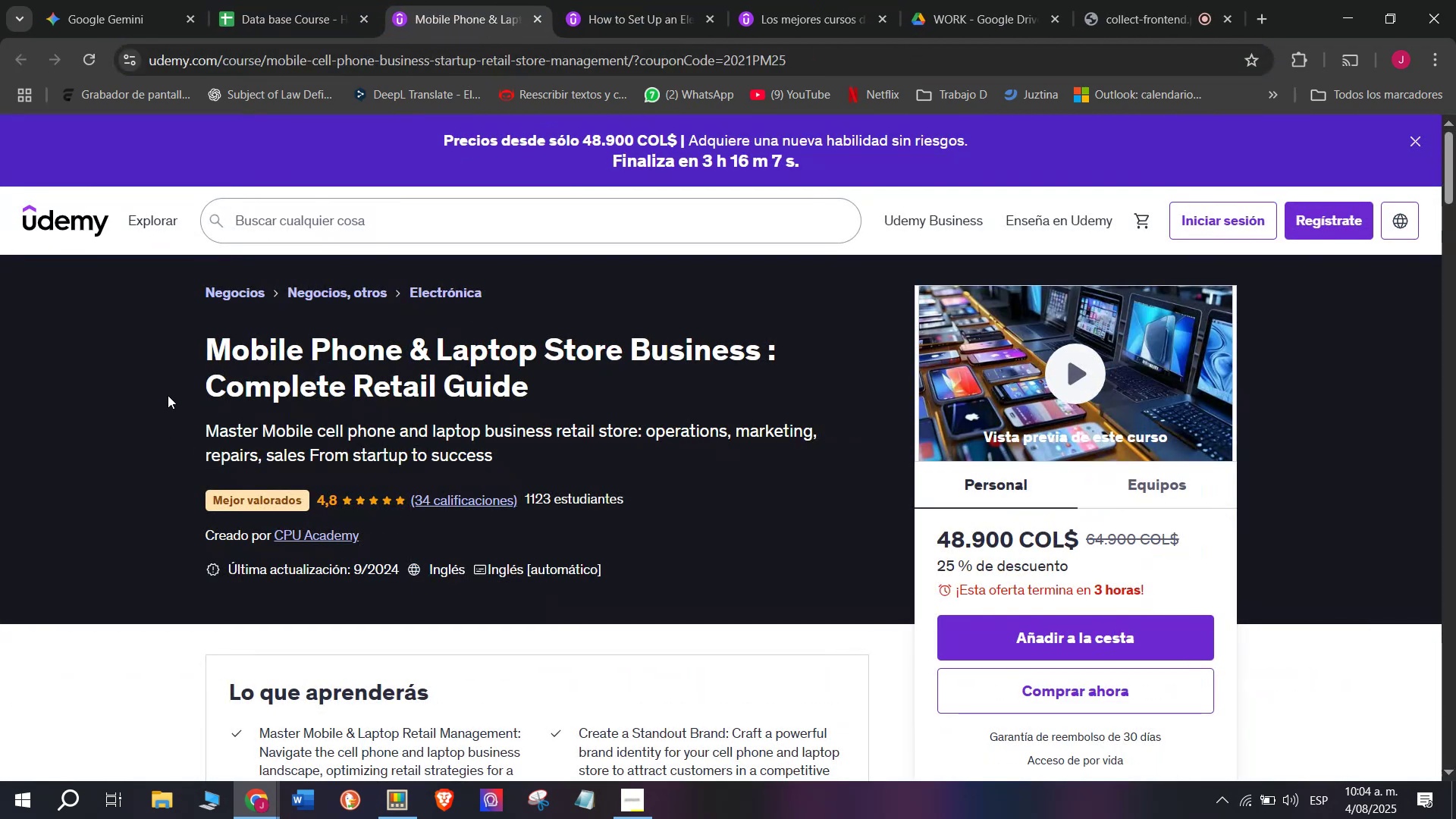 
left_click_drag(start_coordinate=[187, 350], to_coordinate=[548, 400])
 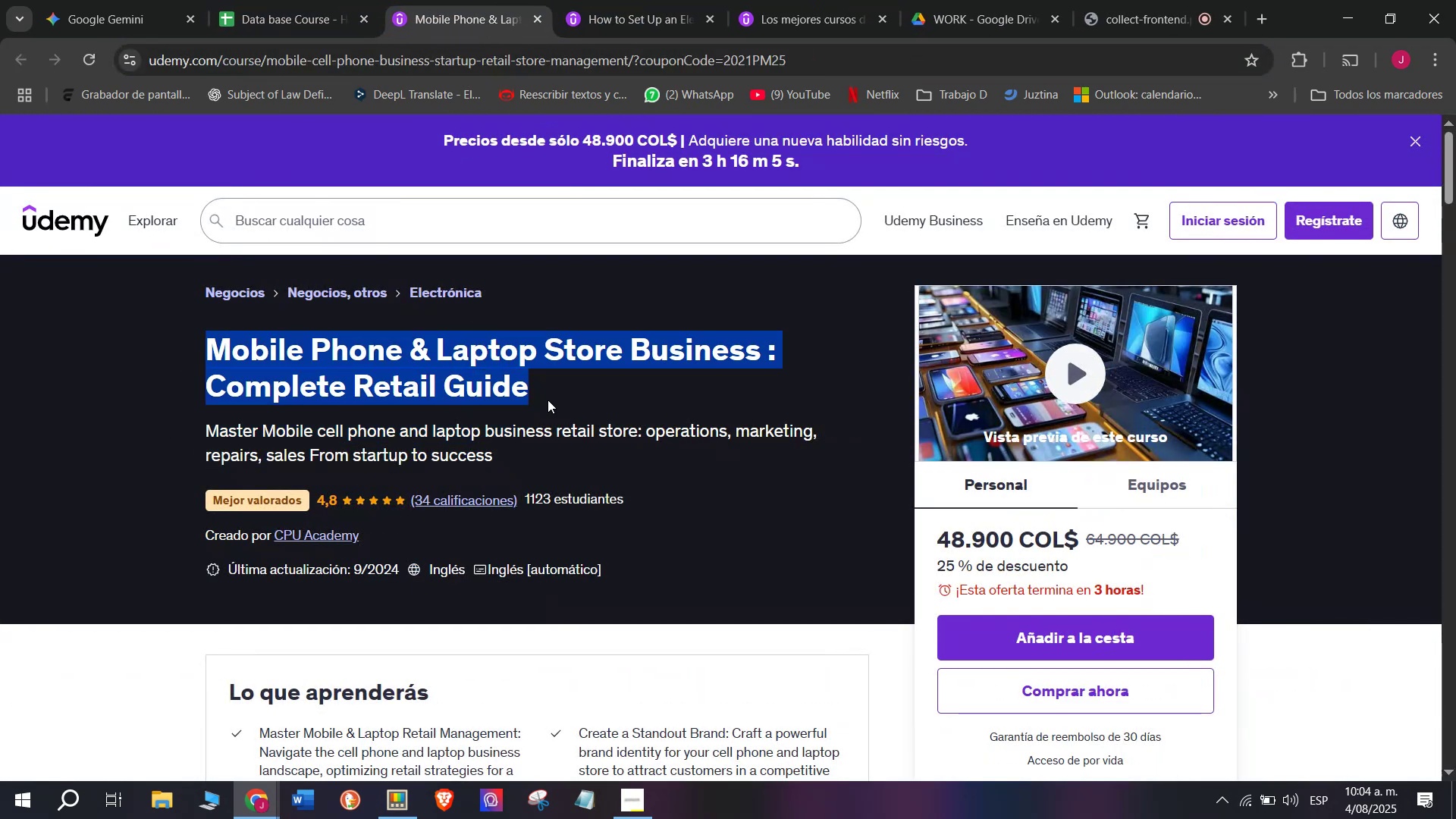 
key(Break)
 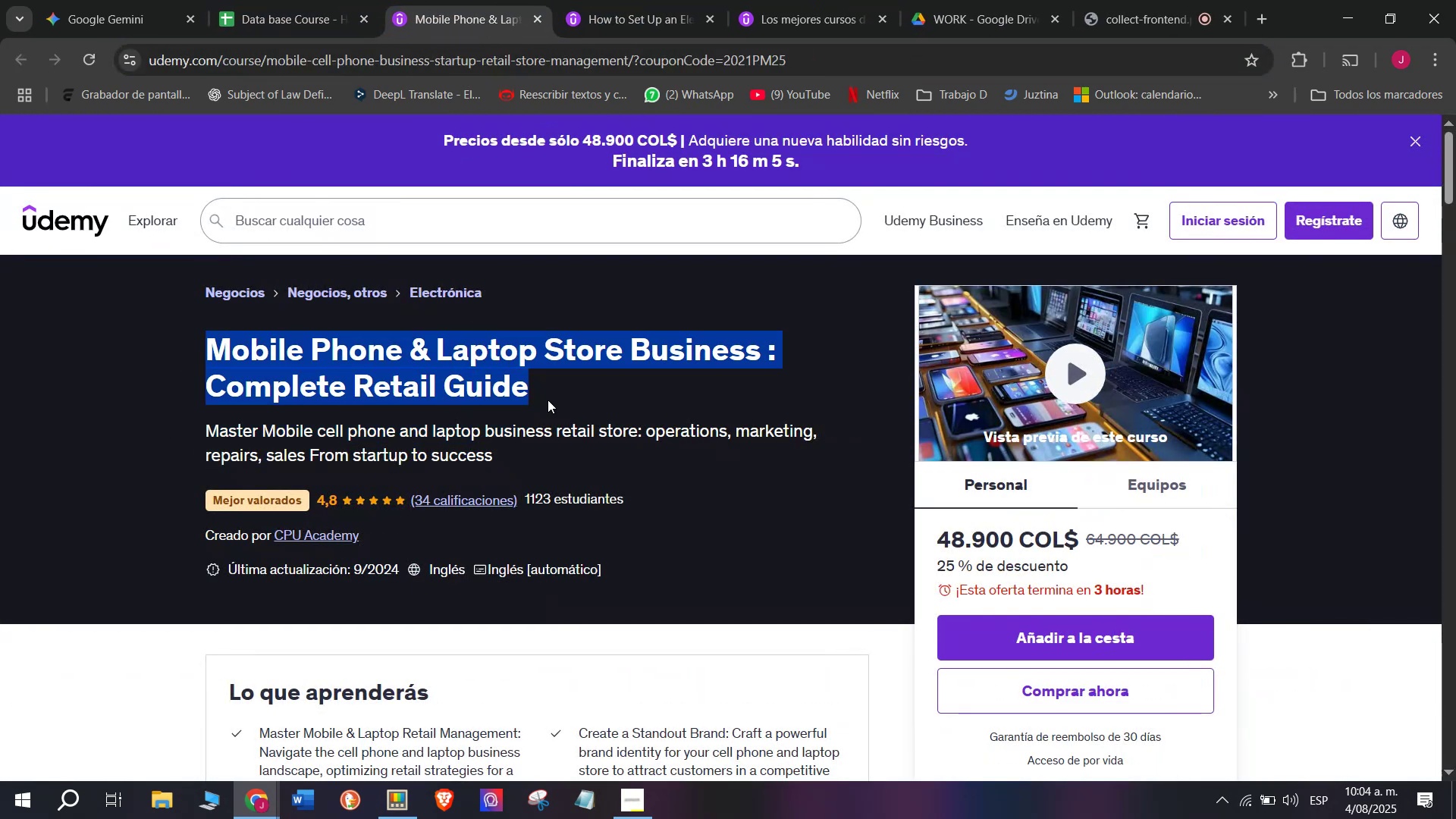 
key(Control+C)
 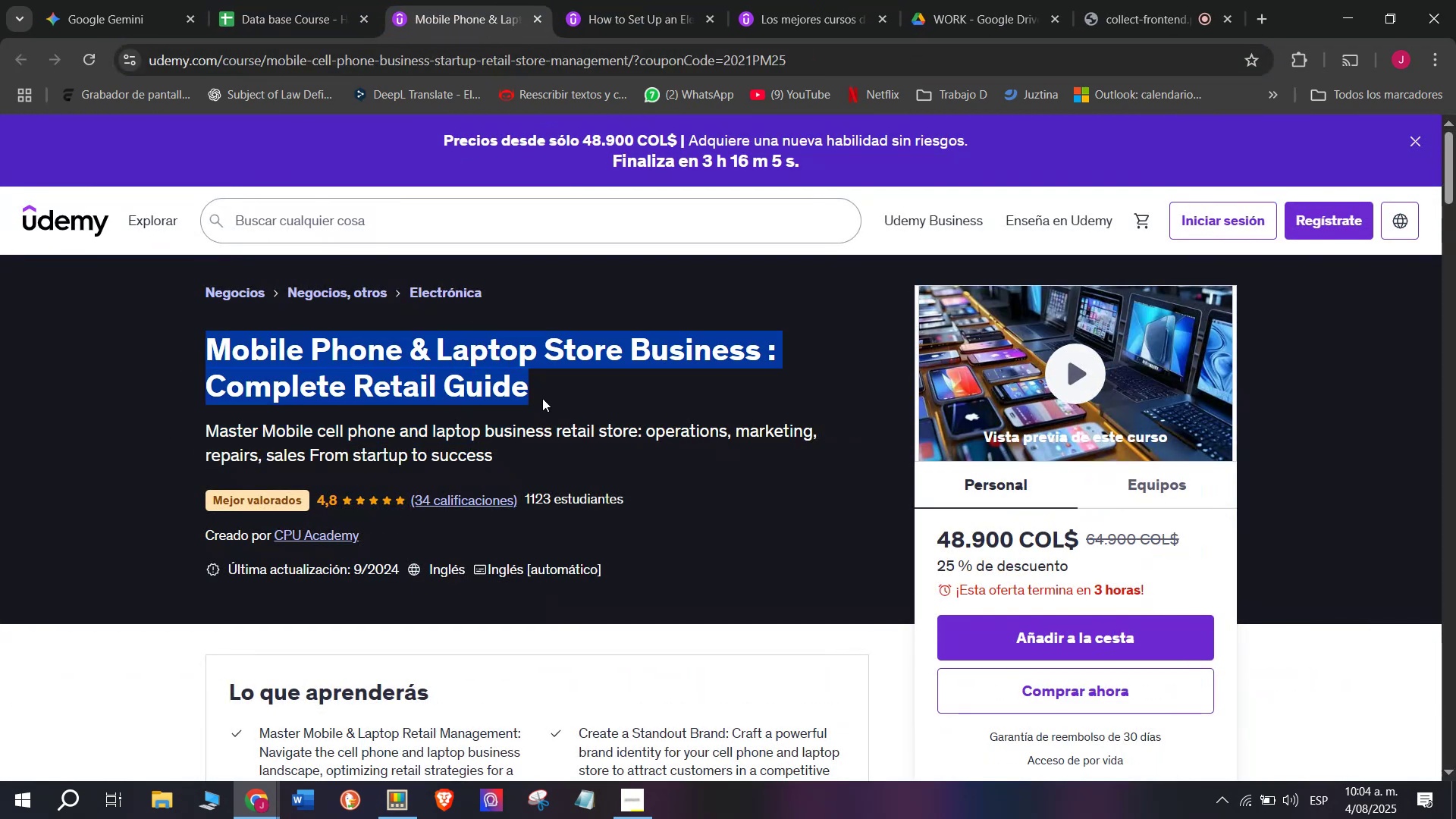 
key(Control+ControlLeft)
 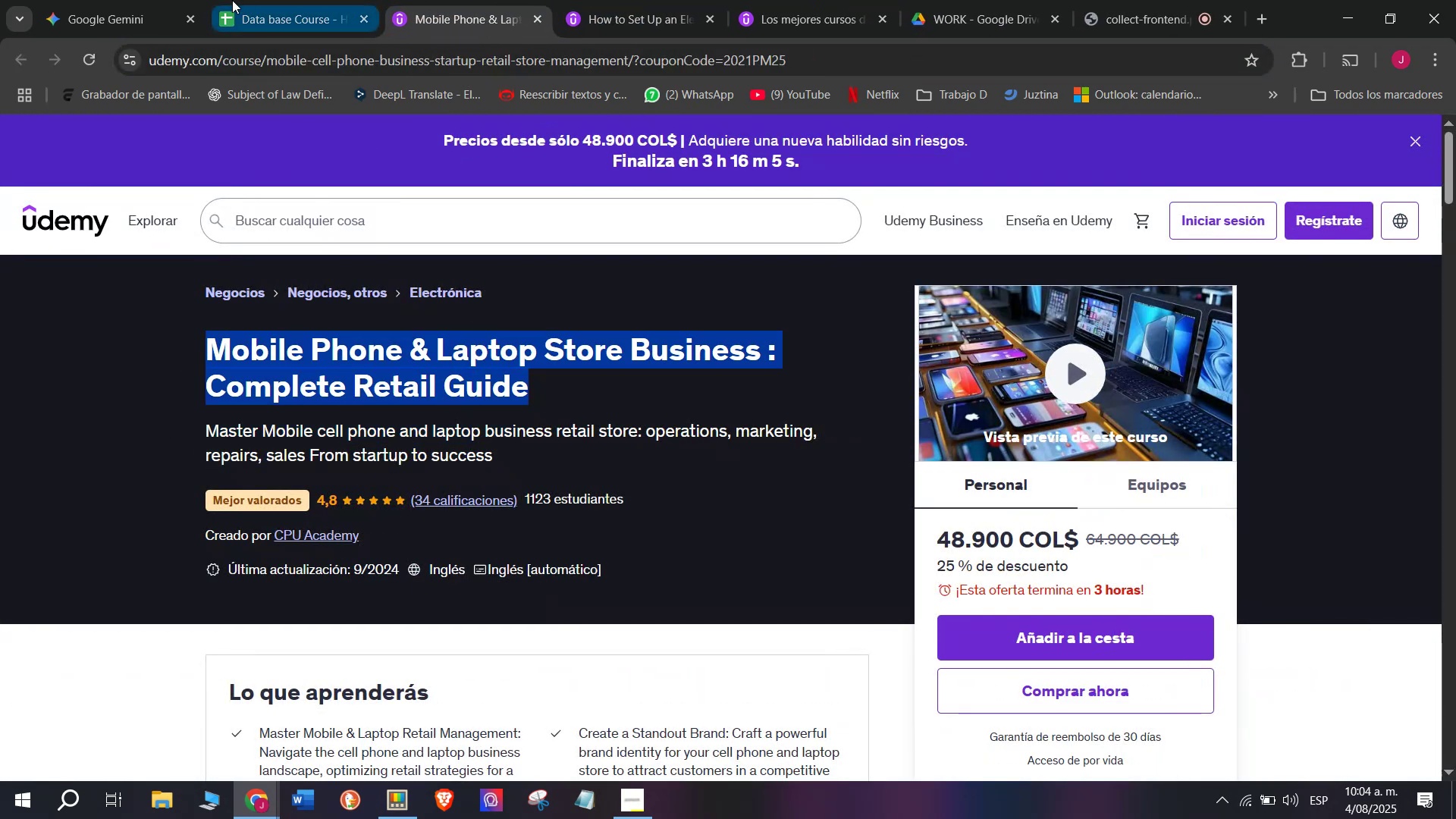 
key(Break)
 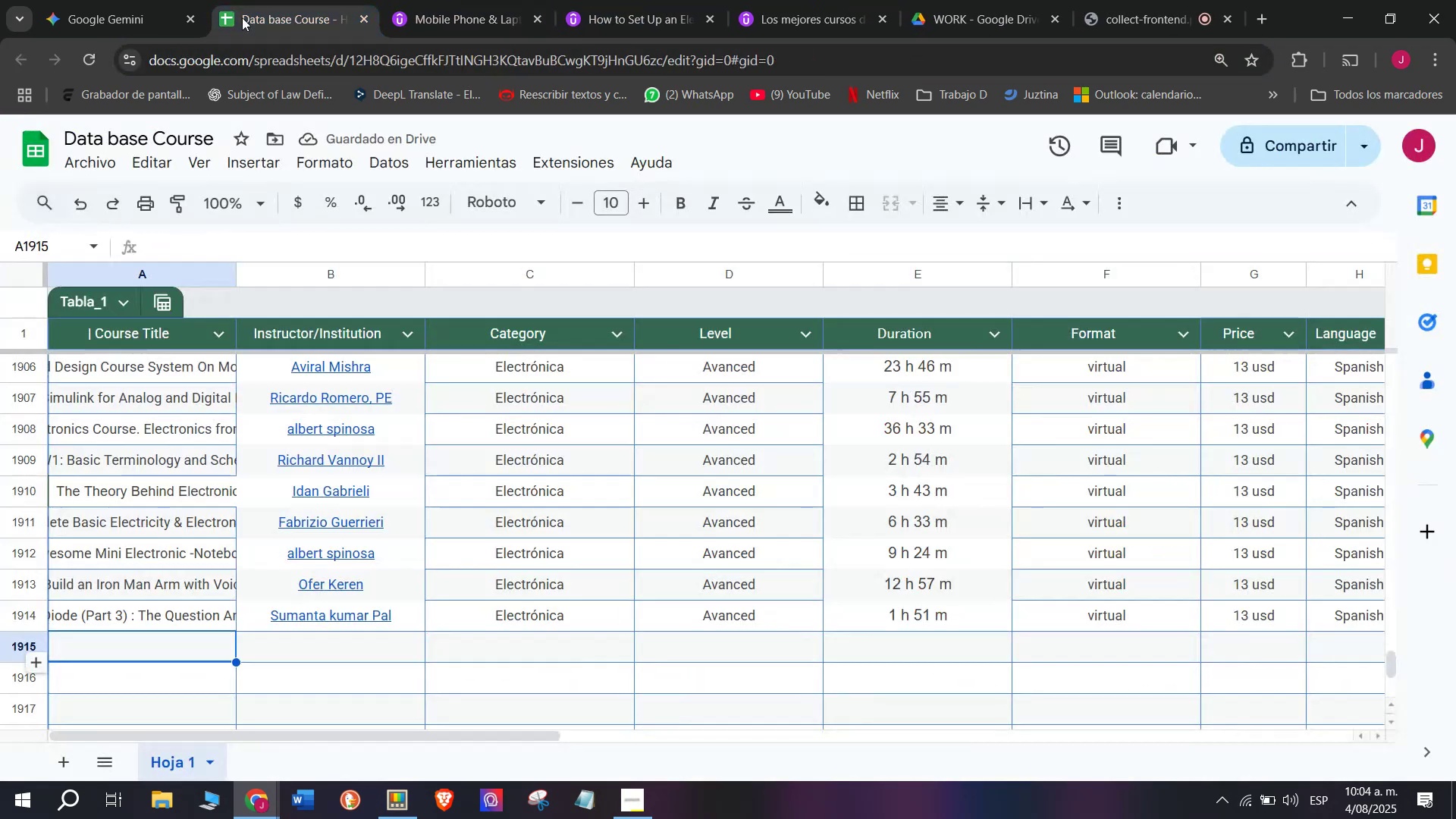 
key(Control+ControlLeft)
 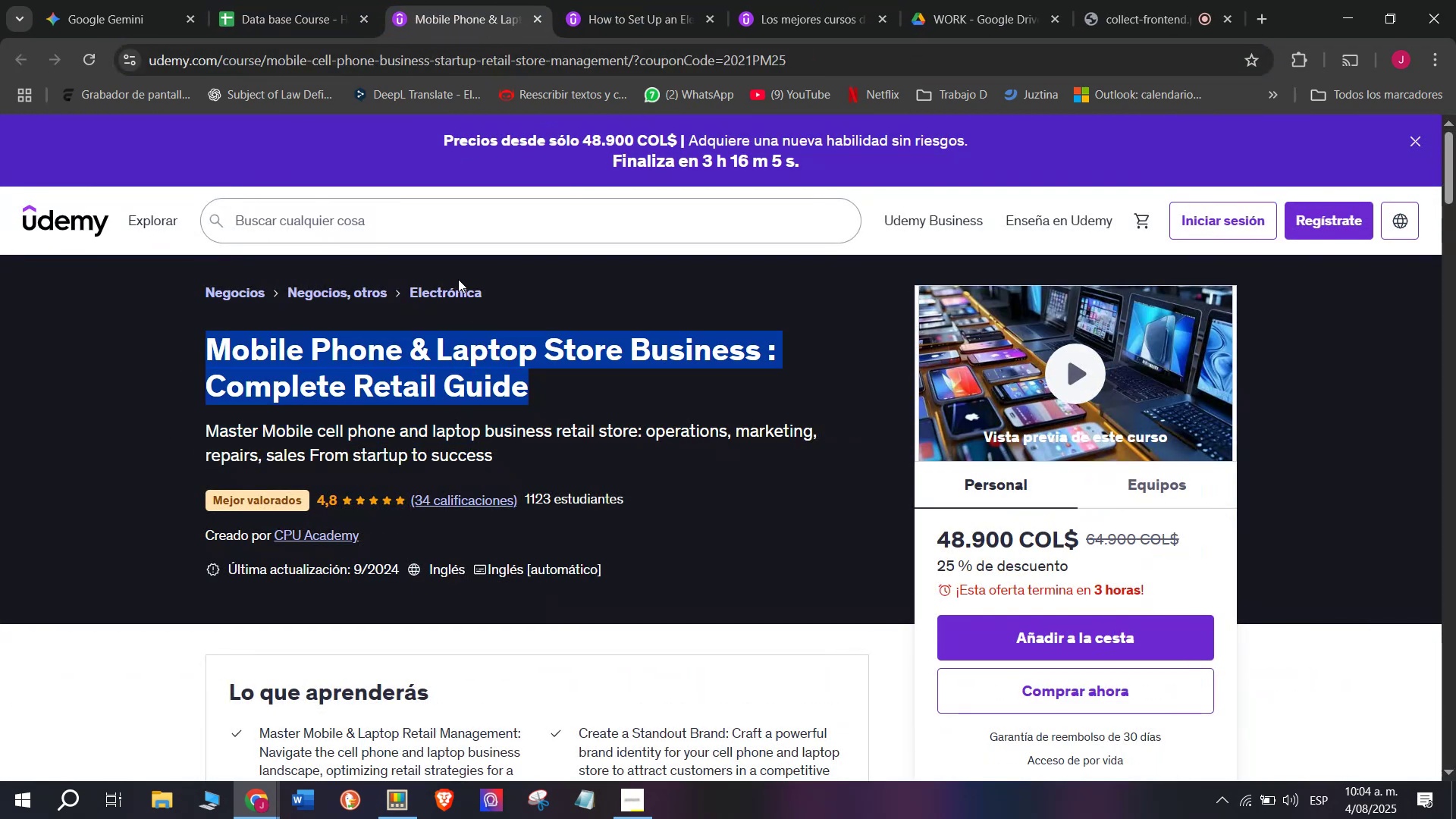 
key(Control+C)
 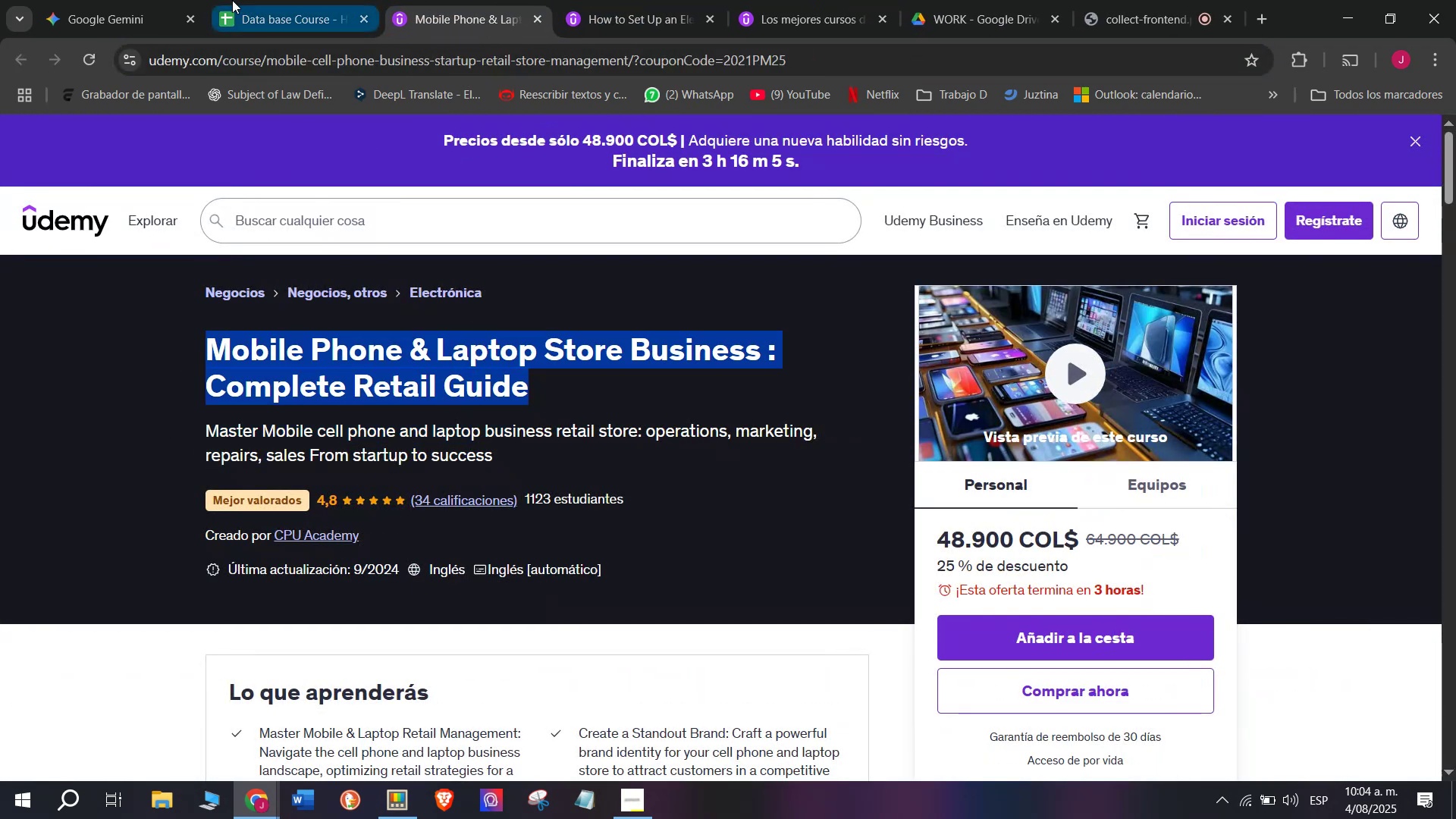 
left_click([232, 0])
 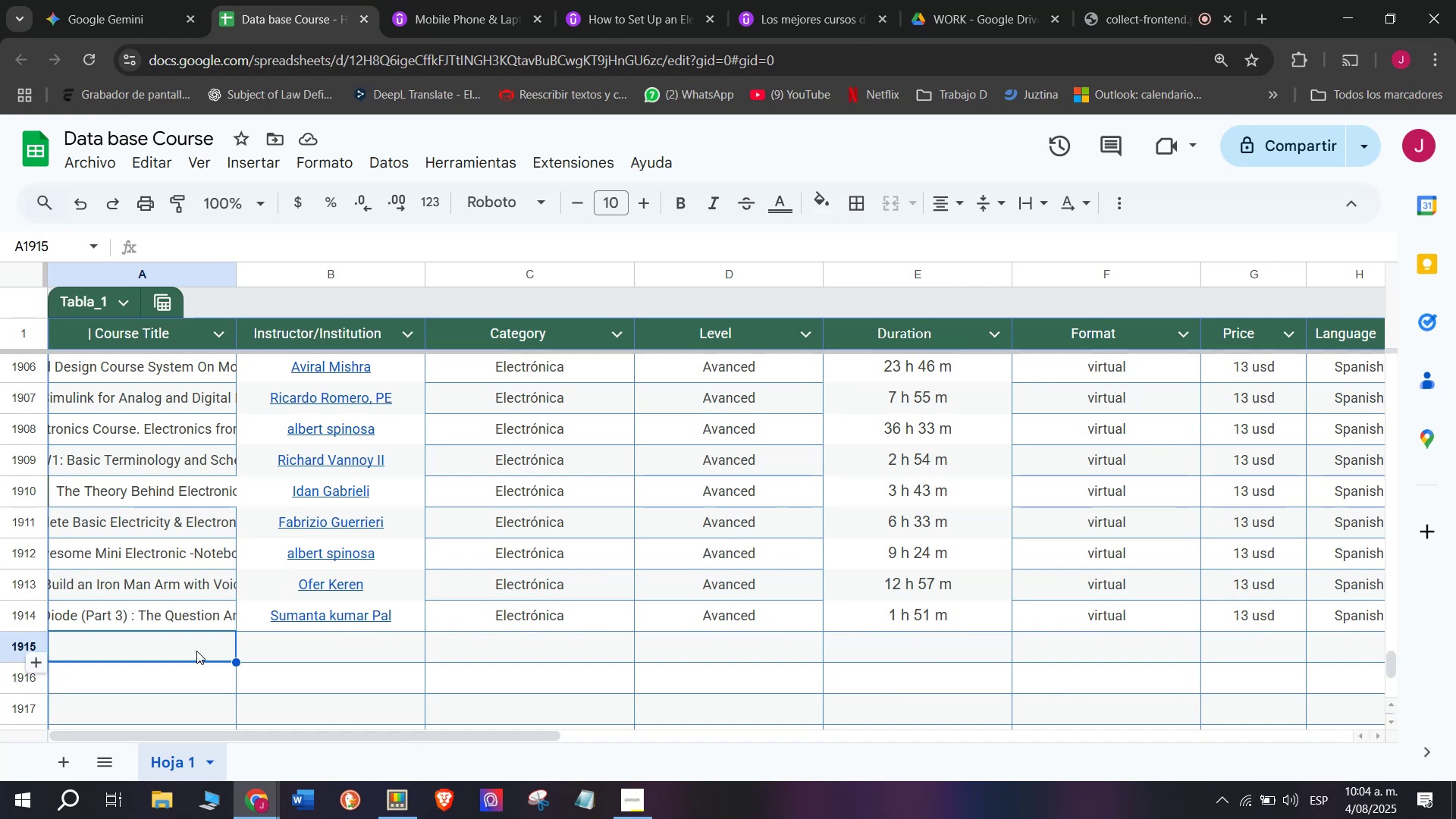 
double_click([196, 649])
 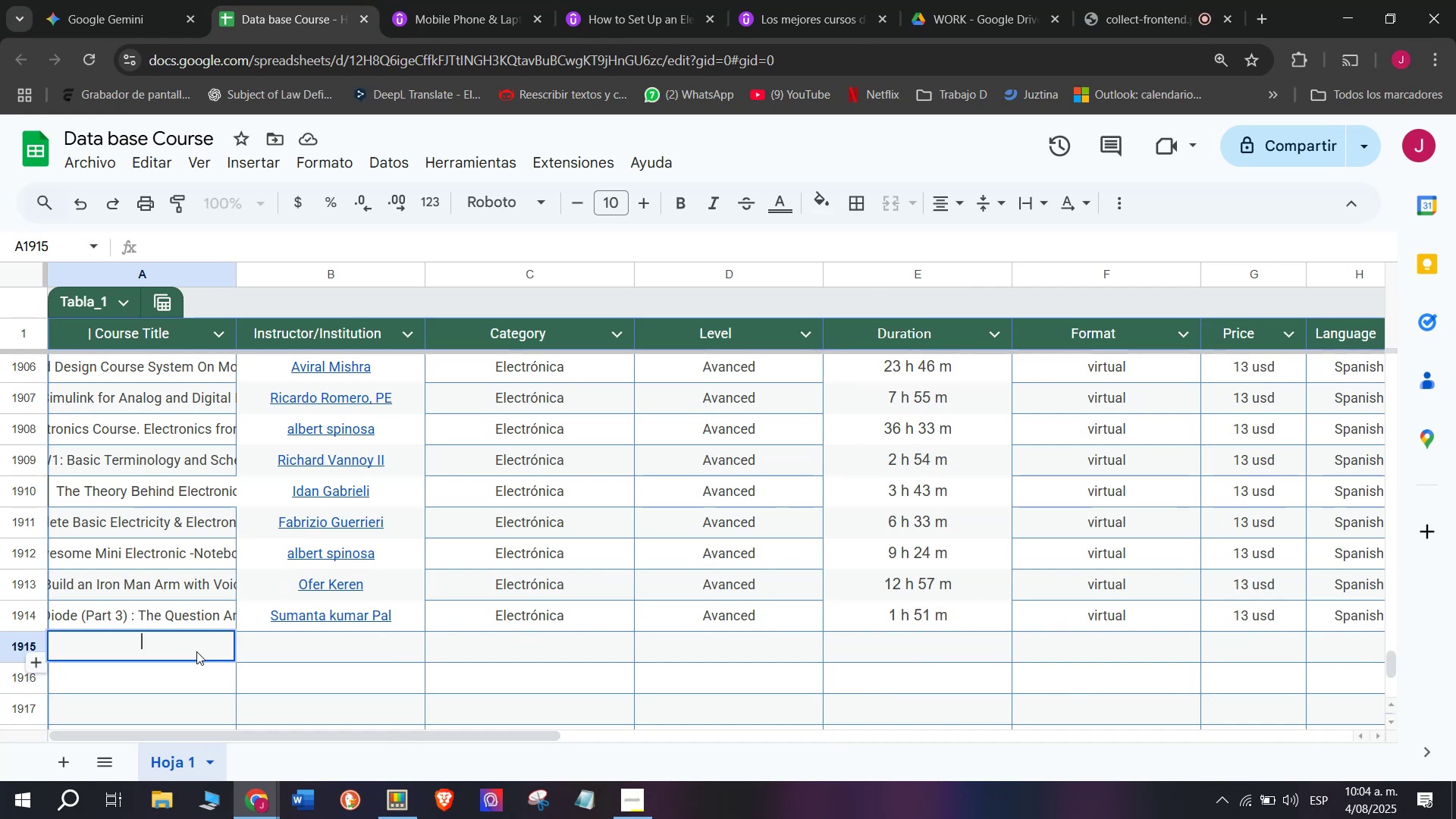 
wait(8.37)
 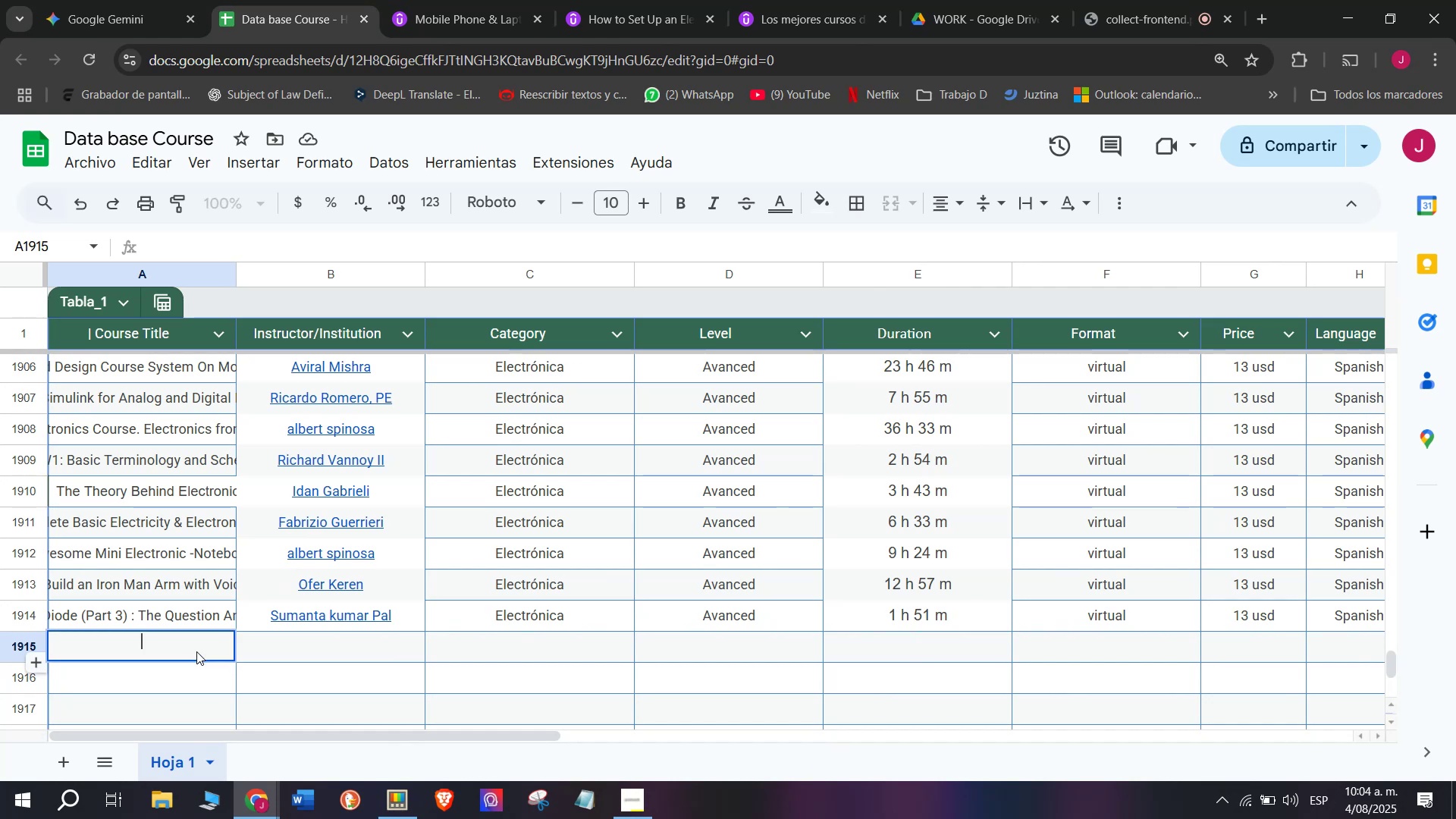 
key(Z)
 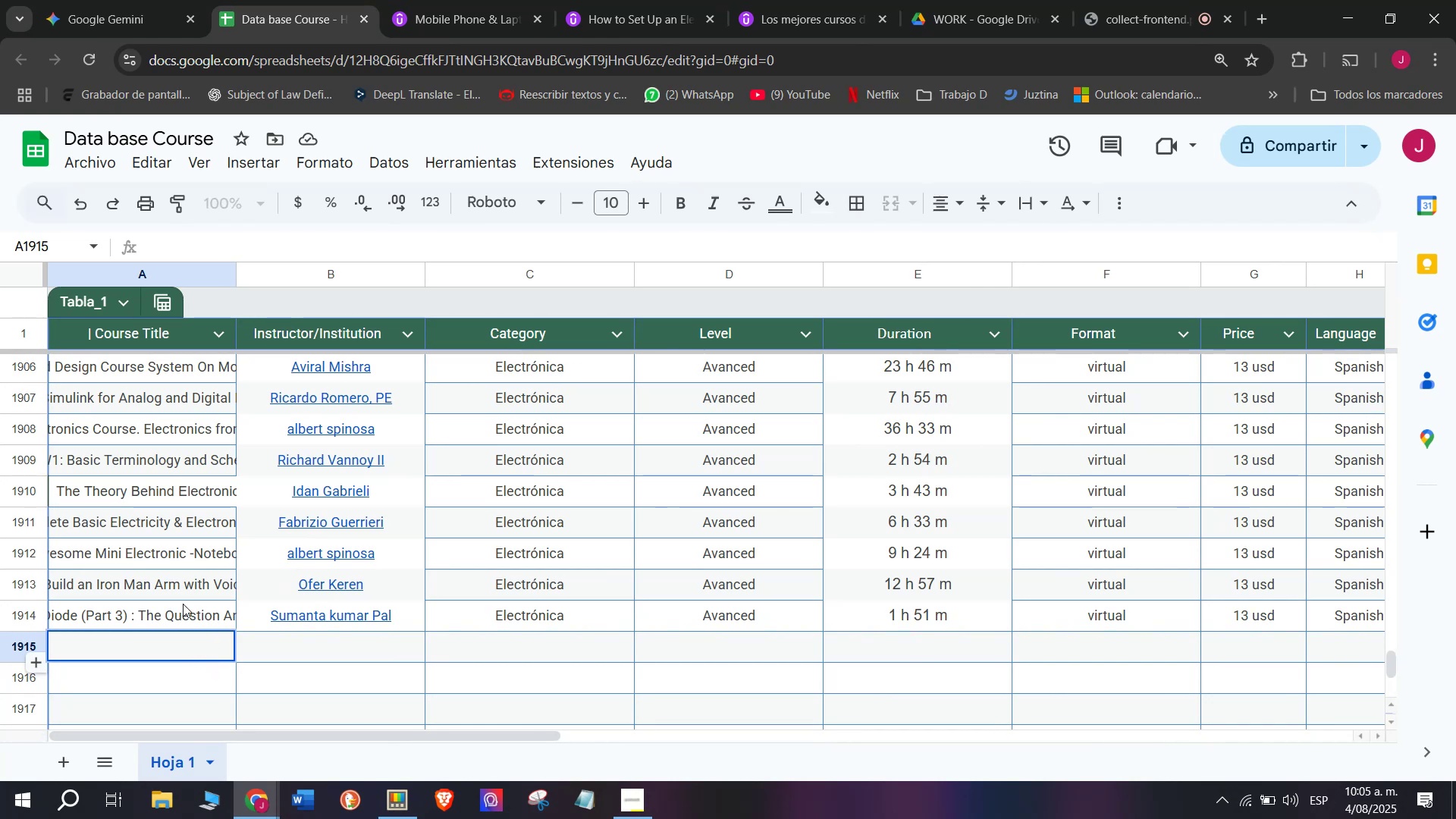 
key(Control+ControlLeft)
 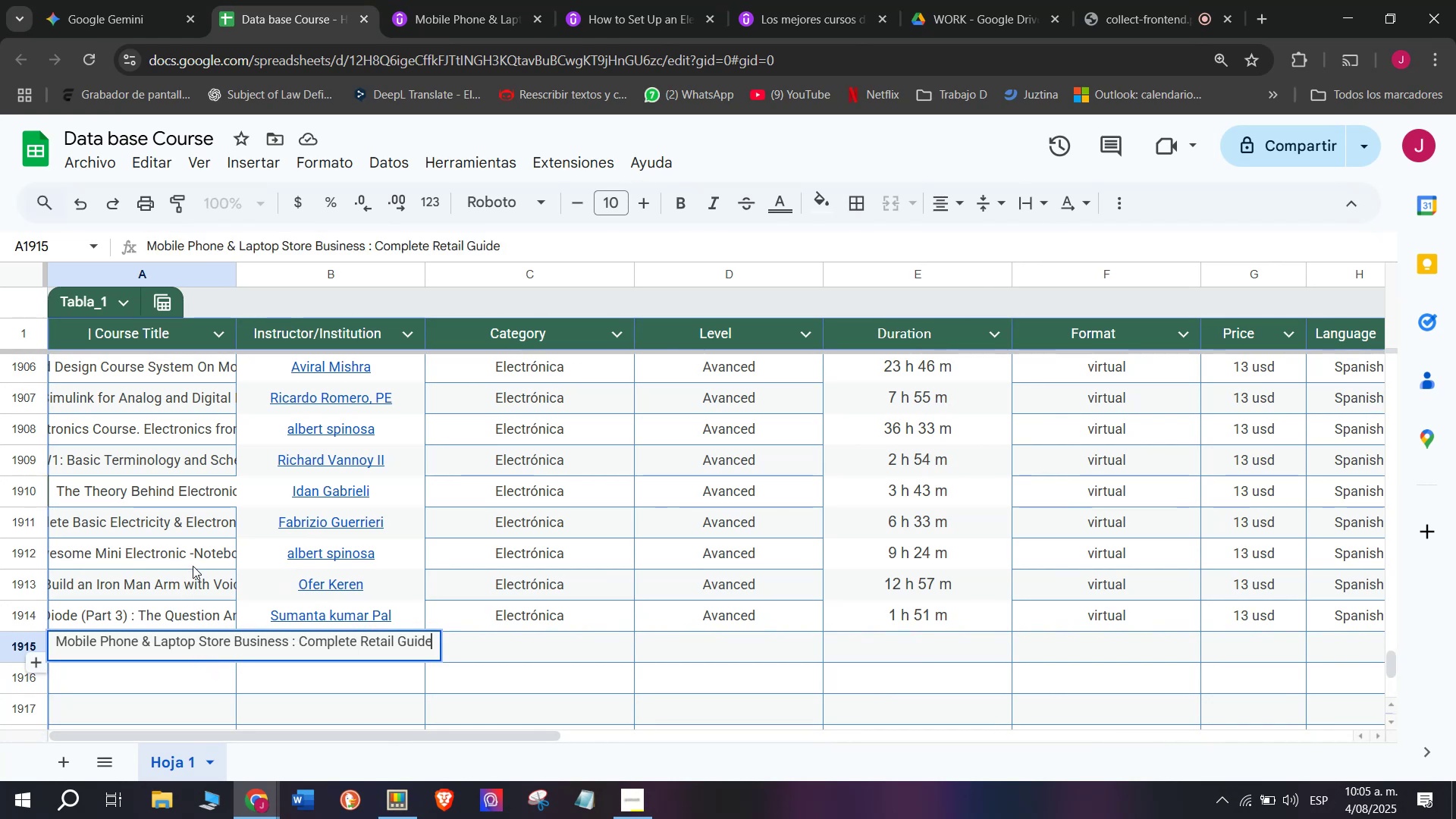 
key(Control+V)
 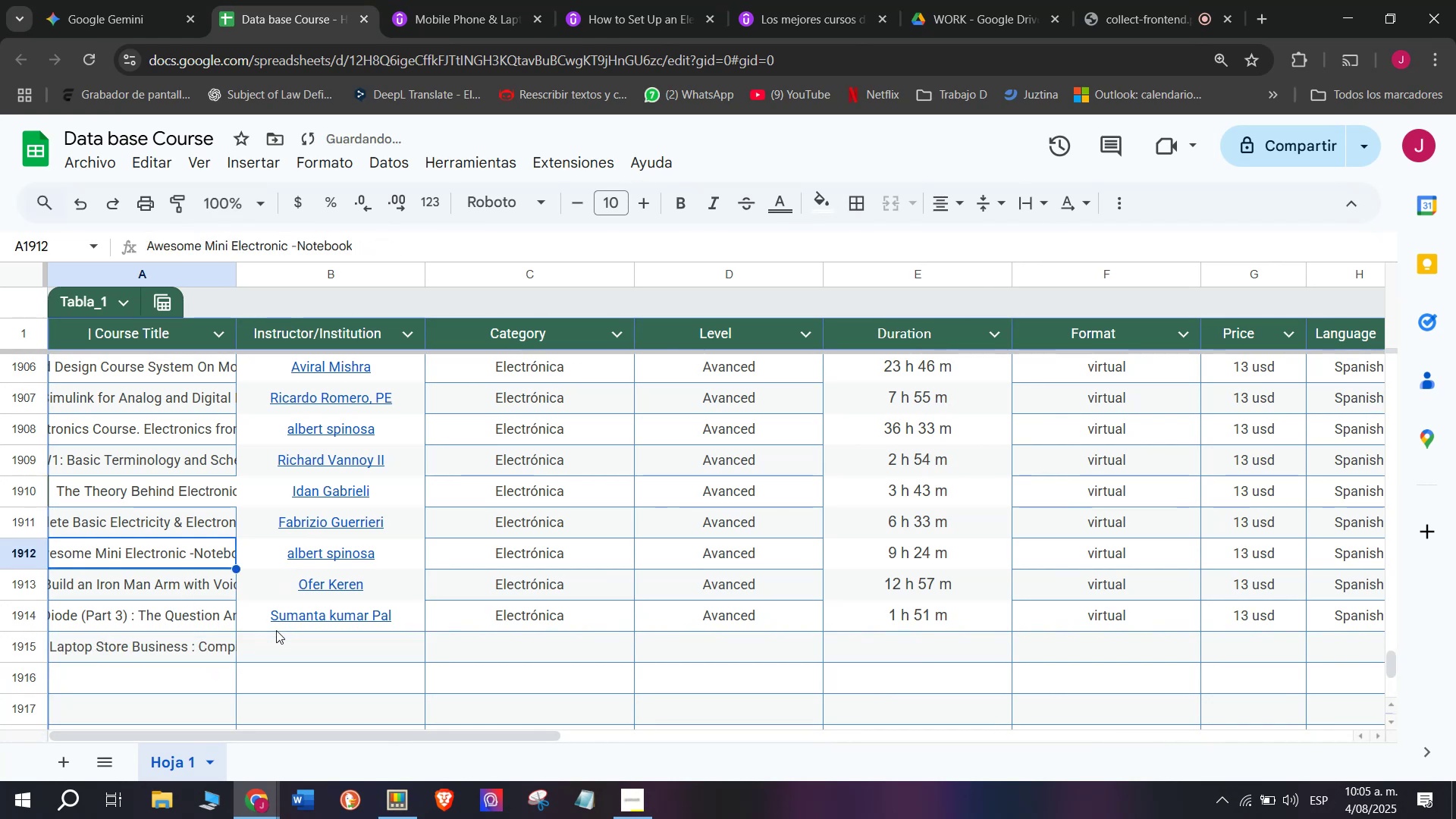 
left_click([303, 652])
 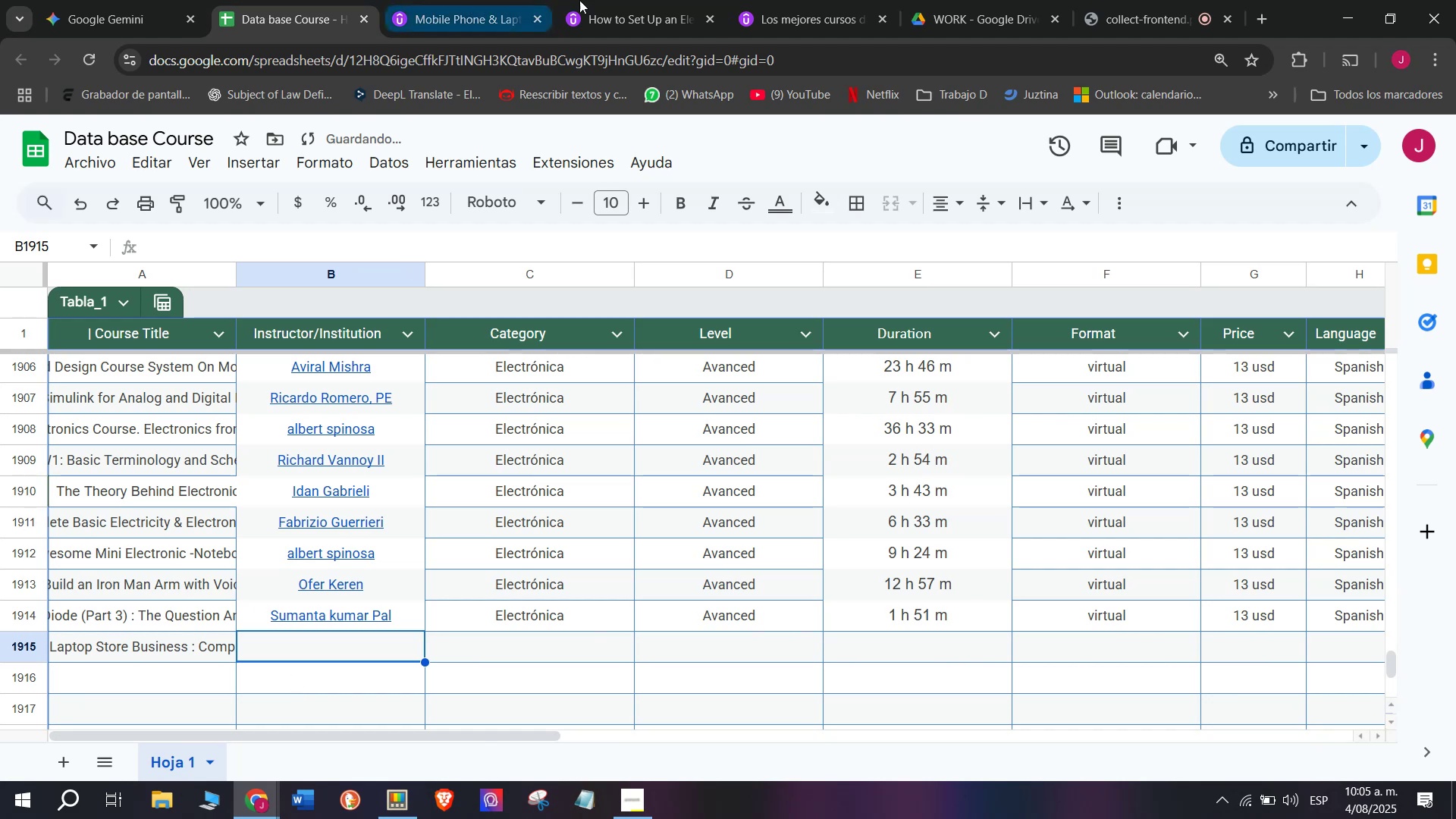 
left_click([453, 0])
 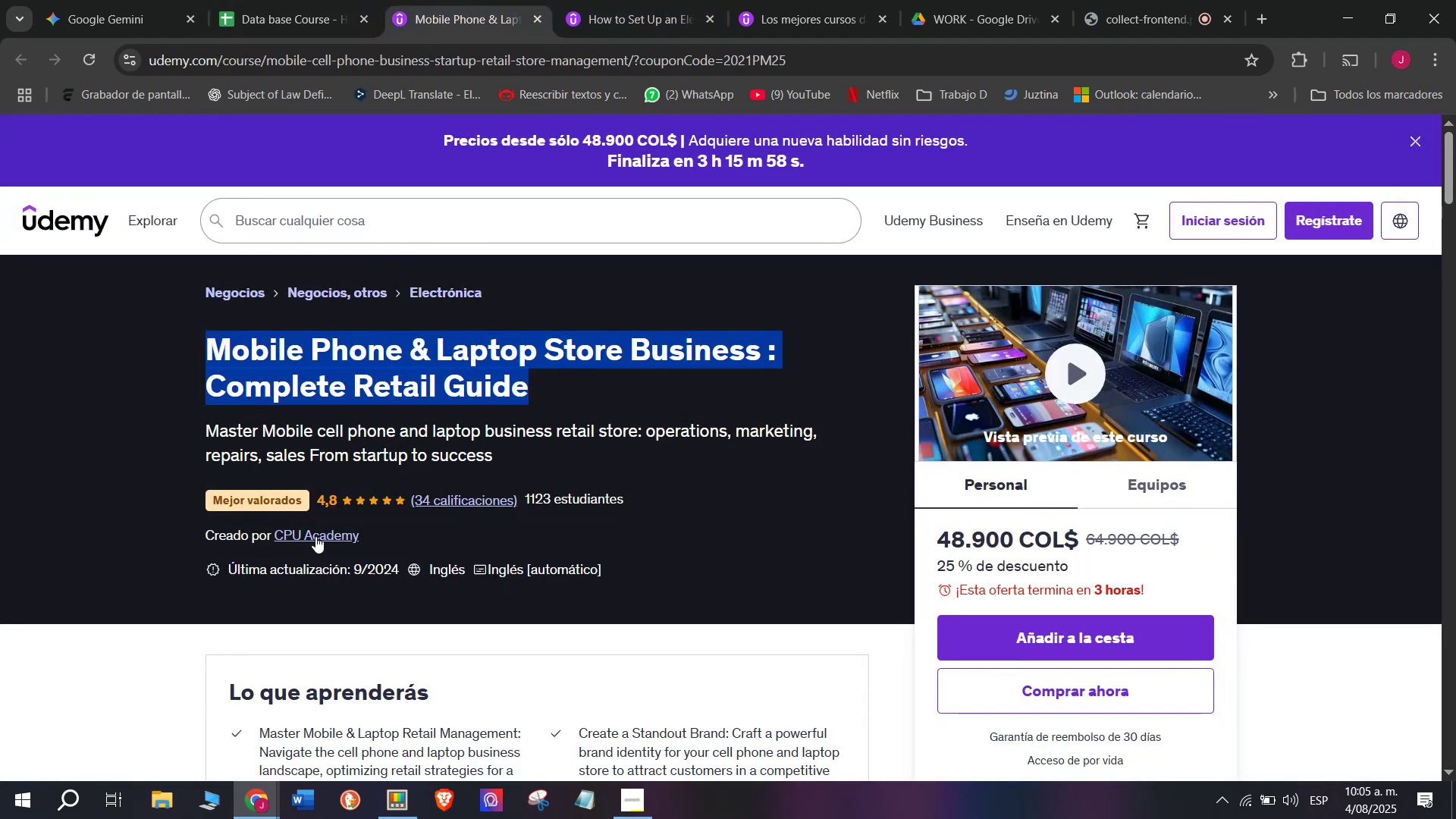 
left_click([317, 537])
 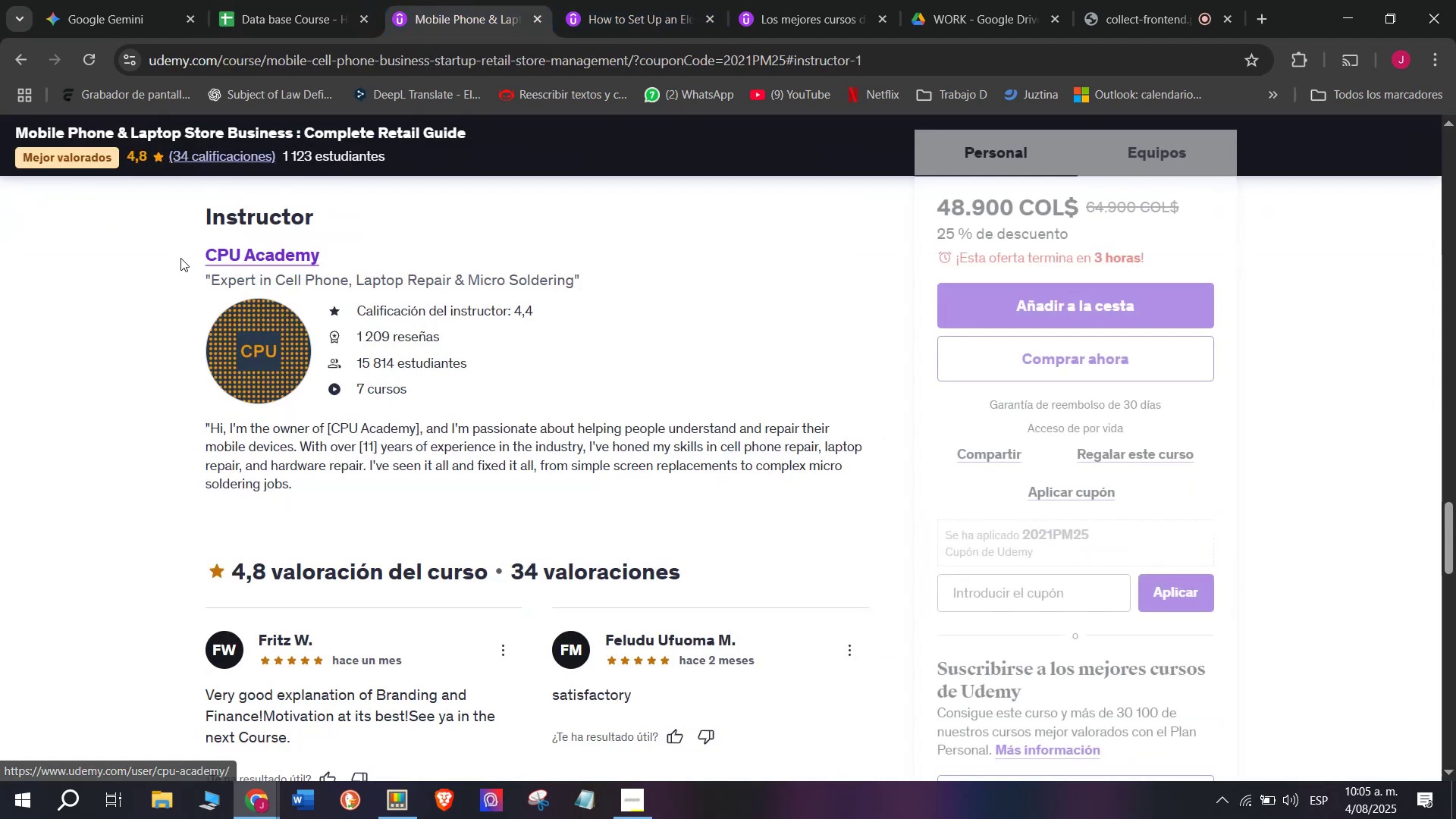 
left_click_drag(start_coordinate=[183, 253], to_coordinate=[372, 258])
 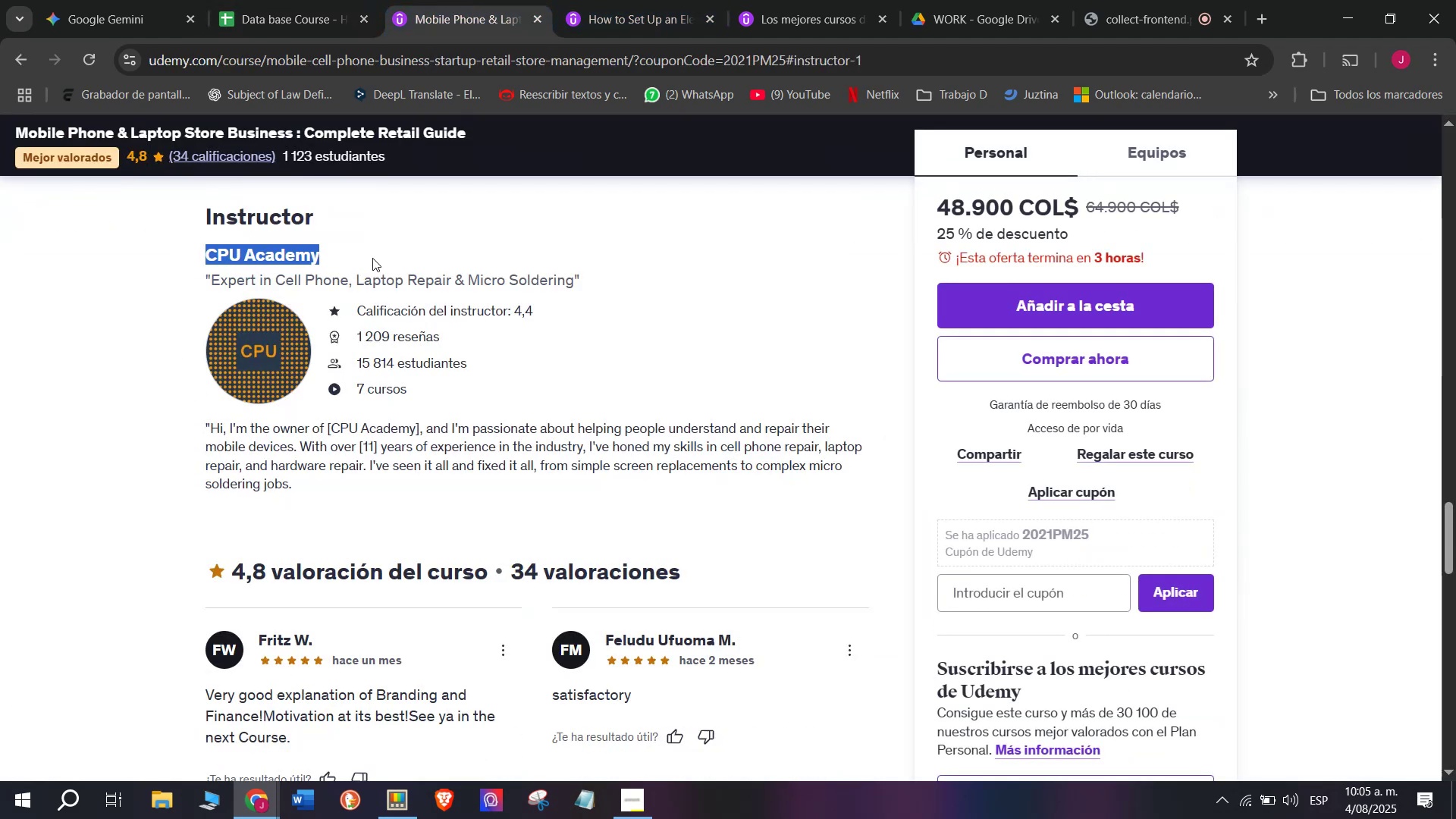 
key(Break)
 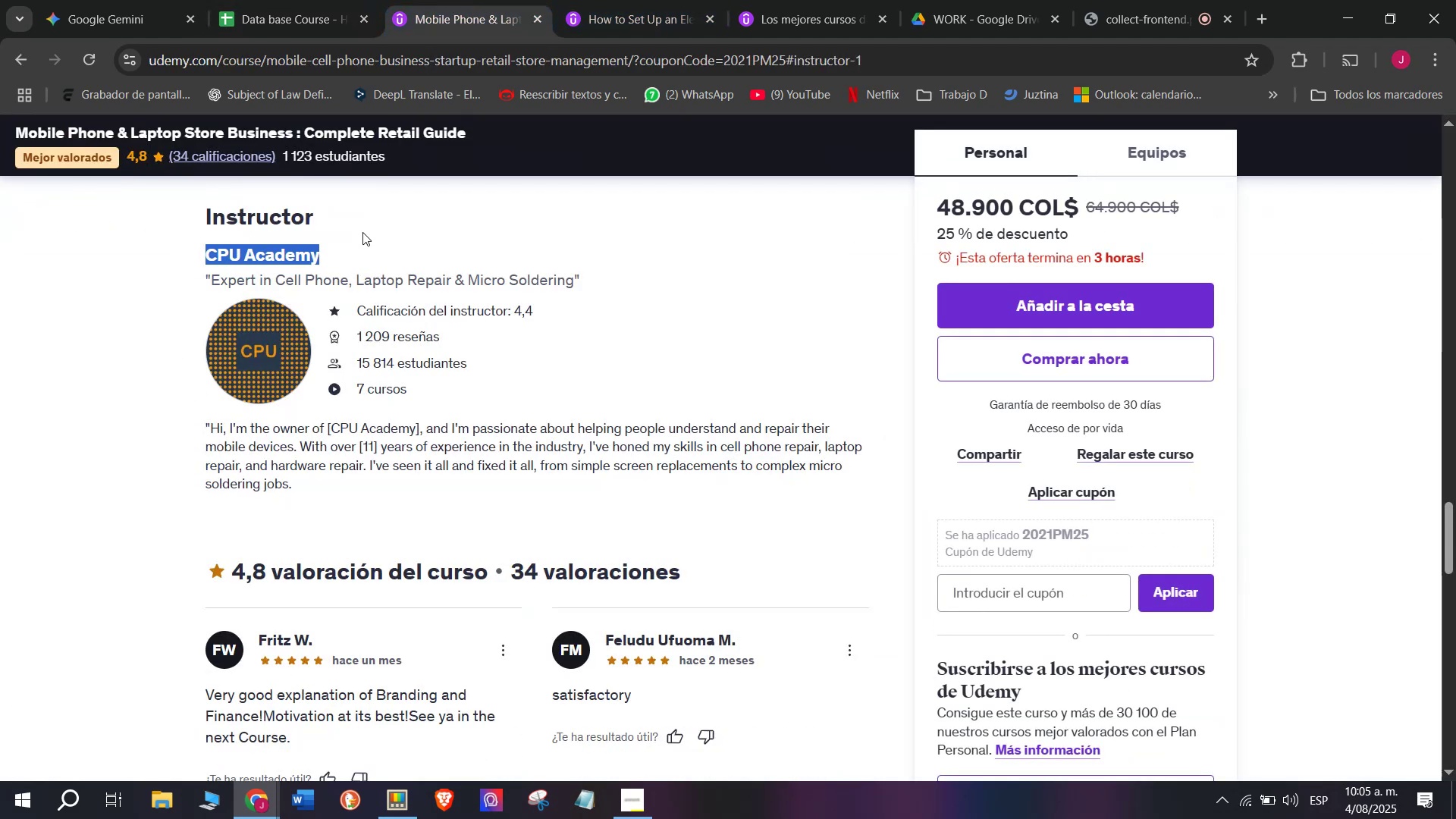 
key(Control+ControlLeft)
 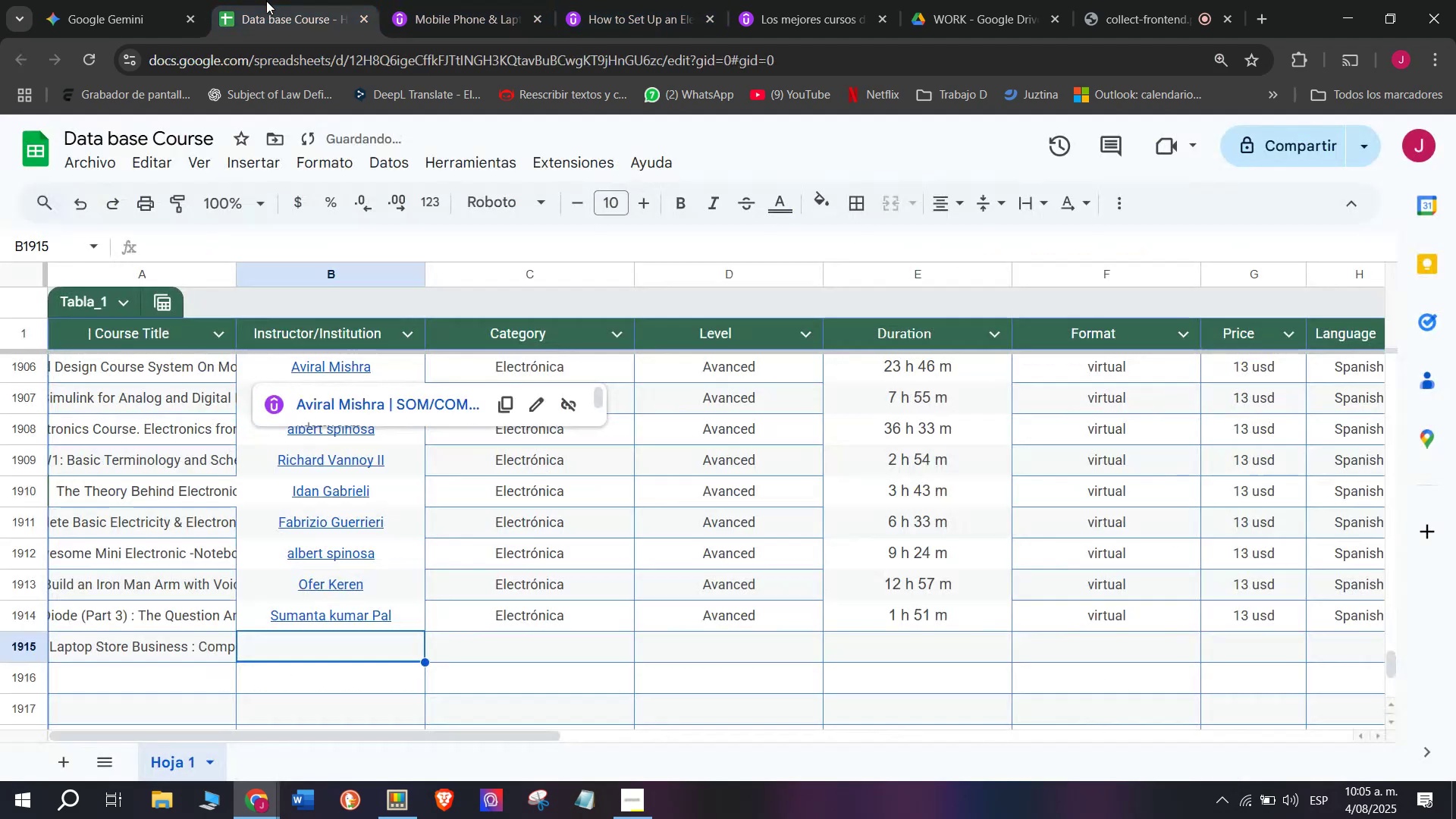 
key(Control+C)
 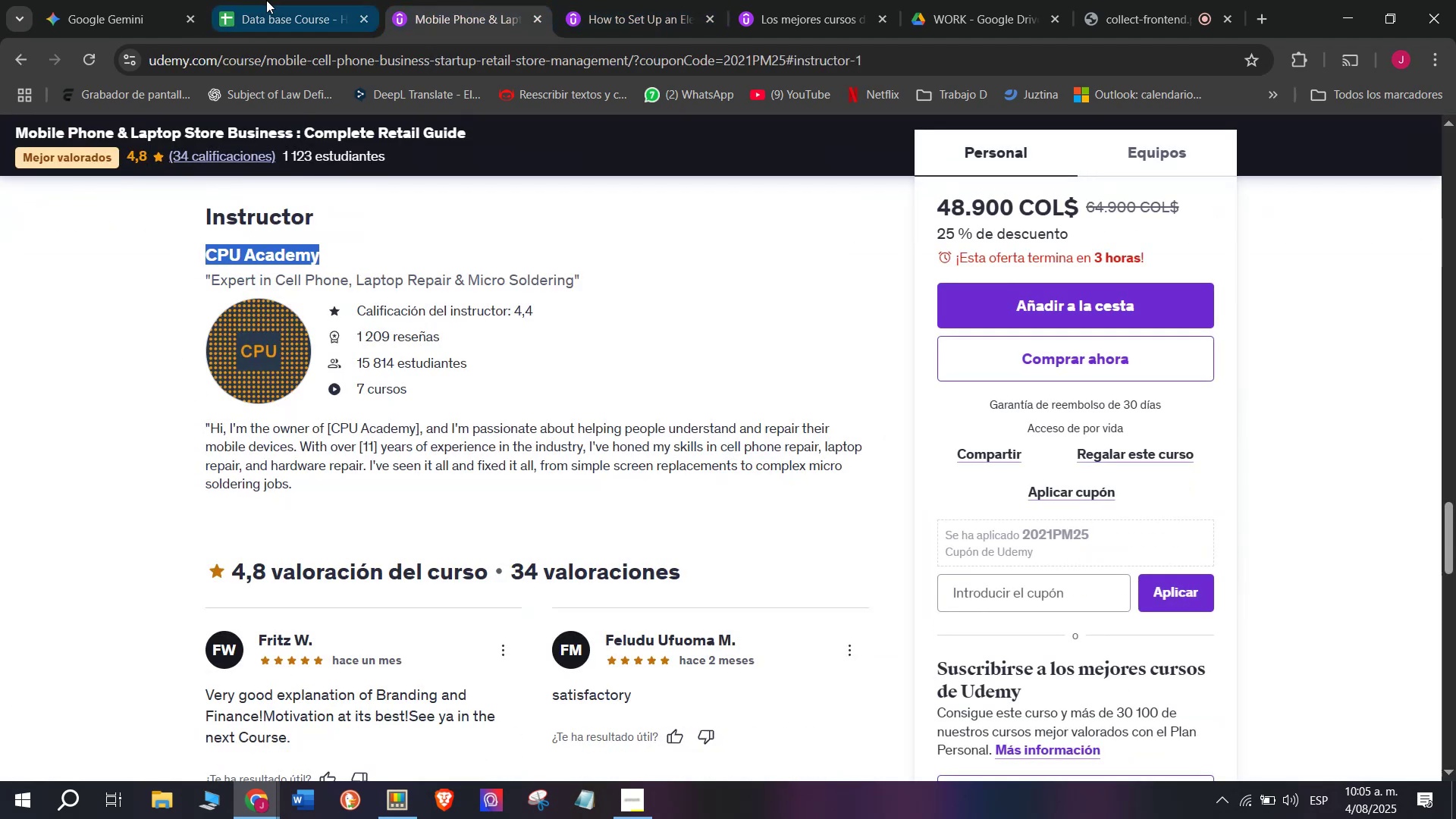 
left_click([266, 0])
 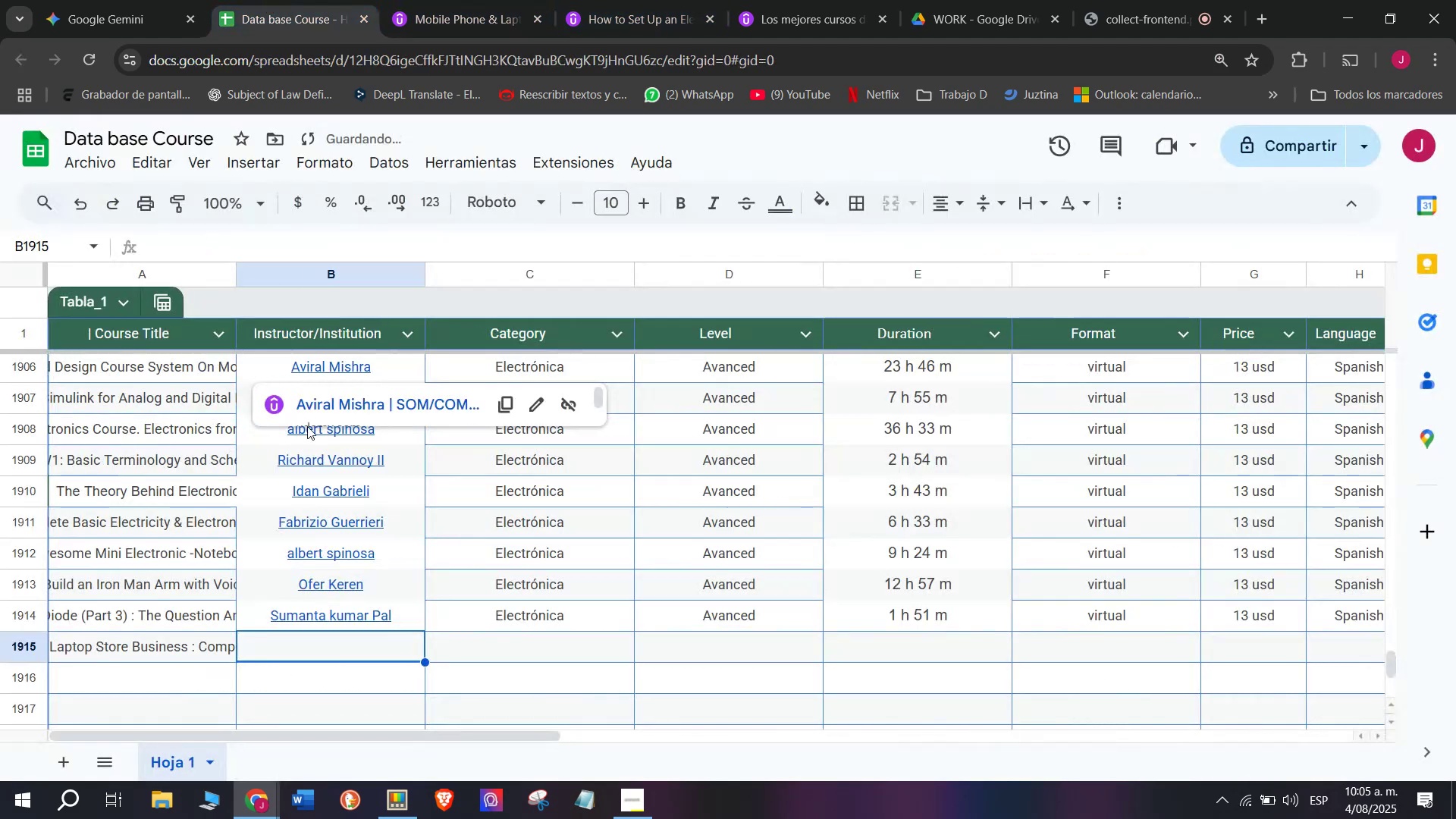 
key(Z)
 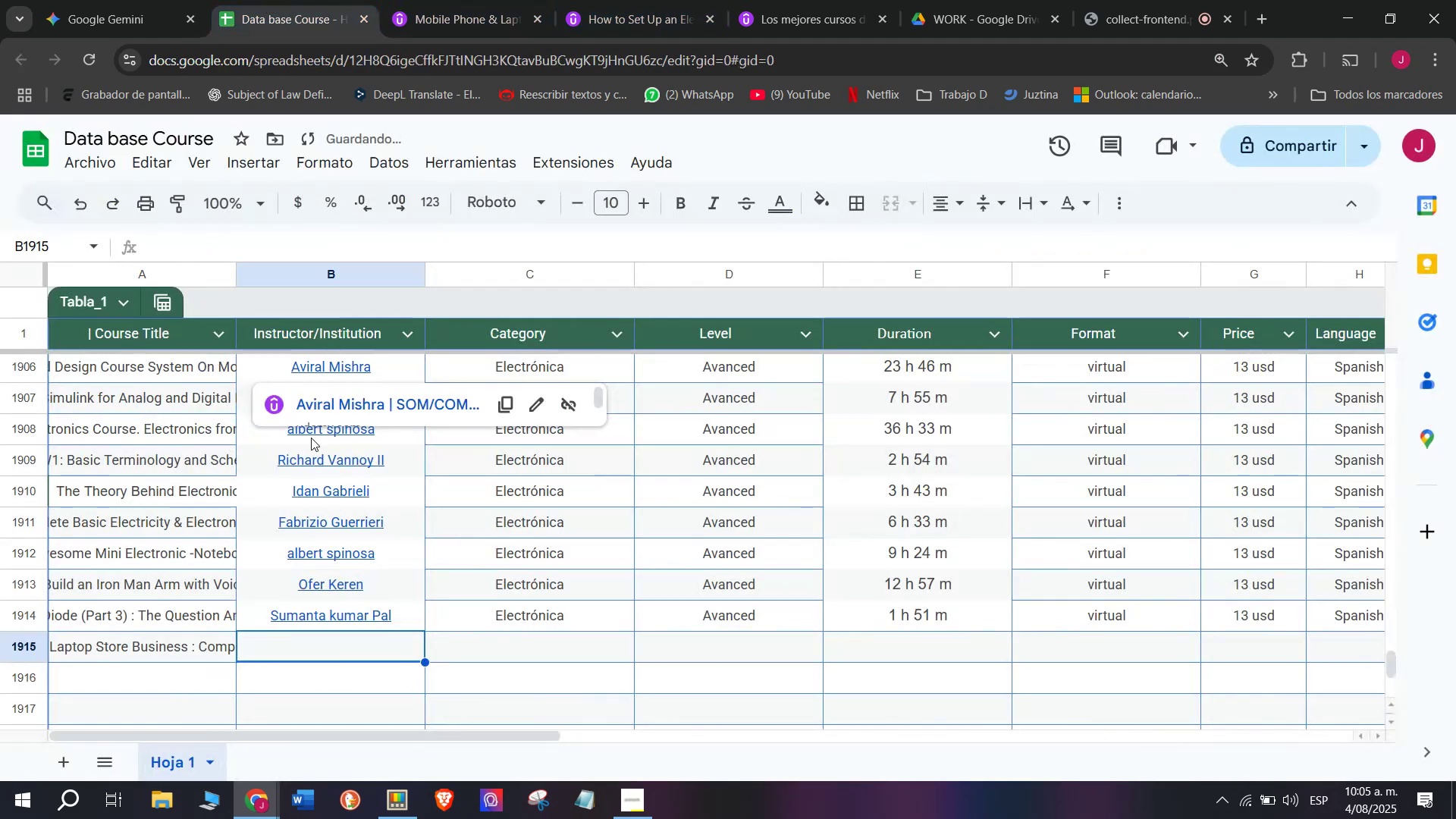 
key(Control+ControlLeft)
 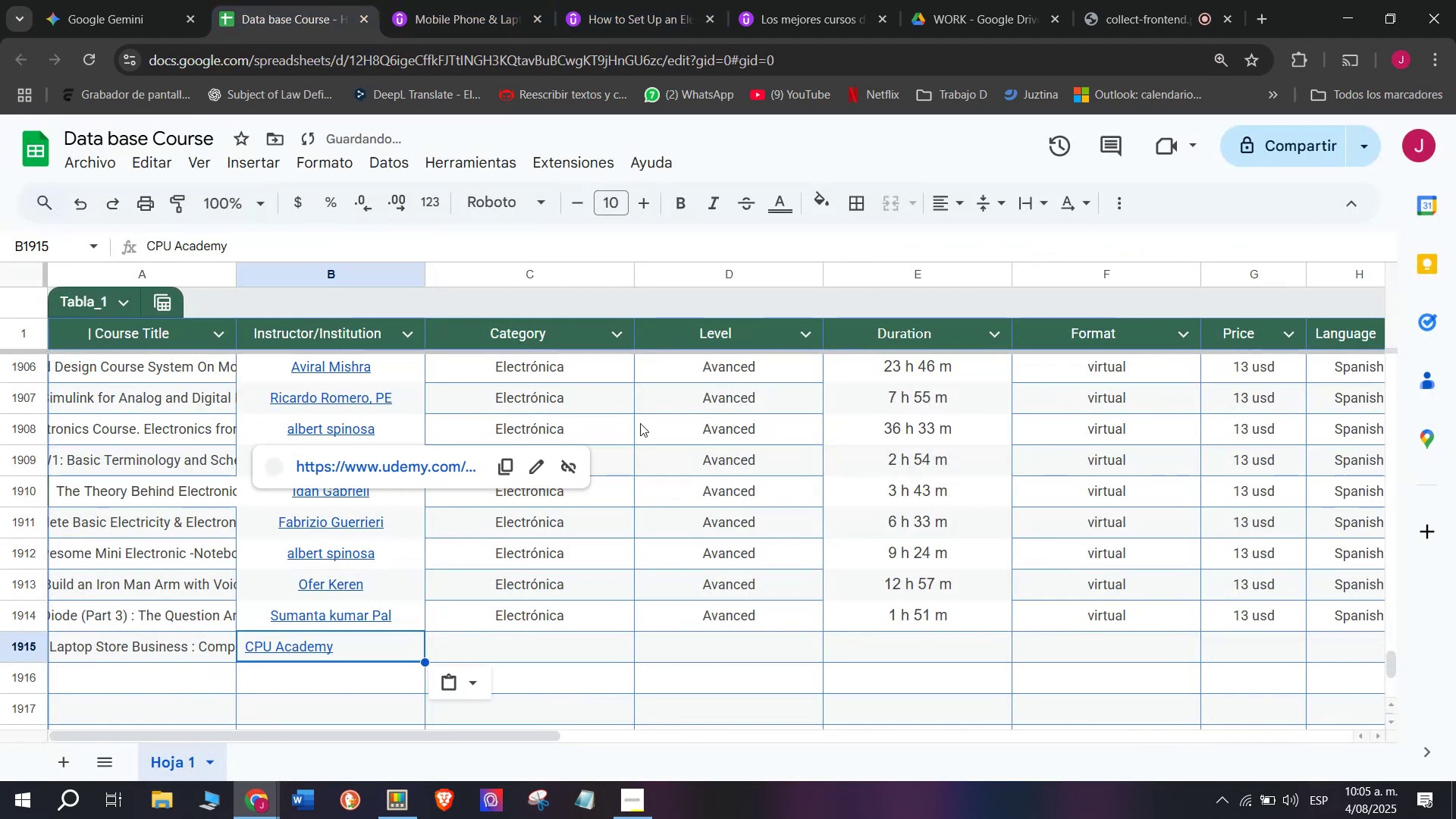 
key(Control+V)
 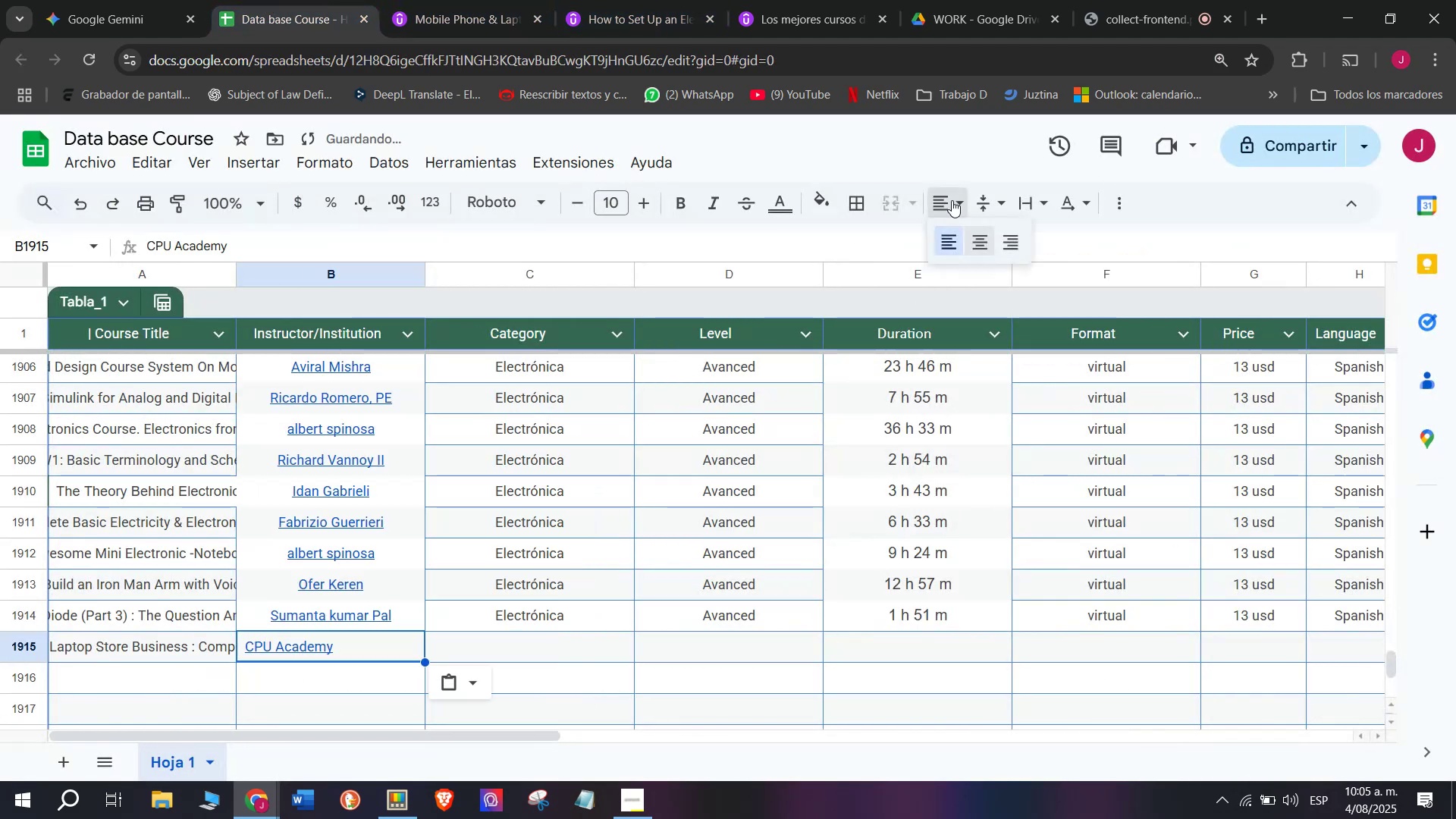 
double_click([972, 234])
 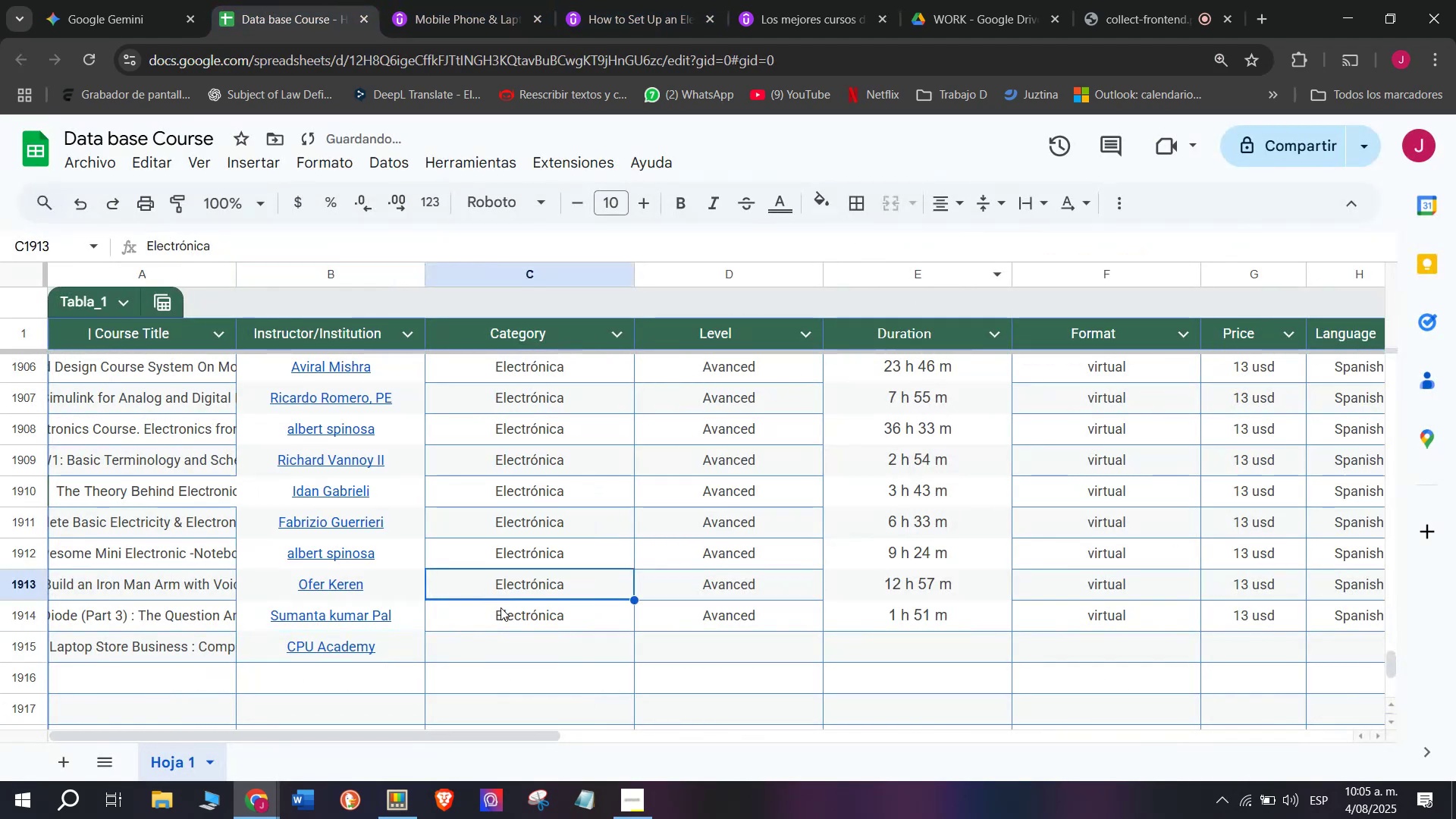 
double_click([511, 635])
 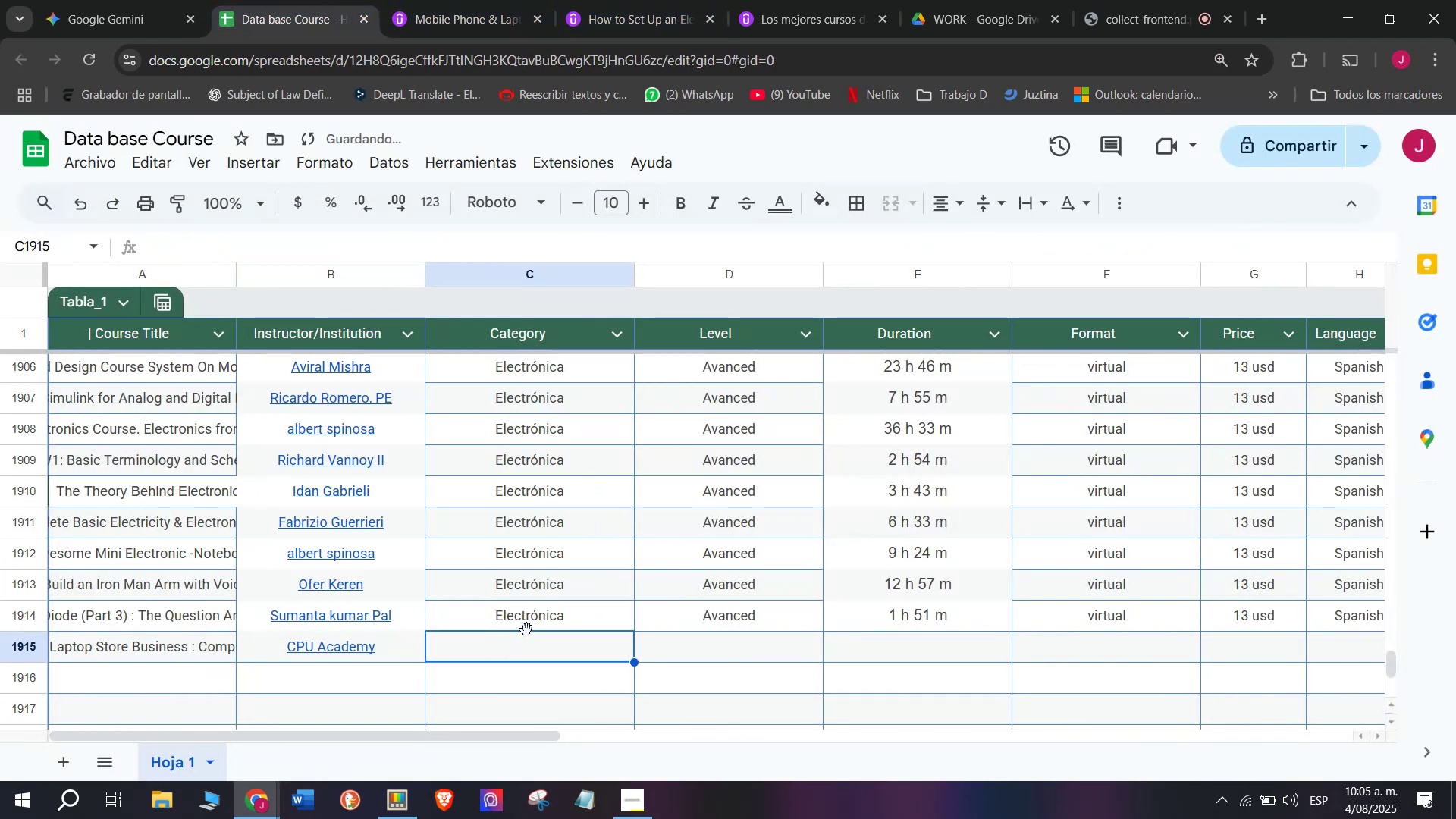 
triple_click([526, 624])
 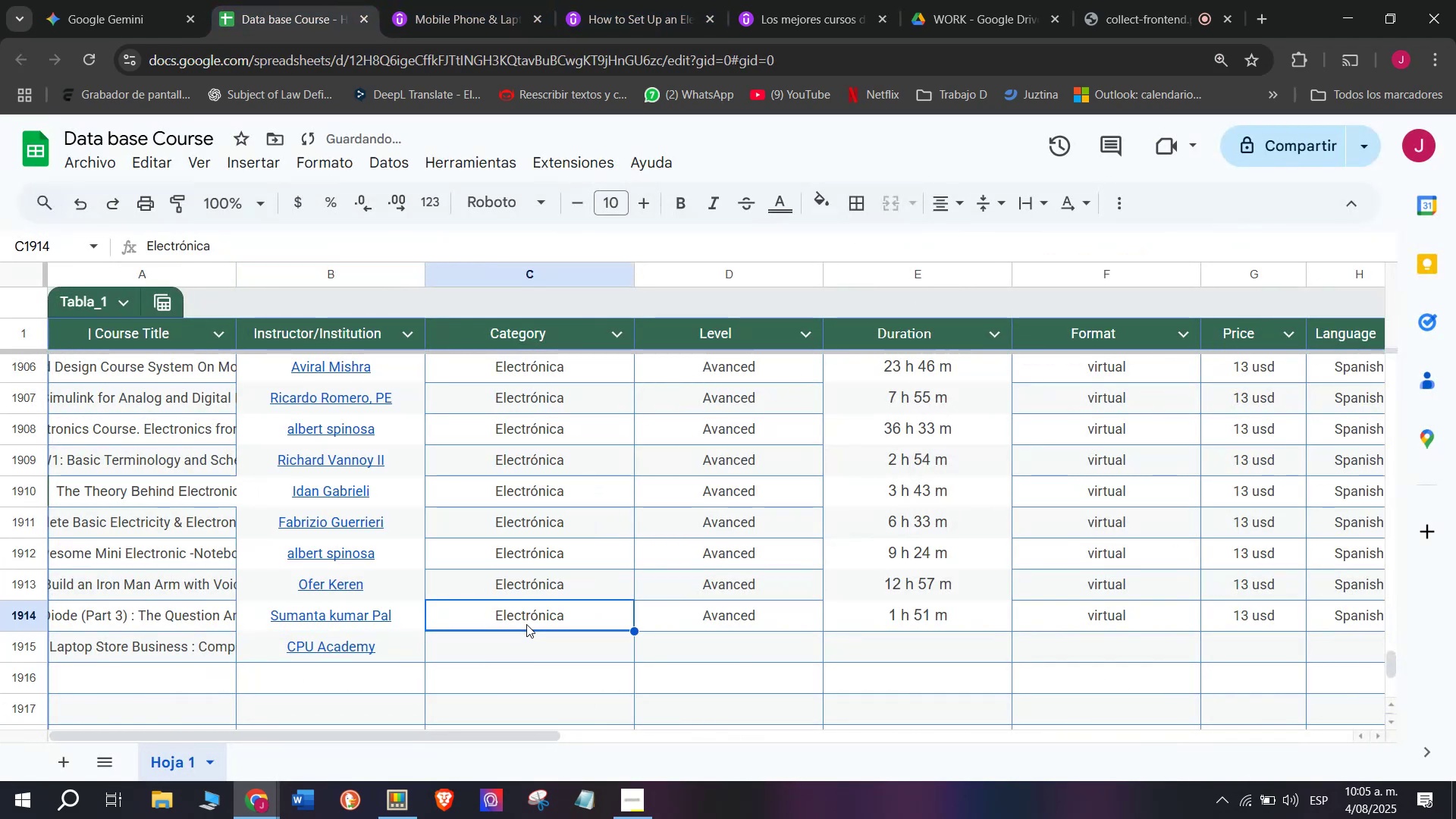 
key(Break)
 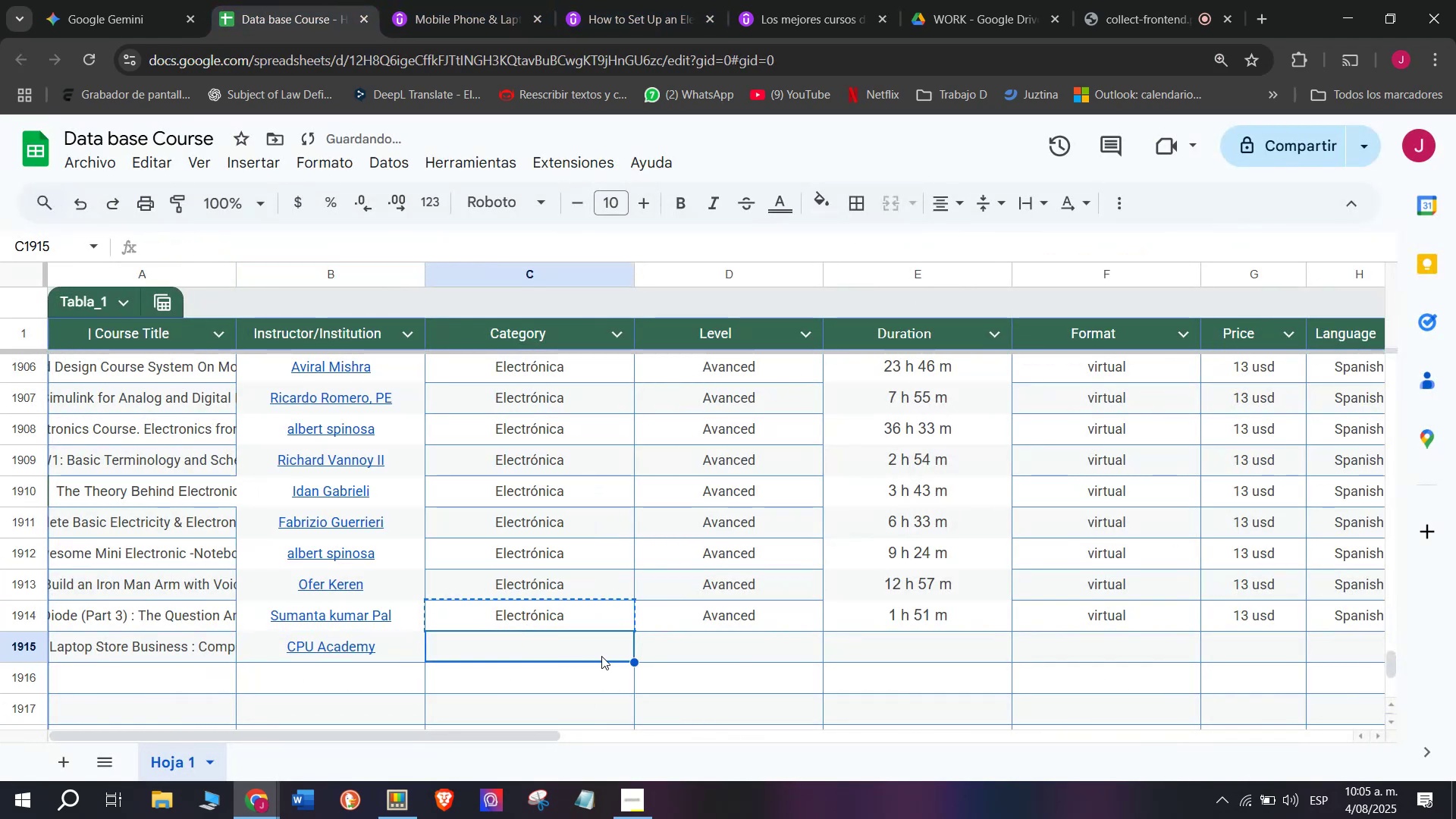 
key(Control+ControlLeft)
 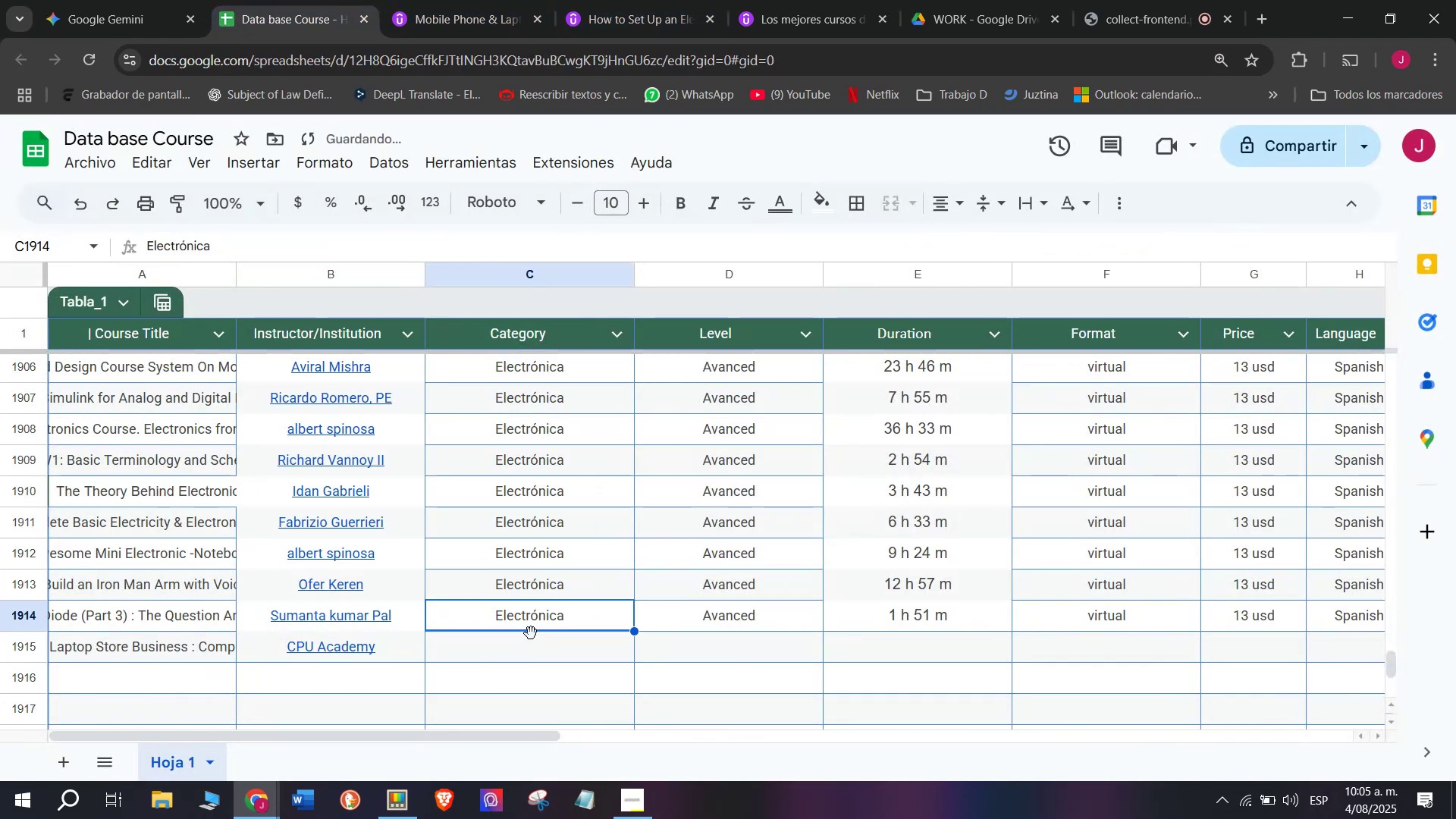 
key(Control+C)
 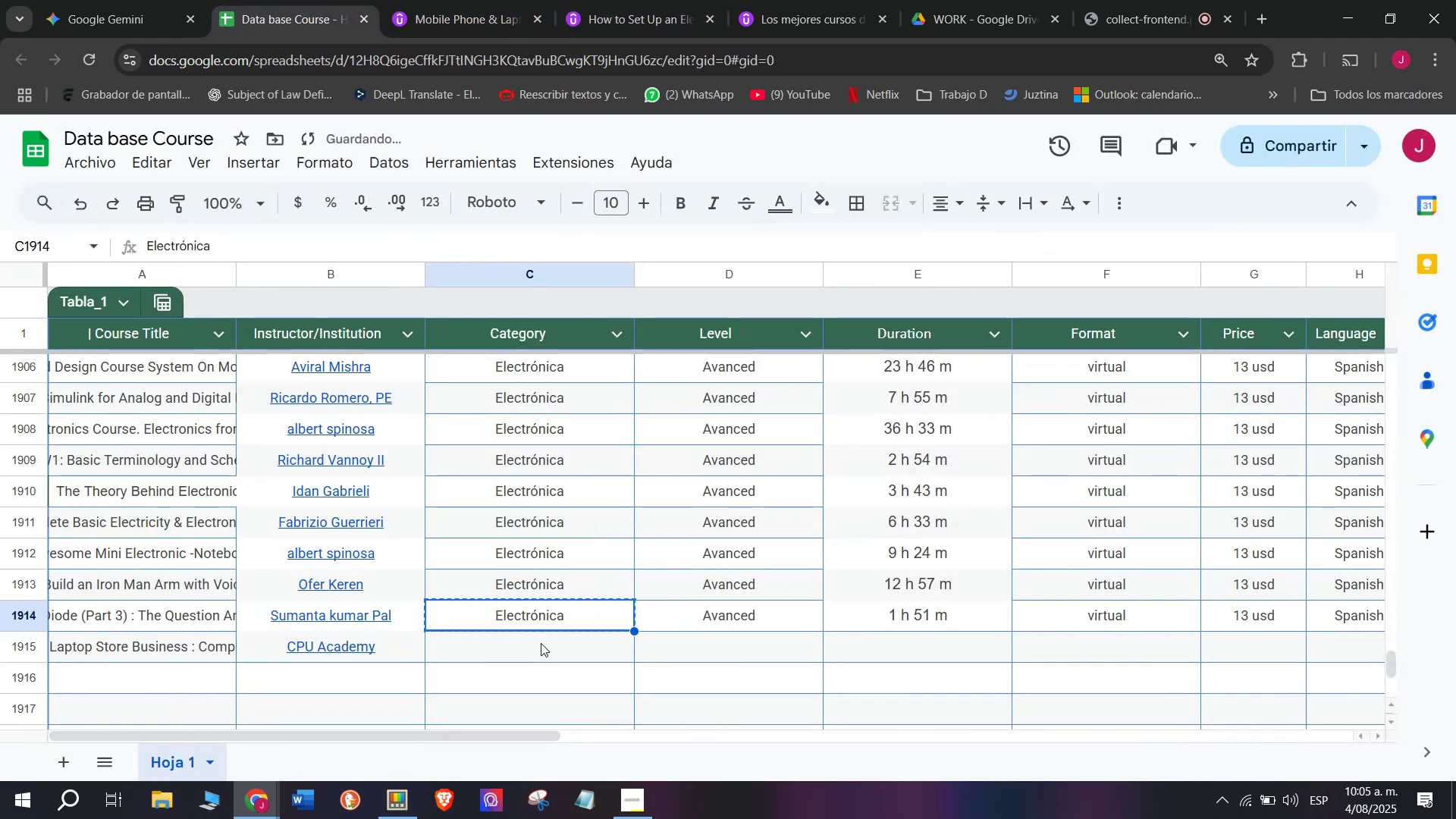 
triple_click([541, 643])
 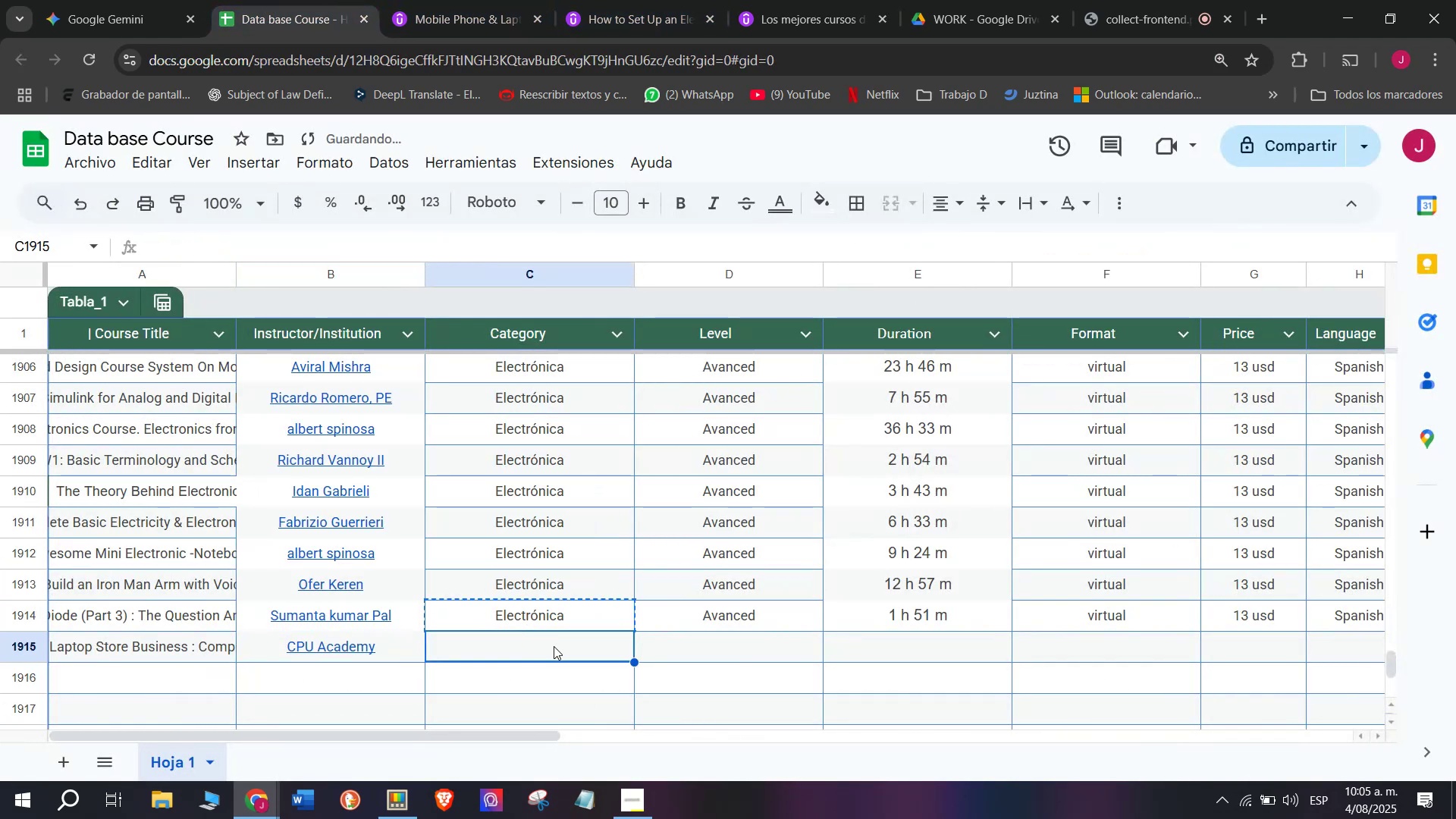 
key(Z)
 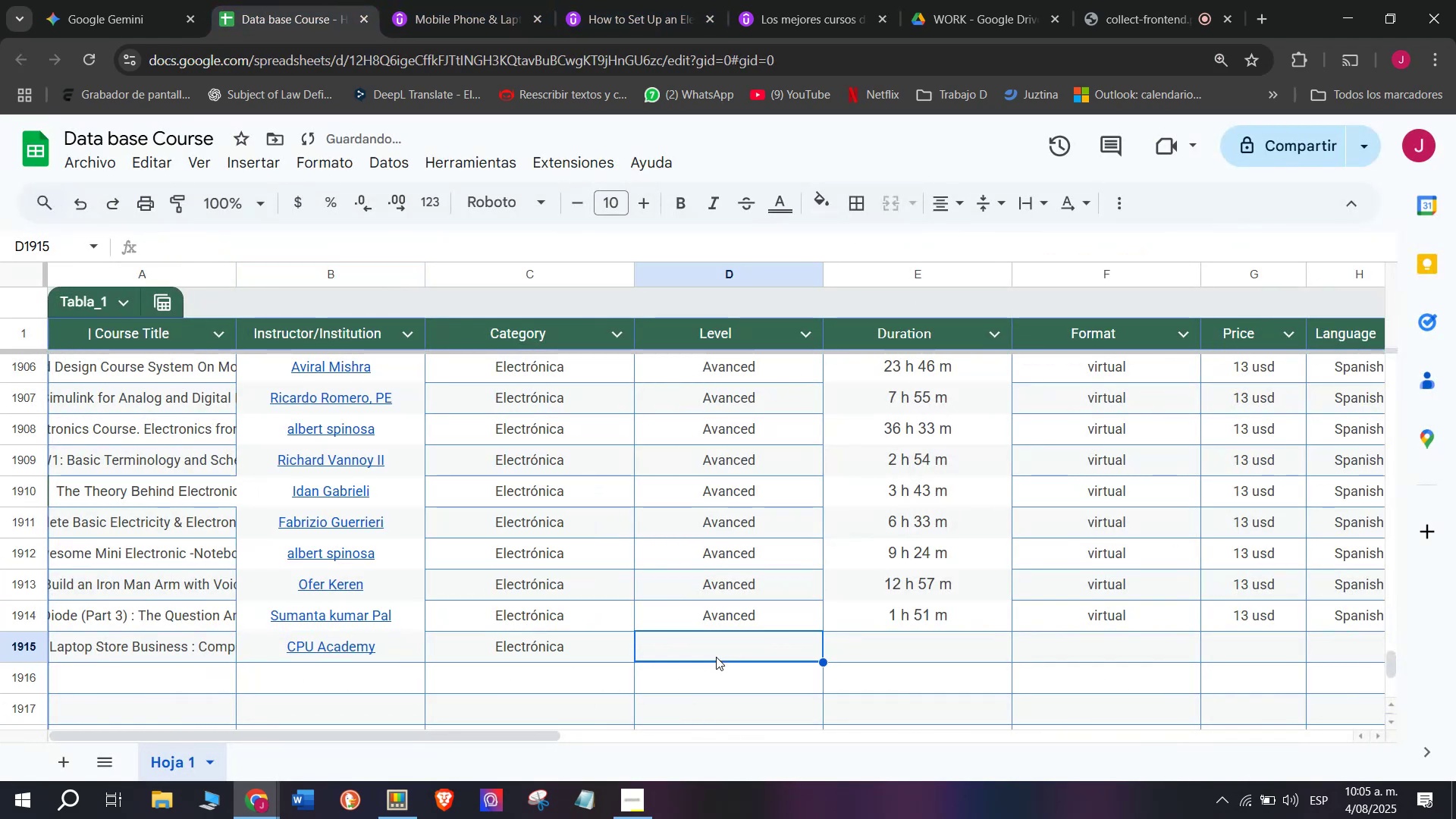 
key(Control+ControlLeft)
 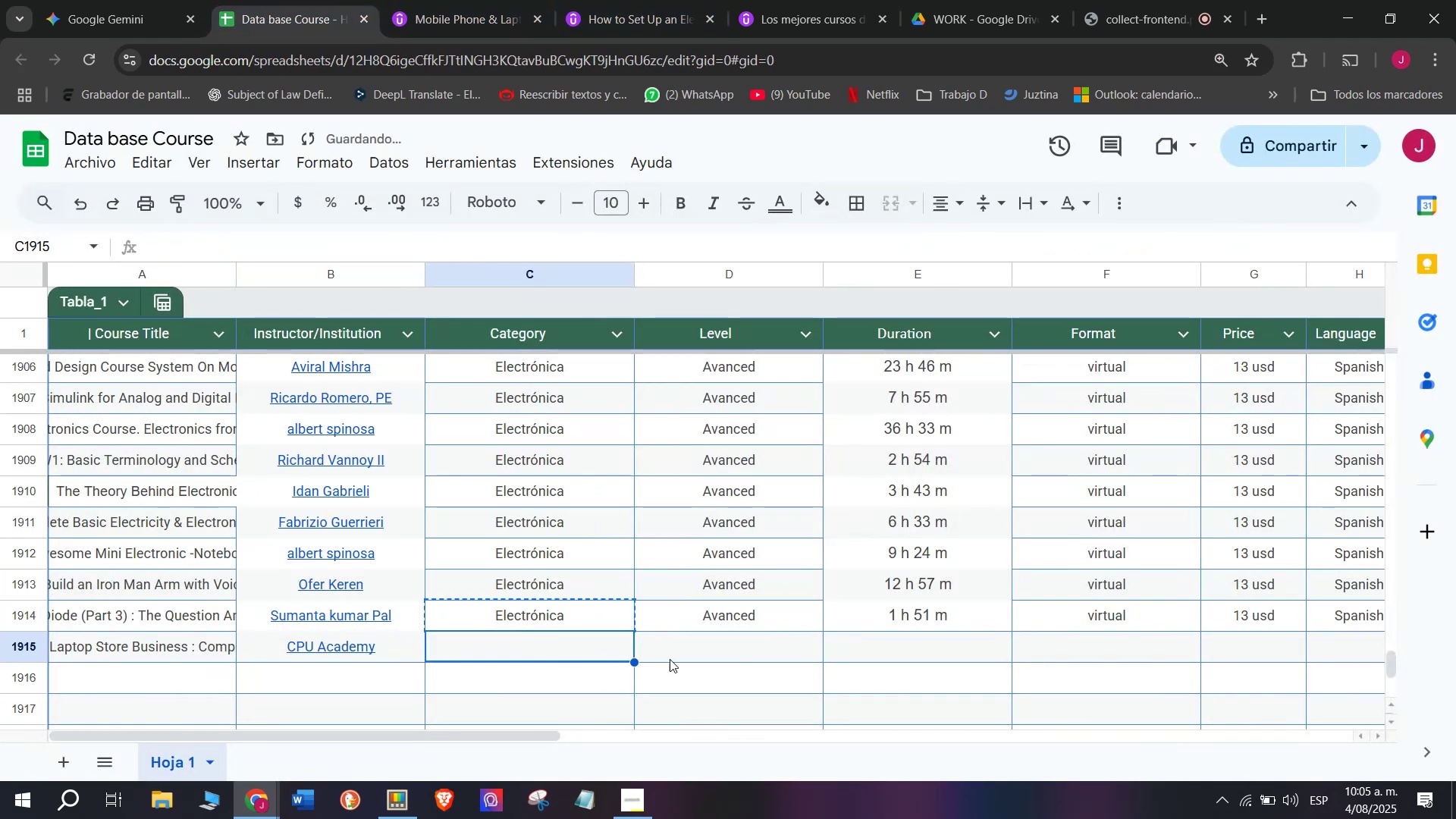 
key(Control+V)
 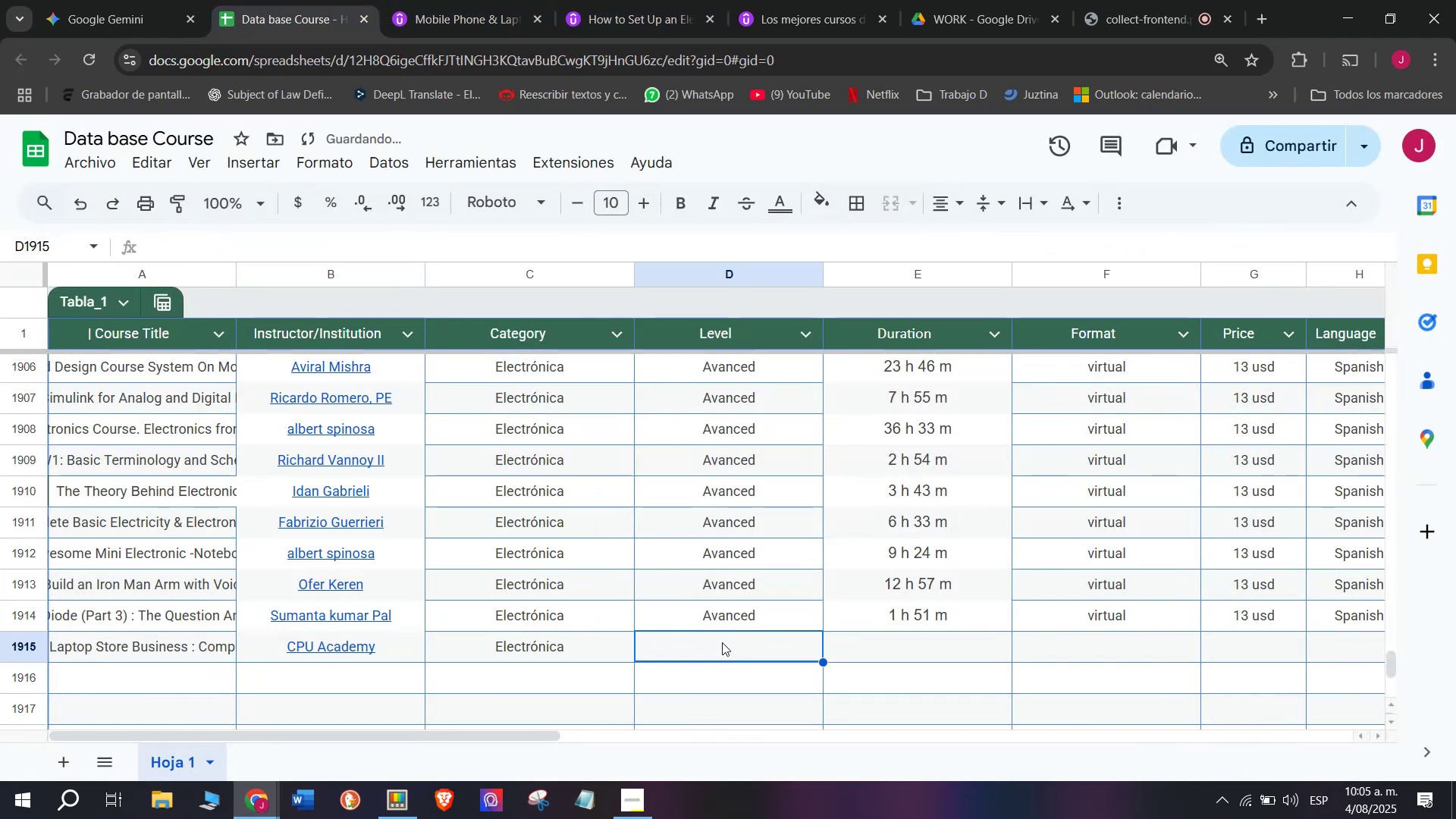 
double_click([730, 622])
 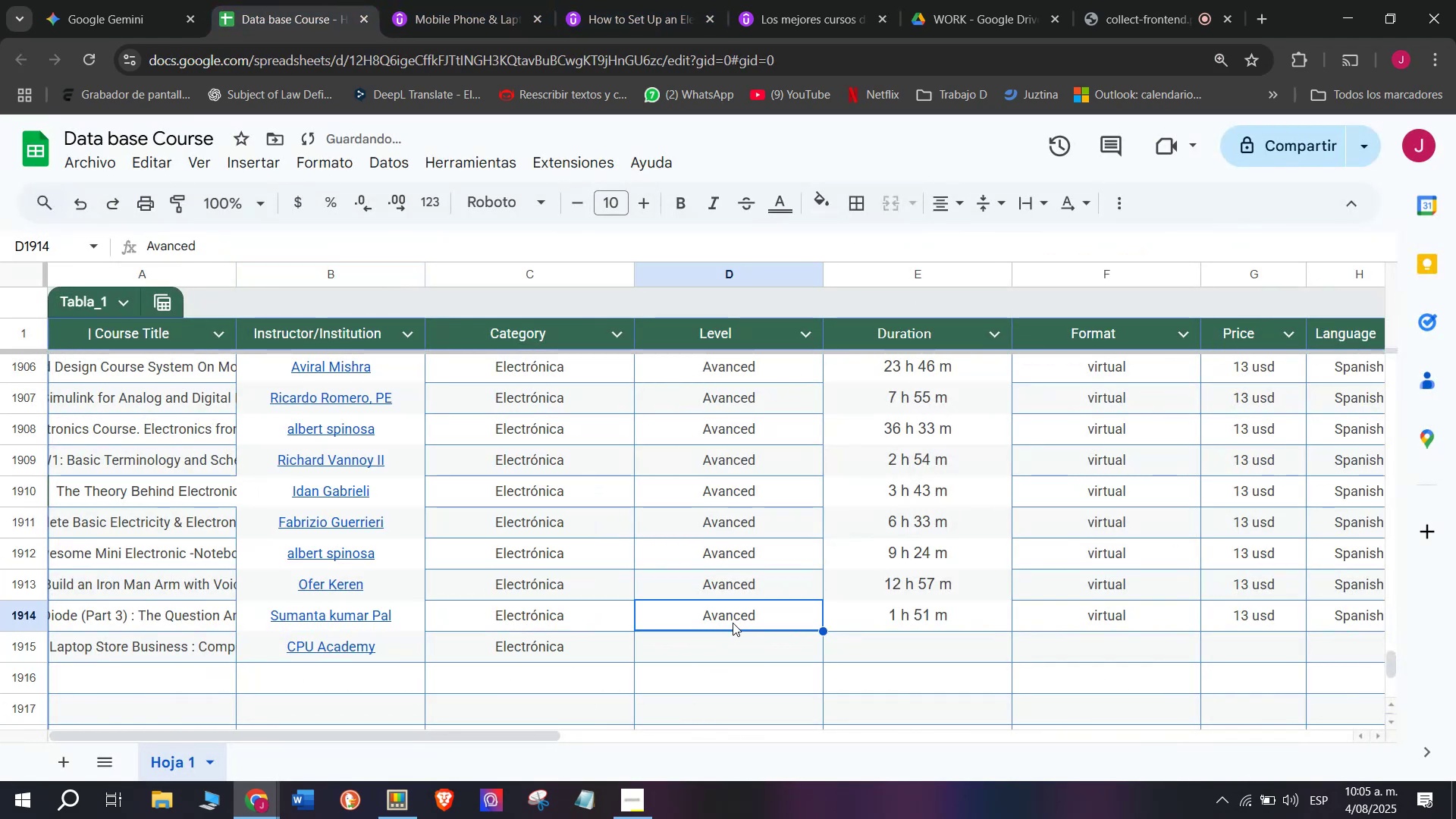 
key(Control+ControlLeft)
 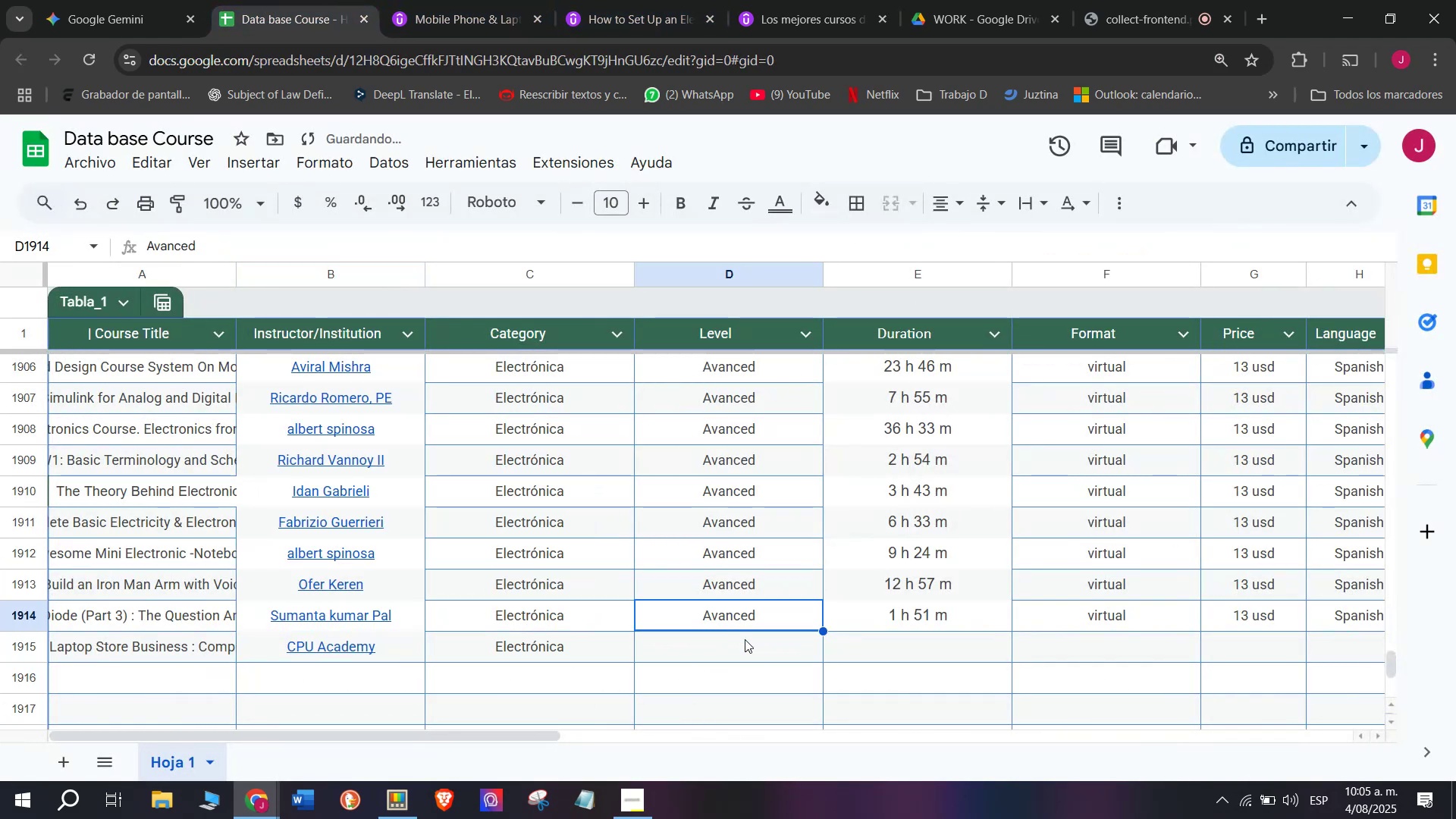 
key(Break)
 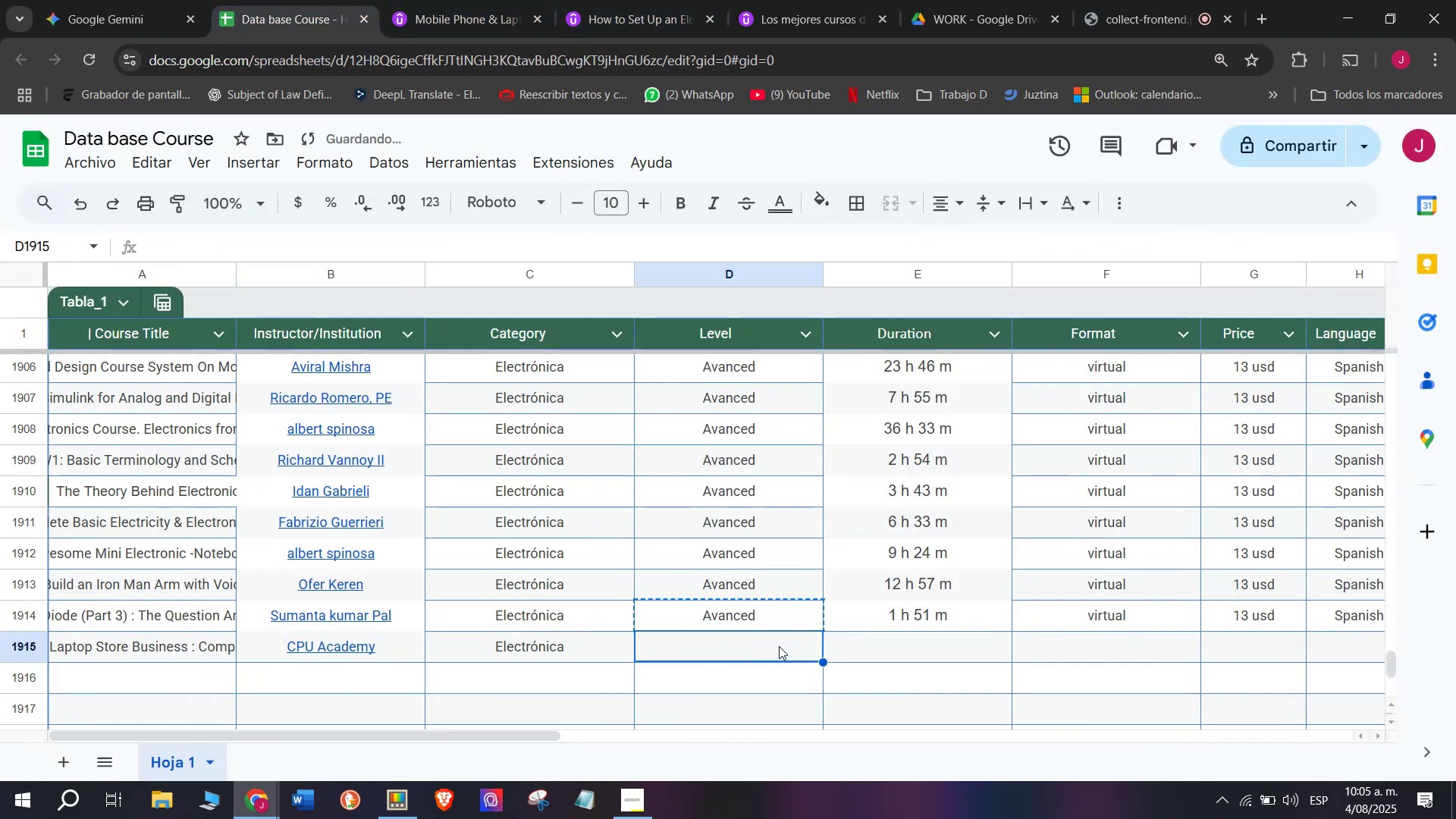 
key(Control+C)
 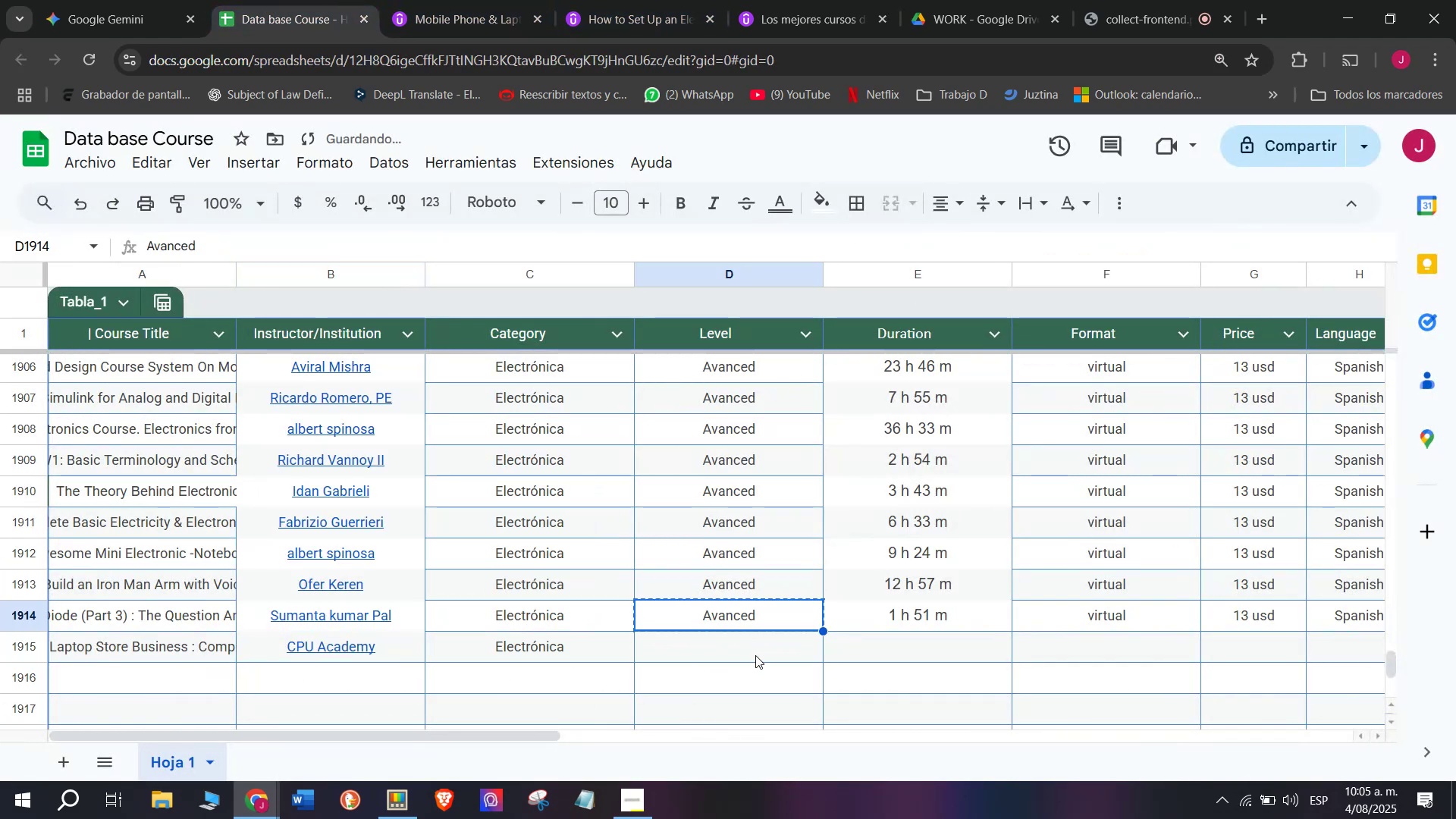 
triple_click([755, 655])
 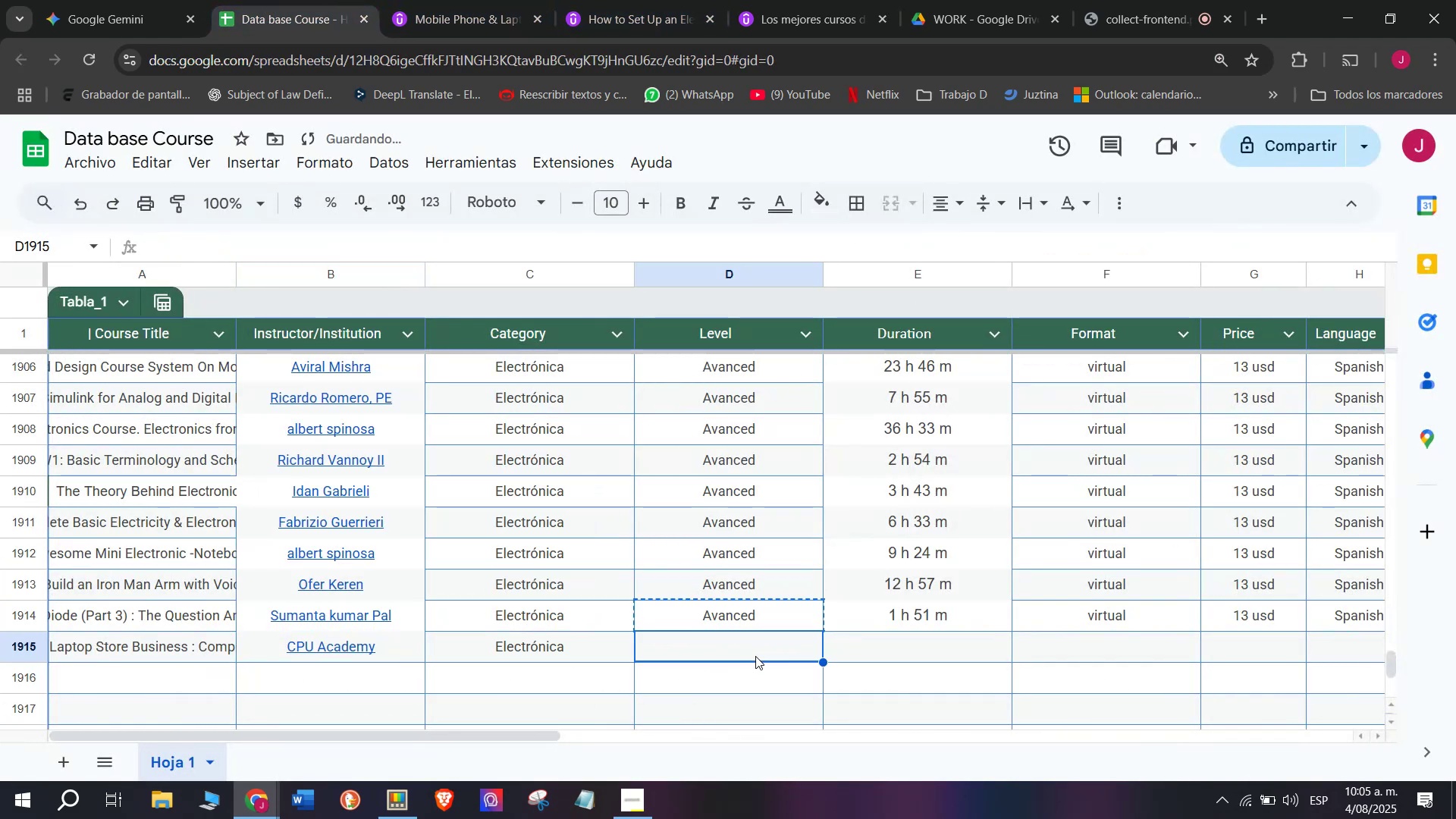 
key(Z)
 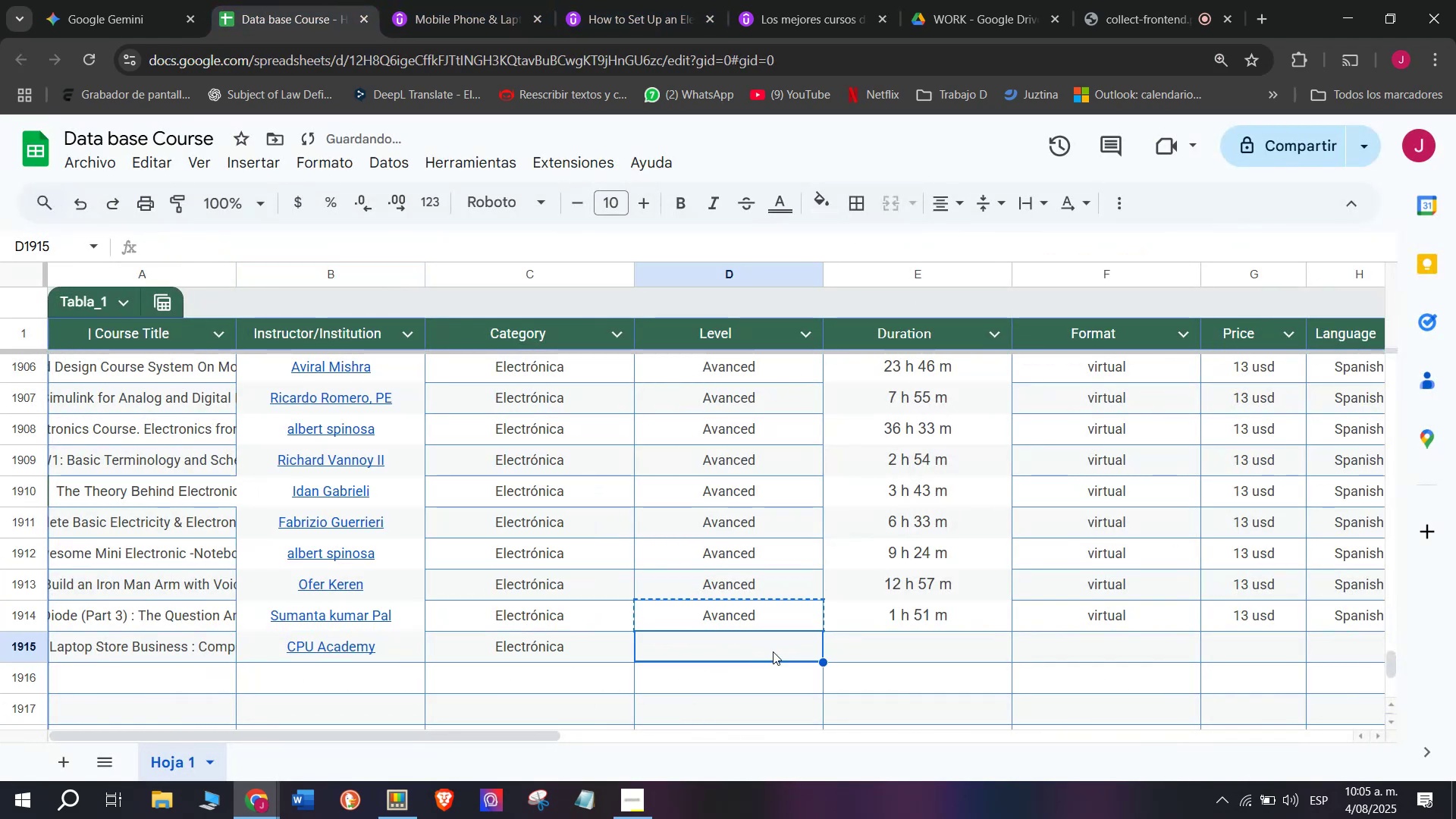 
key(Control+ControlLeft)
 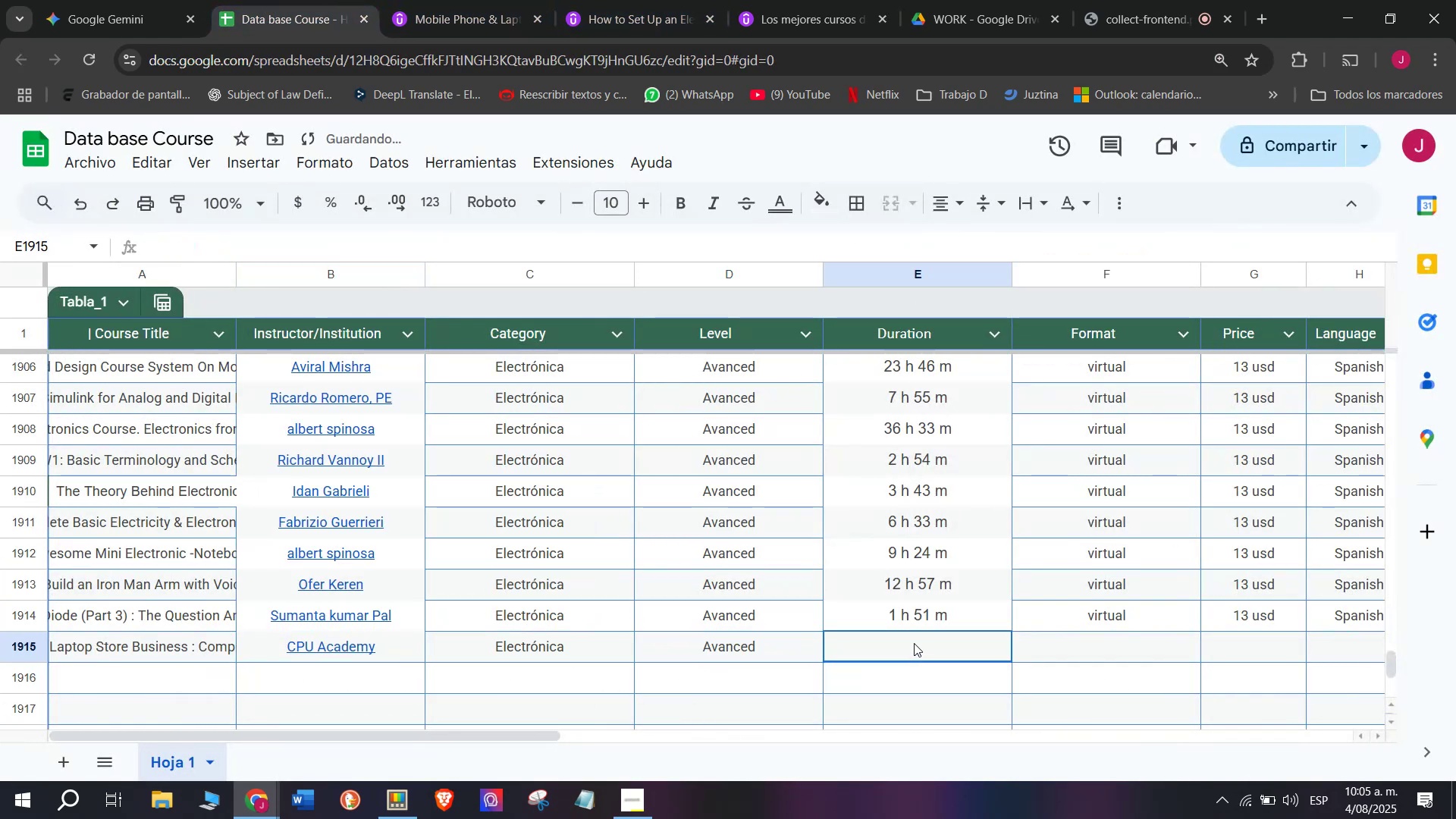 
key(Control+V)
 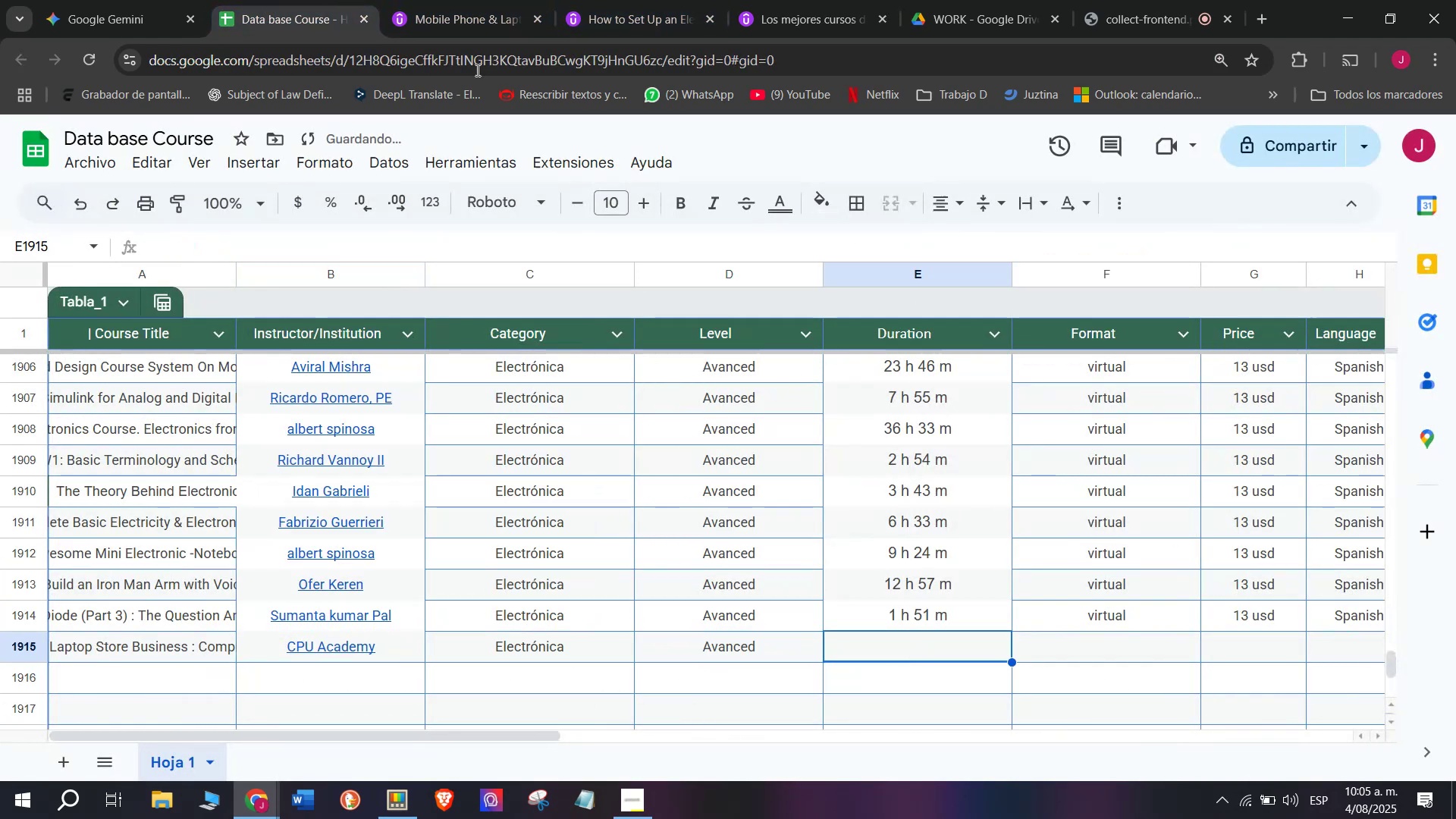 
left_click([486, 0])
 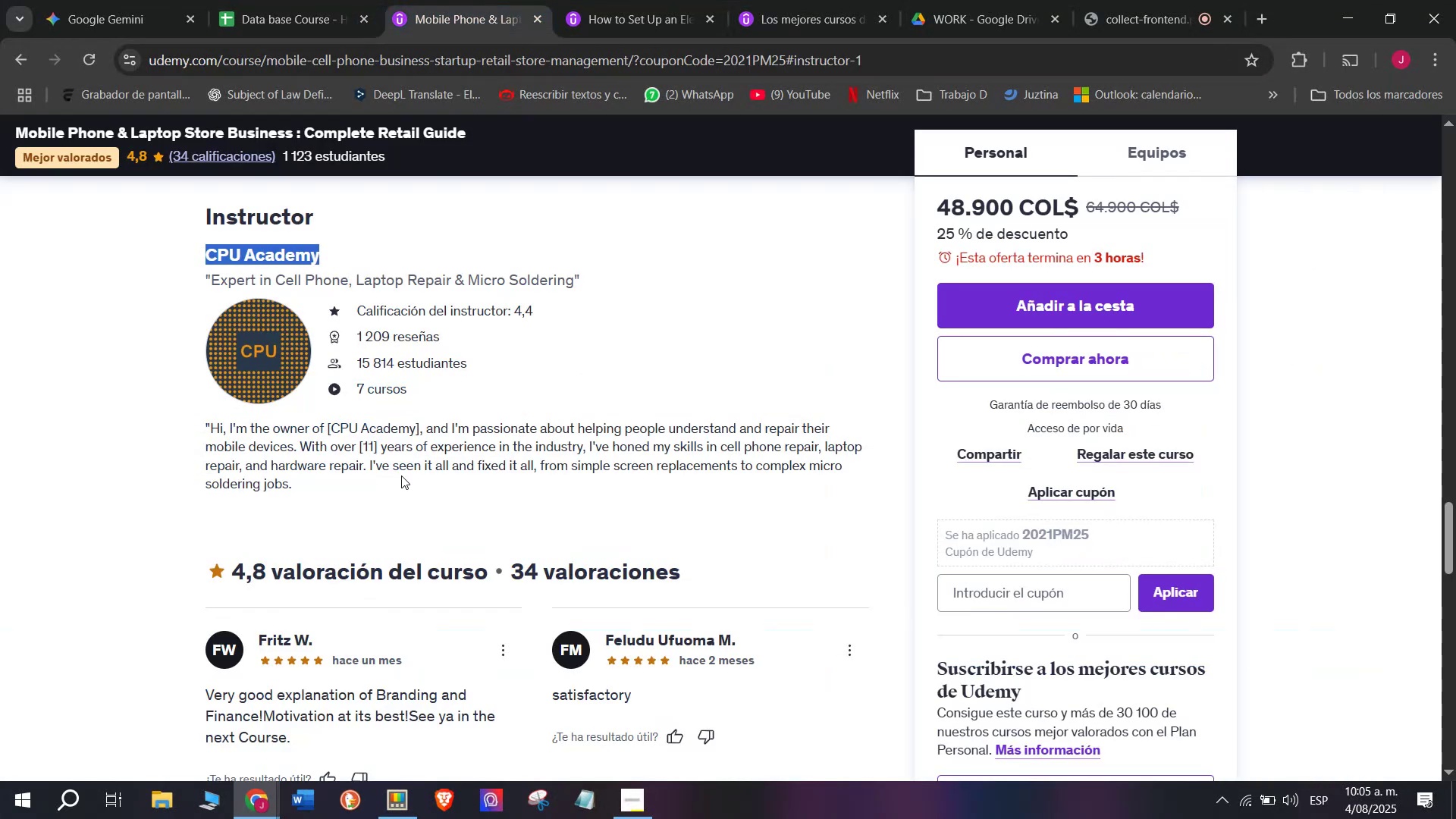 
scroll: coordinate [322, 469], scroll_direction: up, amount: 9.0
 